 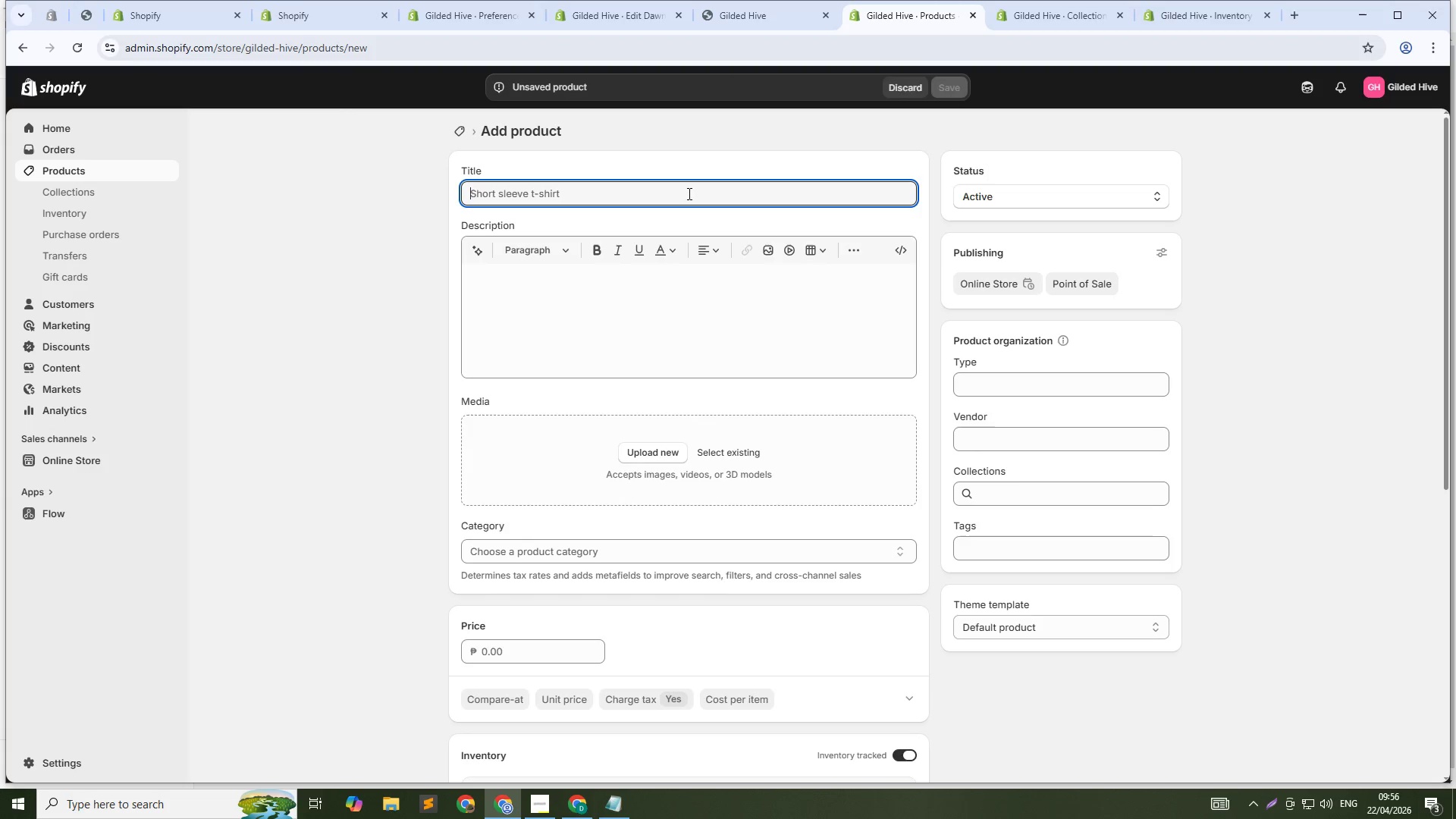 
type(Ginger )
key(Backspace)
type(-Infused Honey  -)
key(Backspace)
key(Backspace)
key(Backspace)
type( - Zesty Urban Honey for Tea ())
 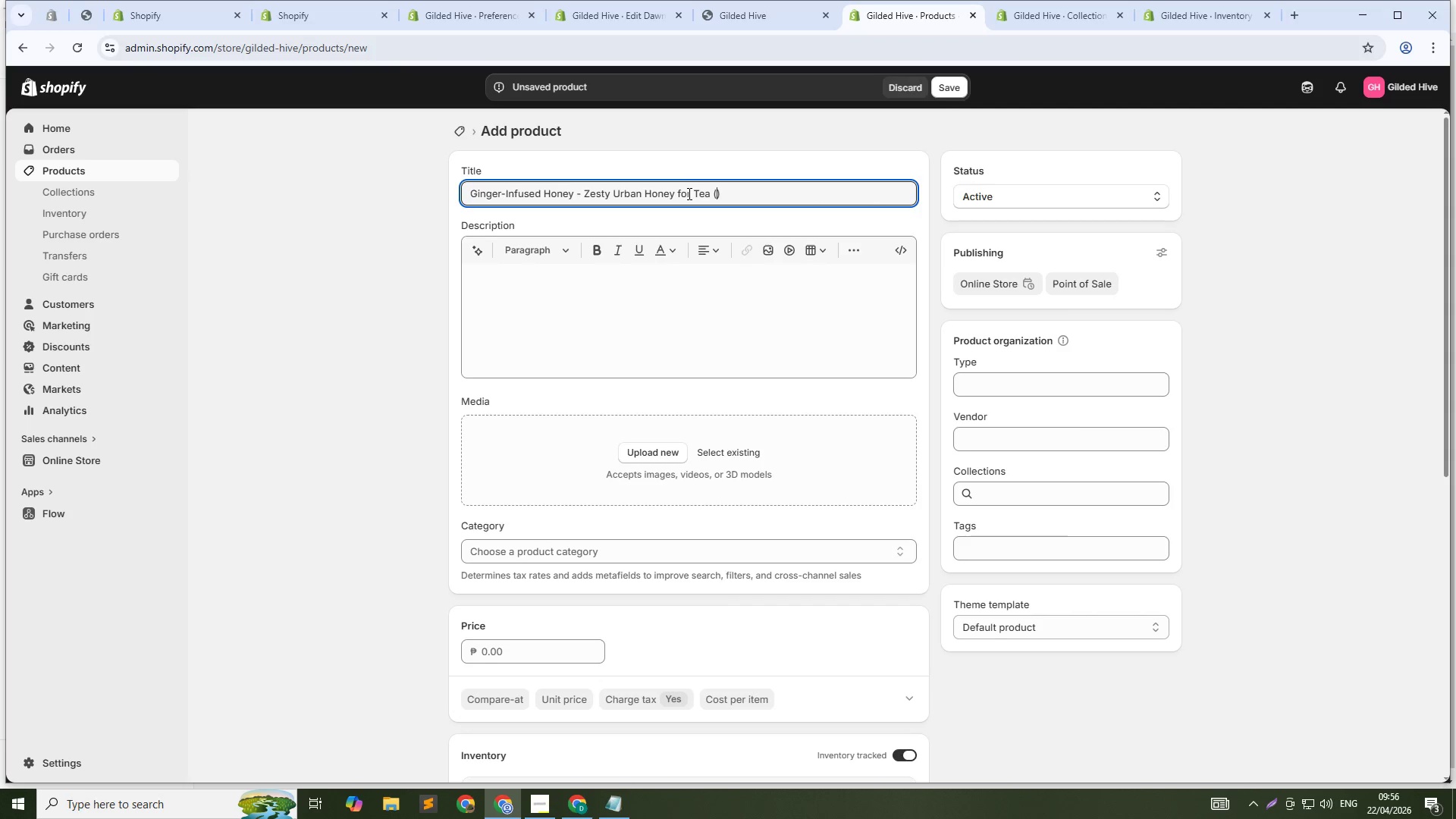 
 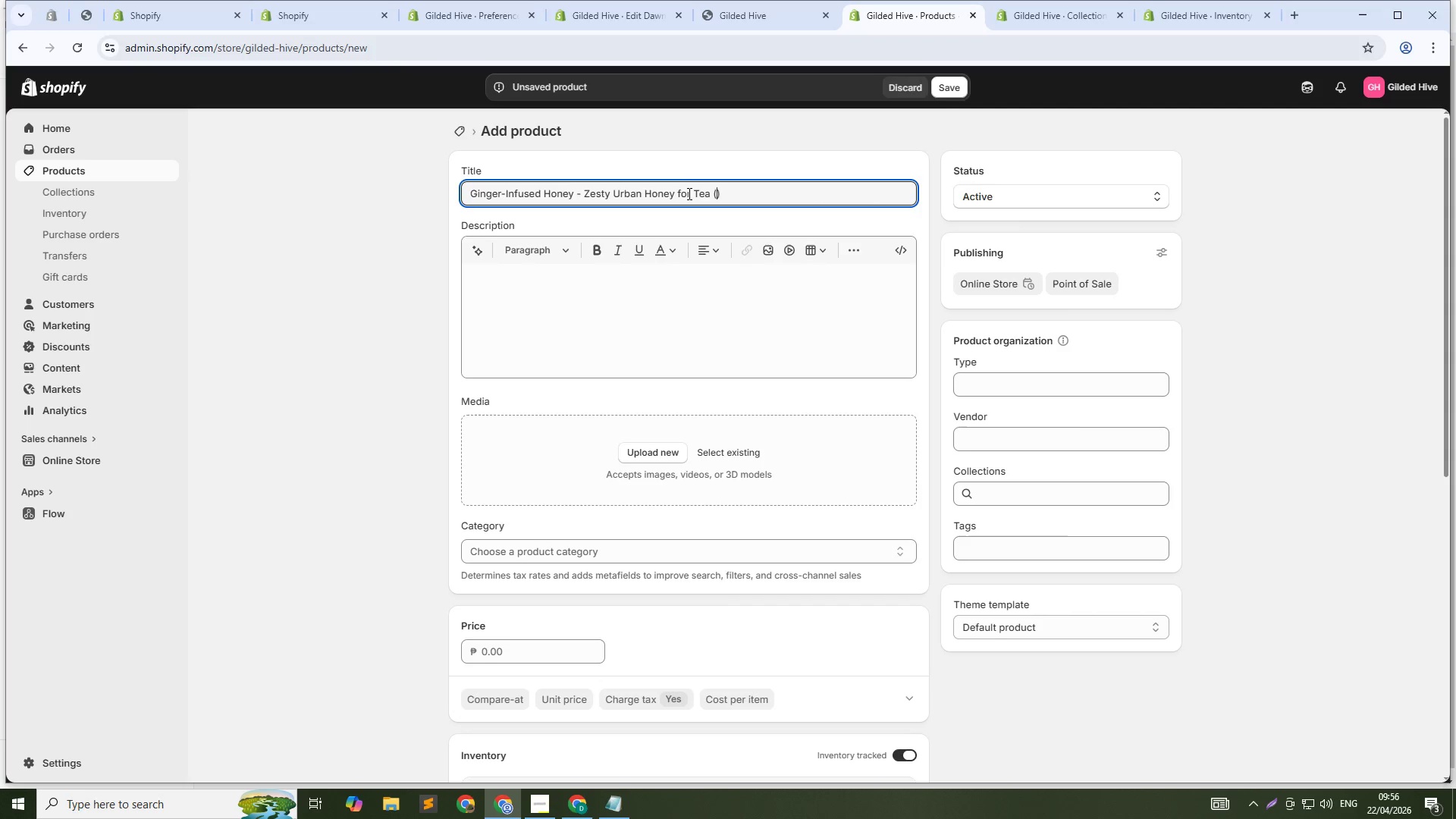 
key(ArrowLeft)
 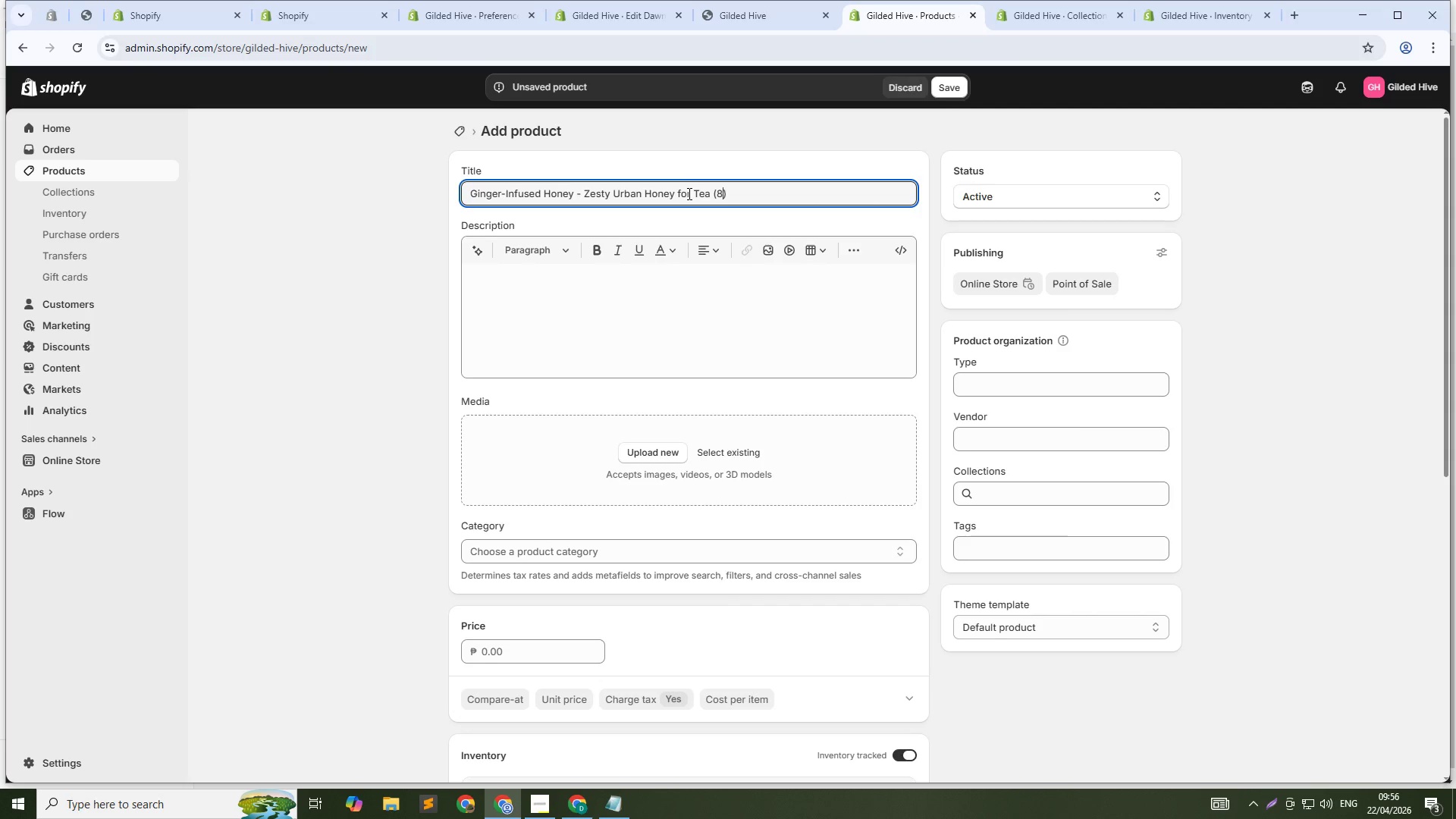 
type(8oz)
 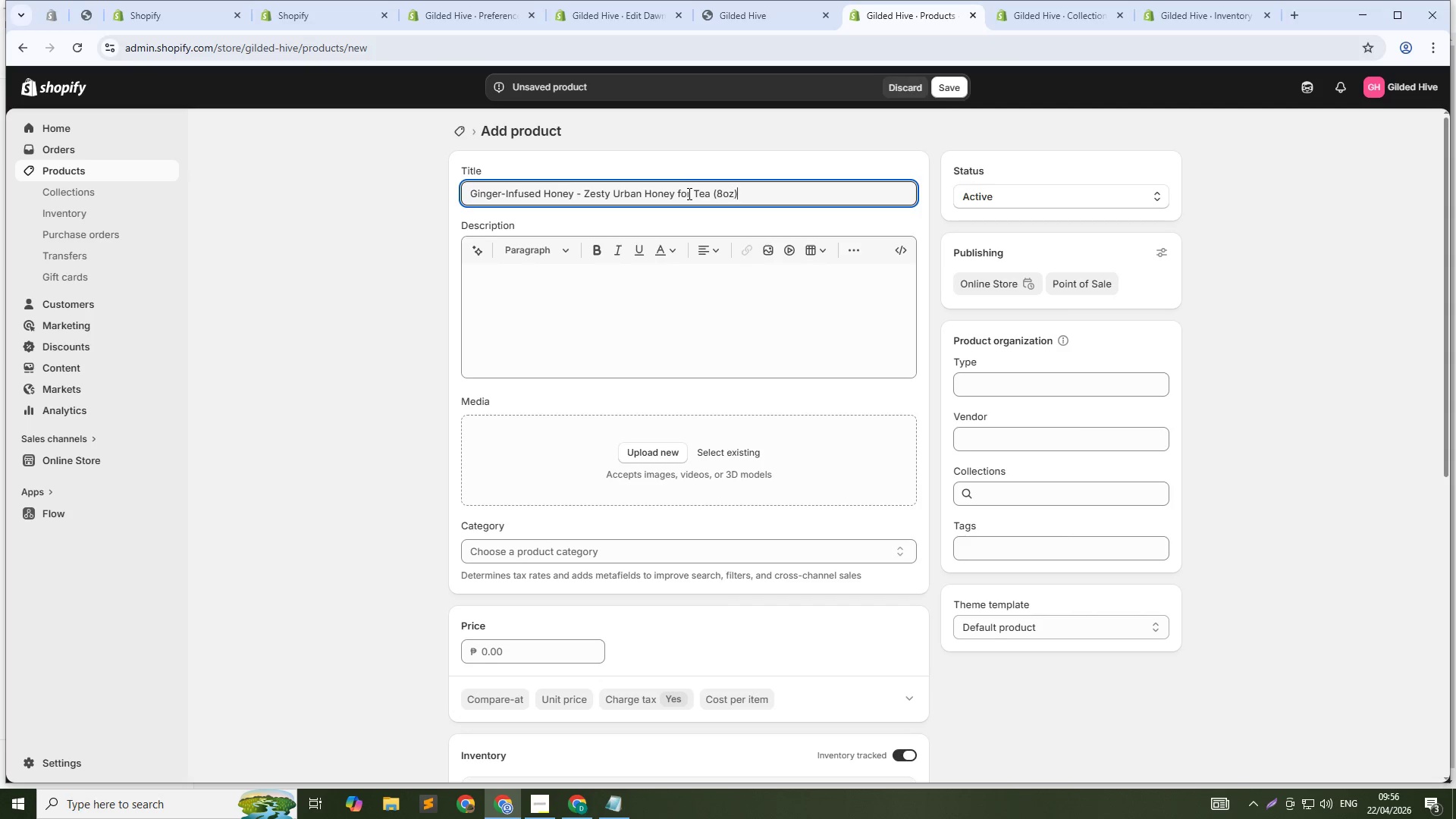 
key(ArrowDown)
 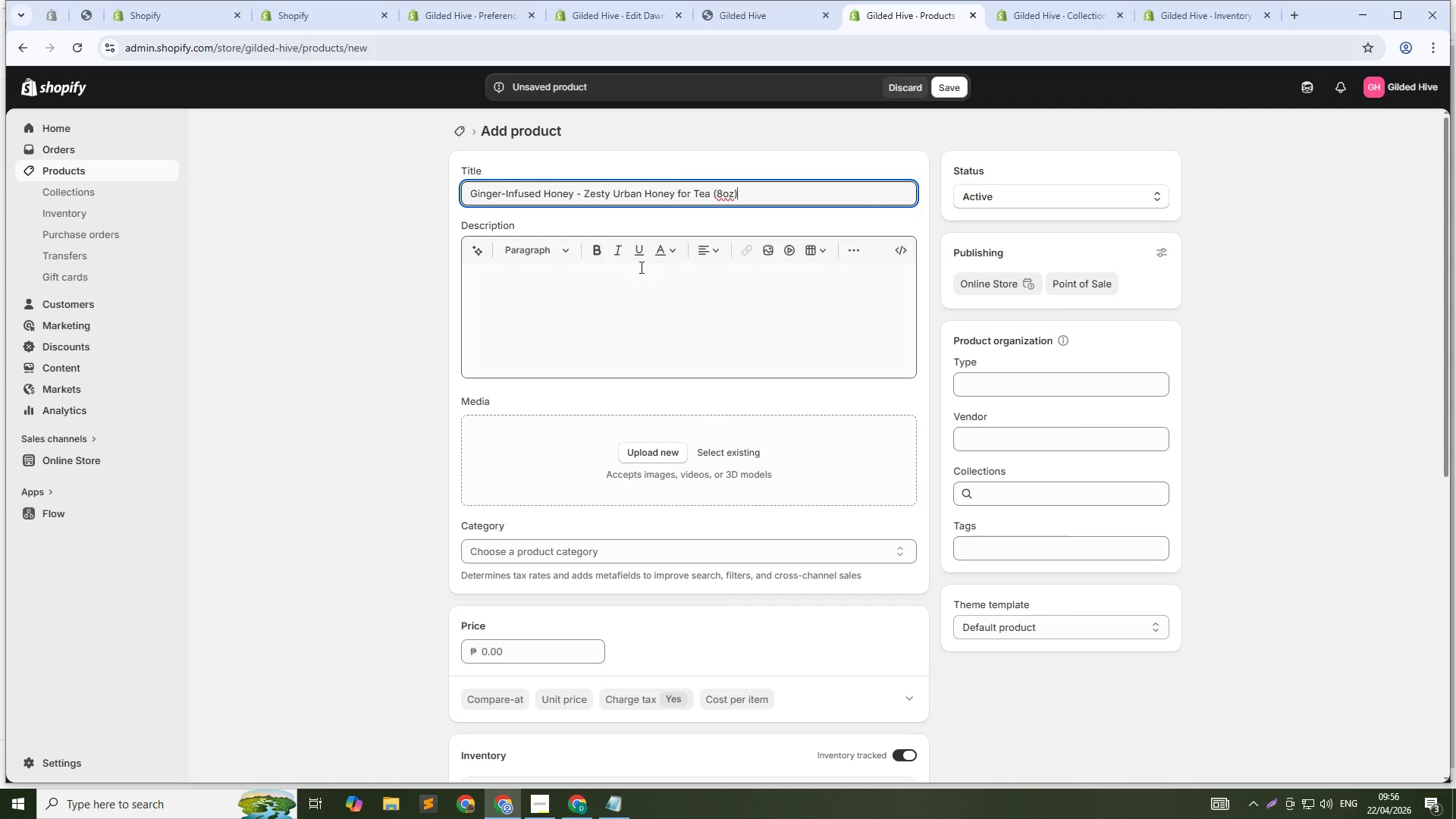 
left_click([640, 267])
 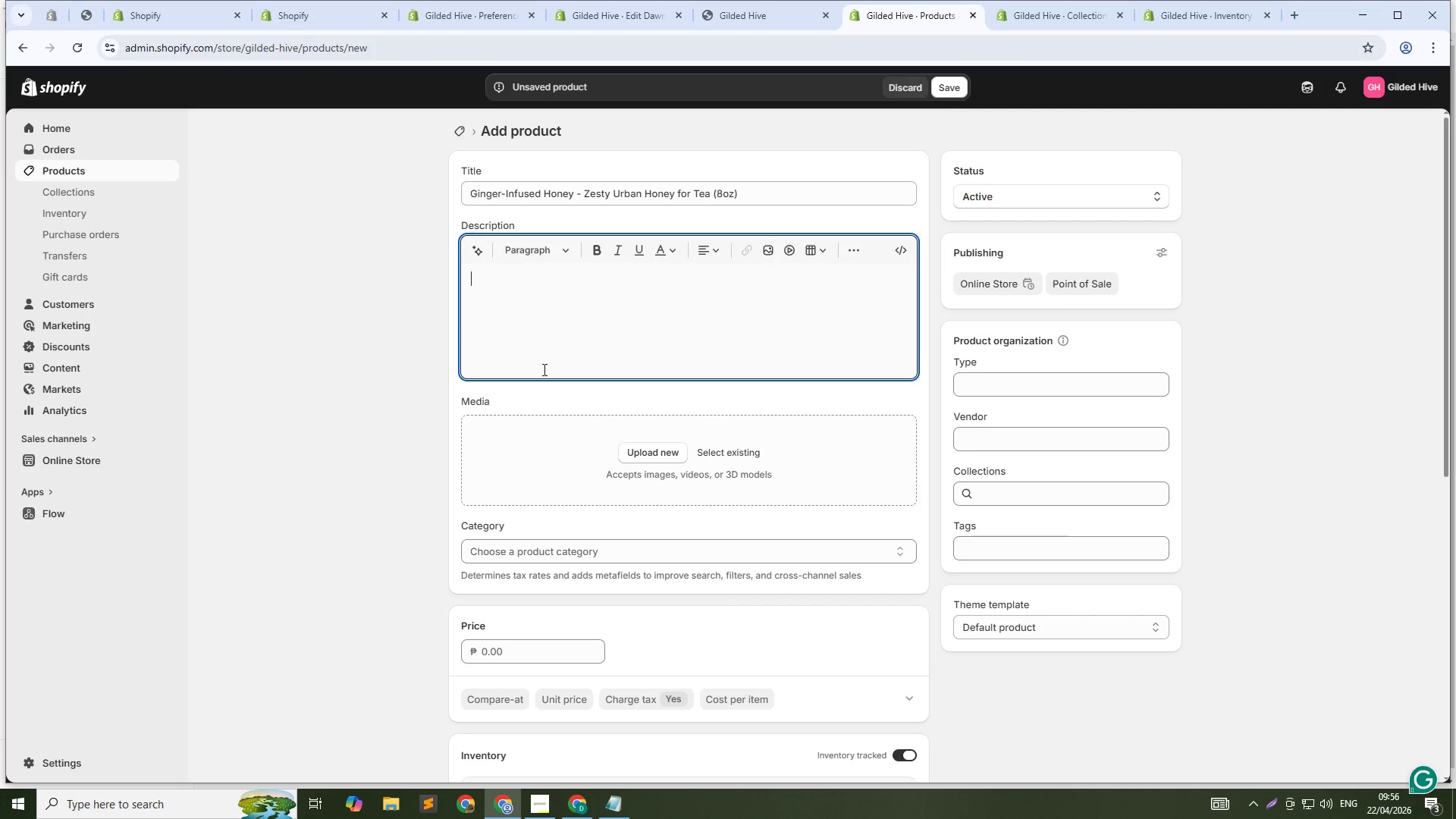 
type(T)
key(Backspace)
type(Raw wildflower honey infused with fresh organic ginger root. Steeped for 14 days to extract the spicy, zesty notes. Perfect o)
key(Backspace)
type(dor )
key(Backspace)
key(Backspace)
key(Backspace)
key(Backspace)
type(for sore throast)
key(Backspace)
key(Backspace)
key(Backspace)
type(s)
key(Backspace)
type(ats, upset stomachs, ro)
key(Backspace)
key(Backspace)
type(or addng warmth to tea and lemonade. A natural remedy for cold season. Also delicious drizzled over stir-fries or )
 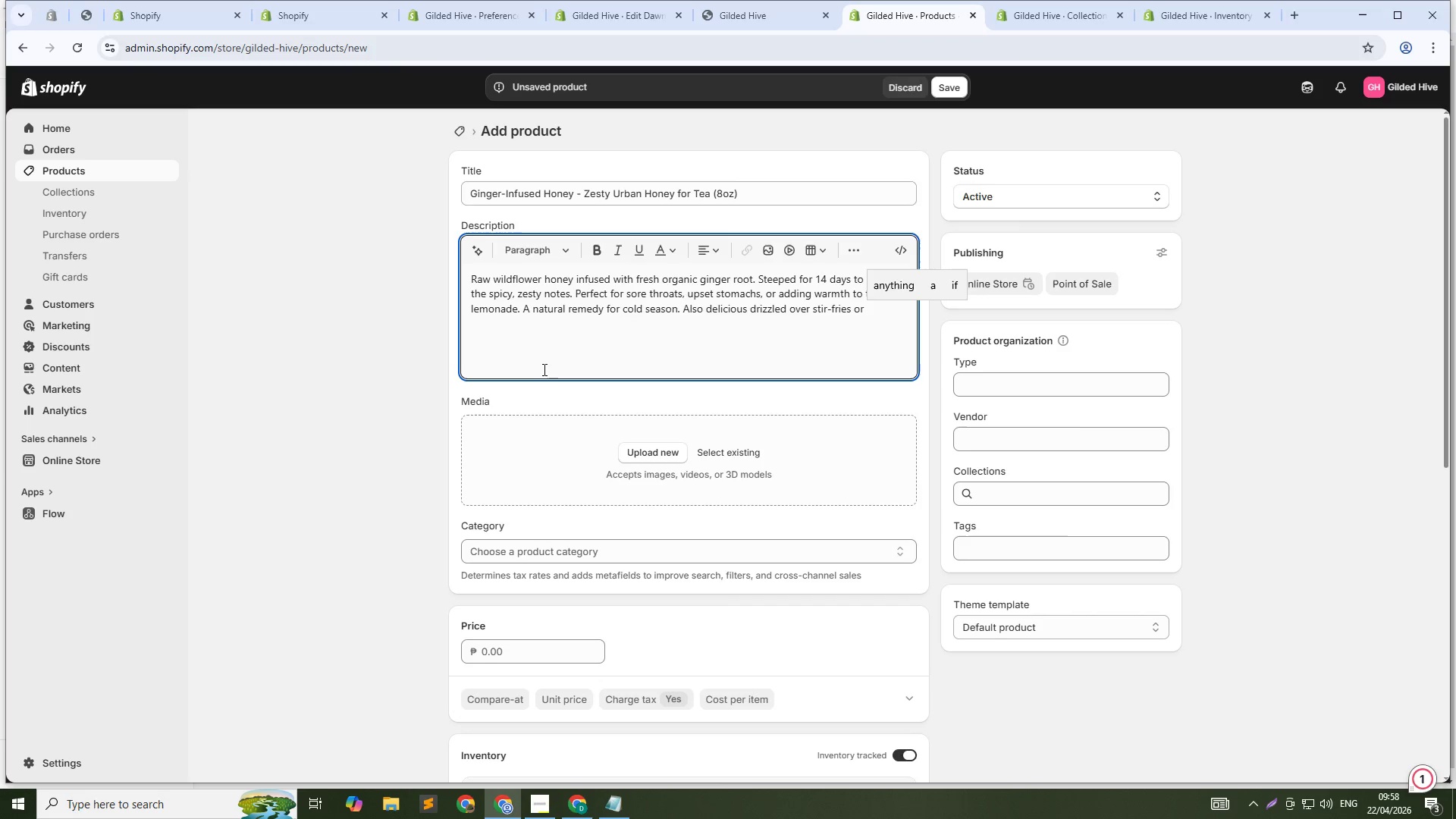 
type(roasted vegetables. Raw and unfiltered.)
 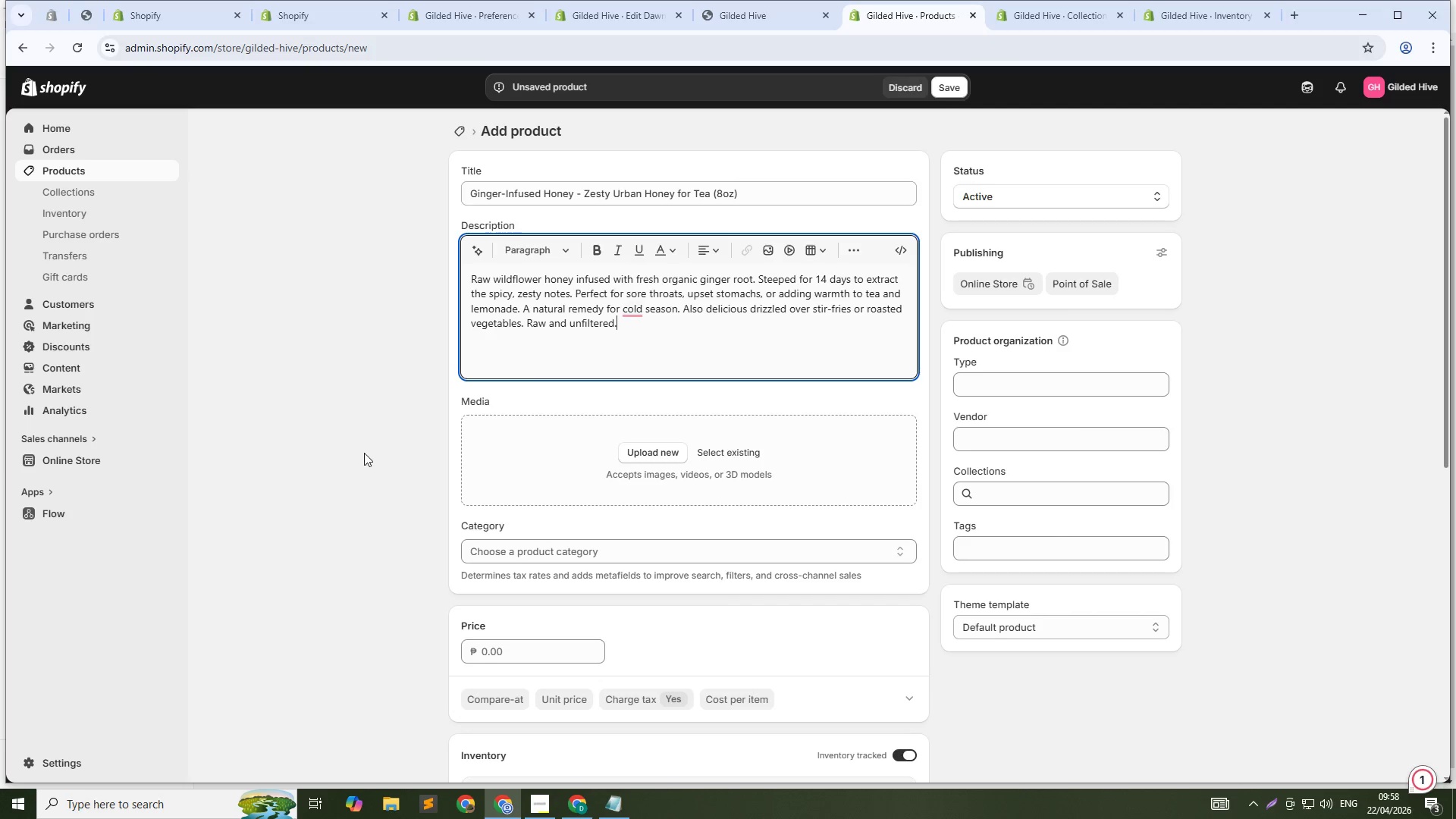 
scroll: coordinate [538, 546], scroll_direction: down, amount: 1.0
 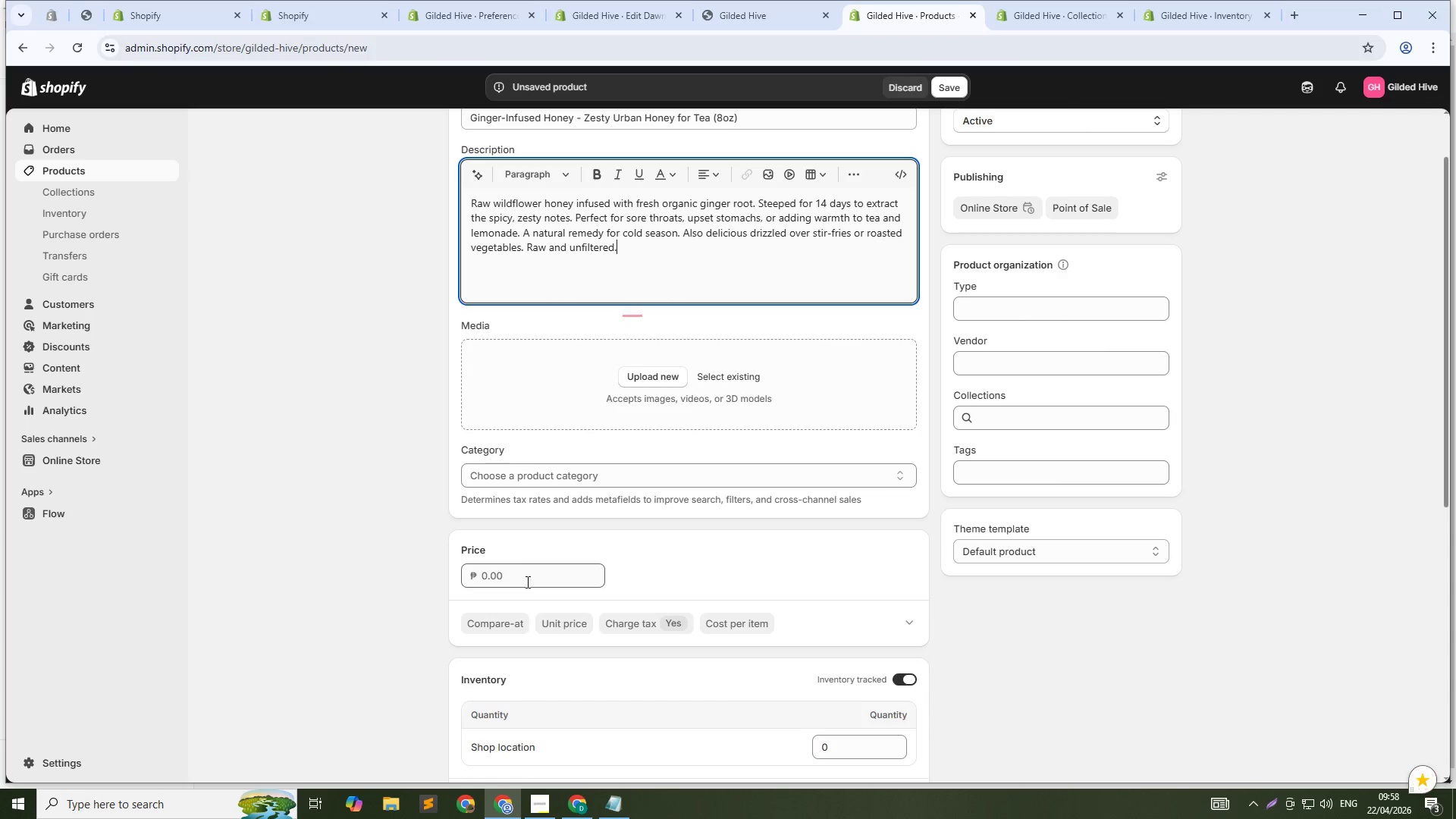 
left_click([526, 582])
 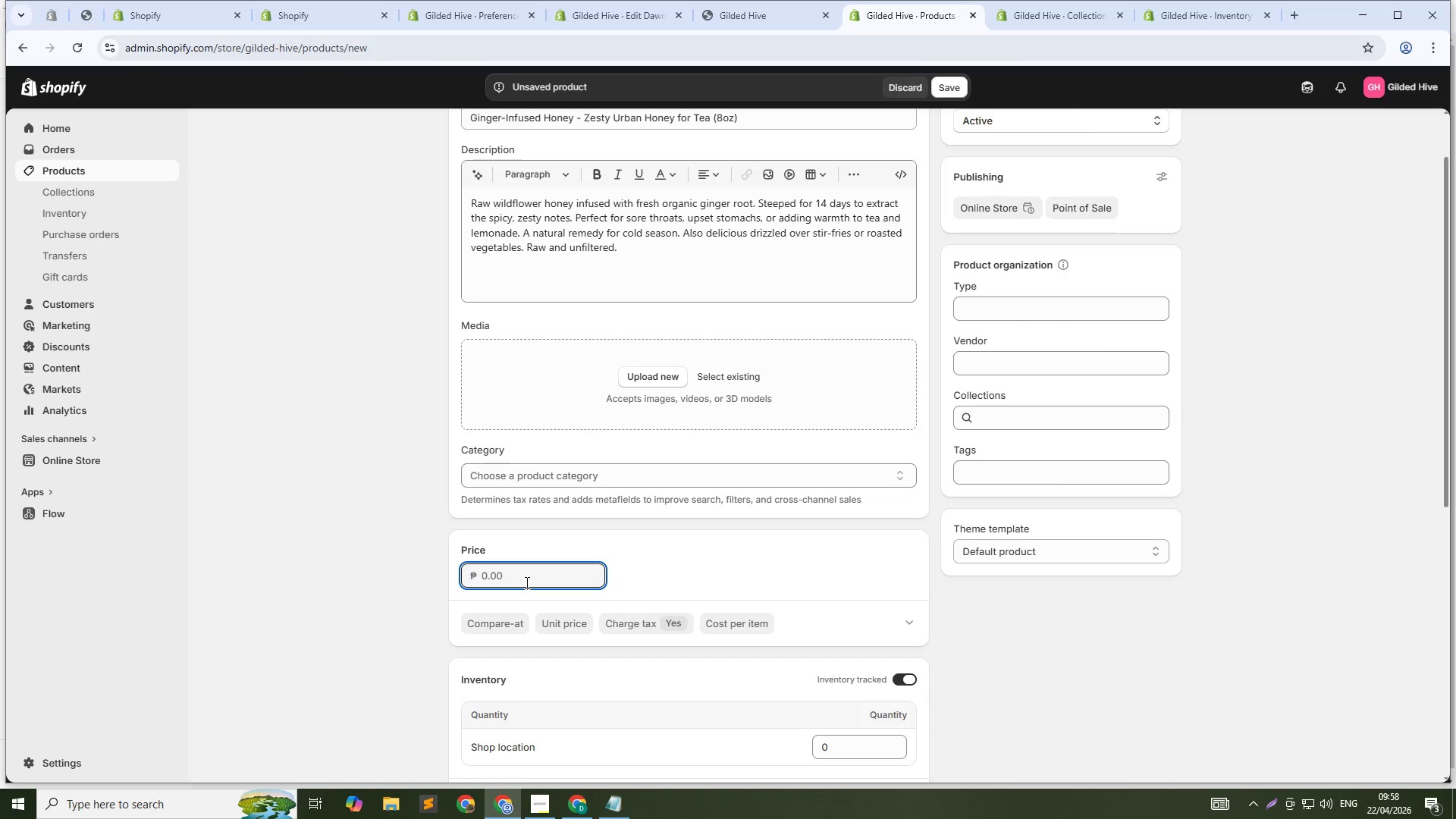 
type(17)
 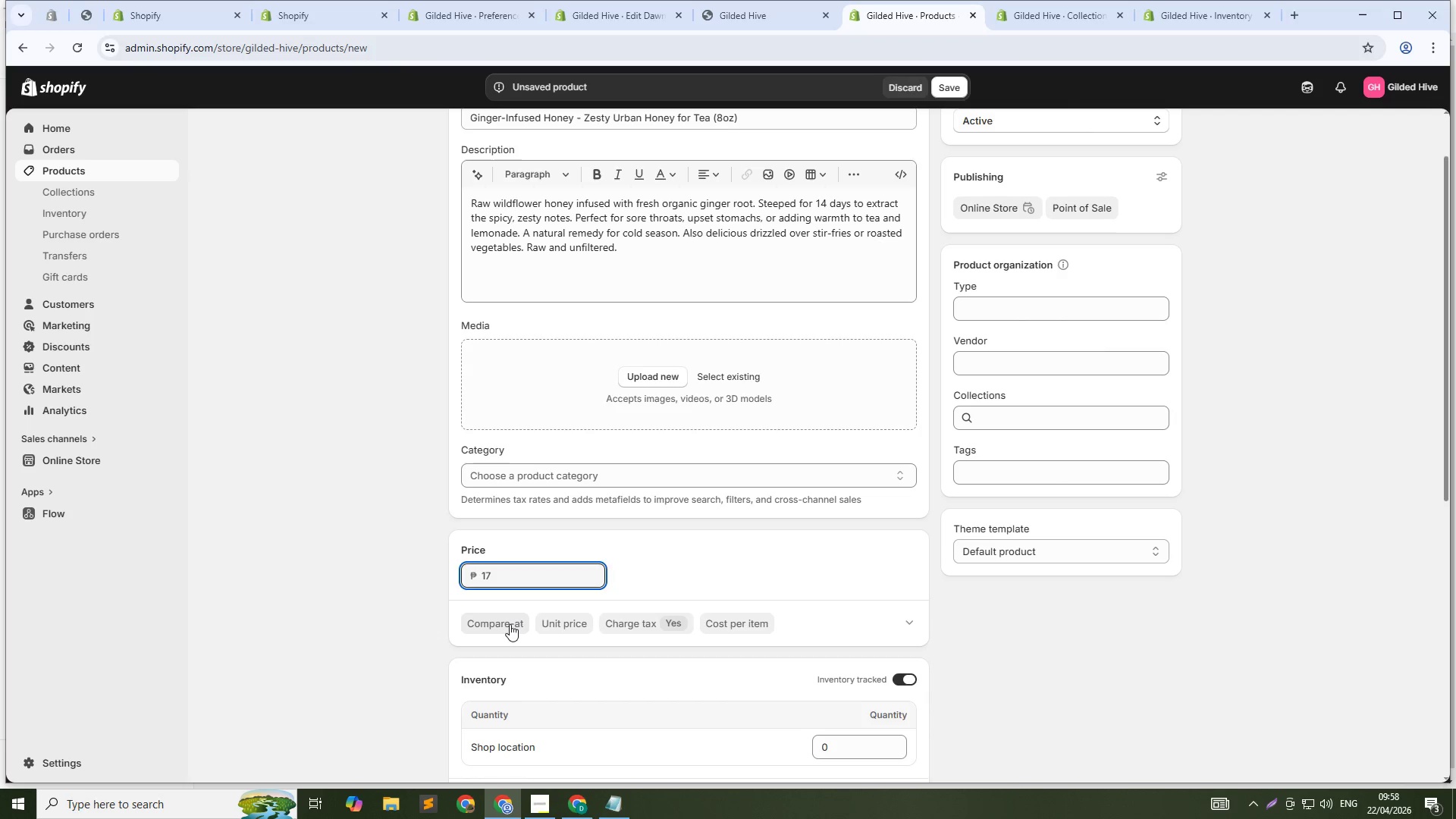 
left_click([510, 624])
 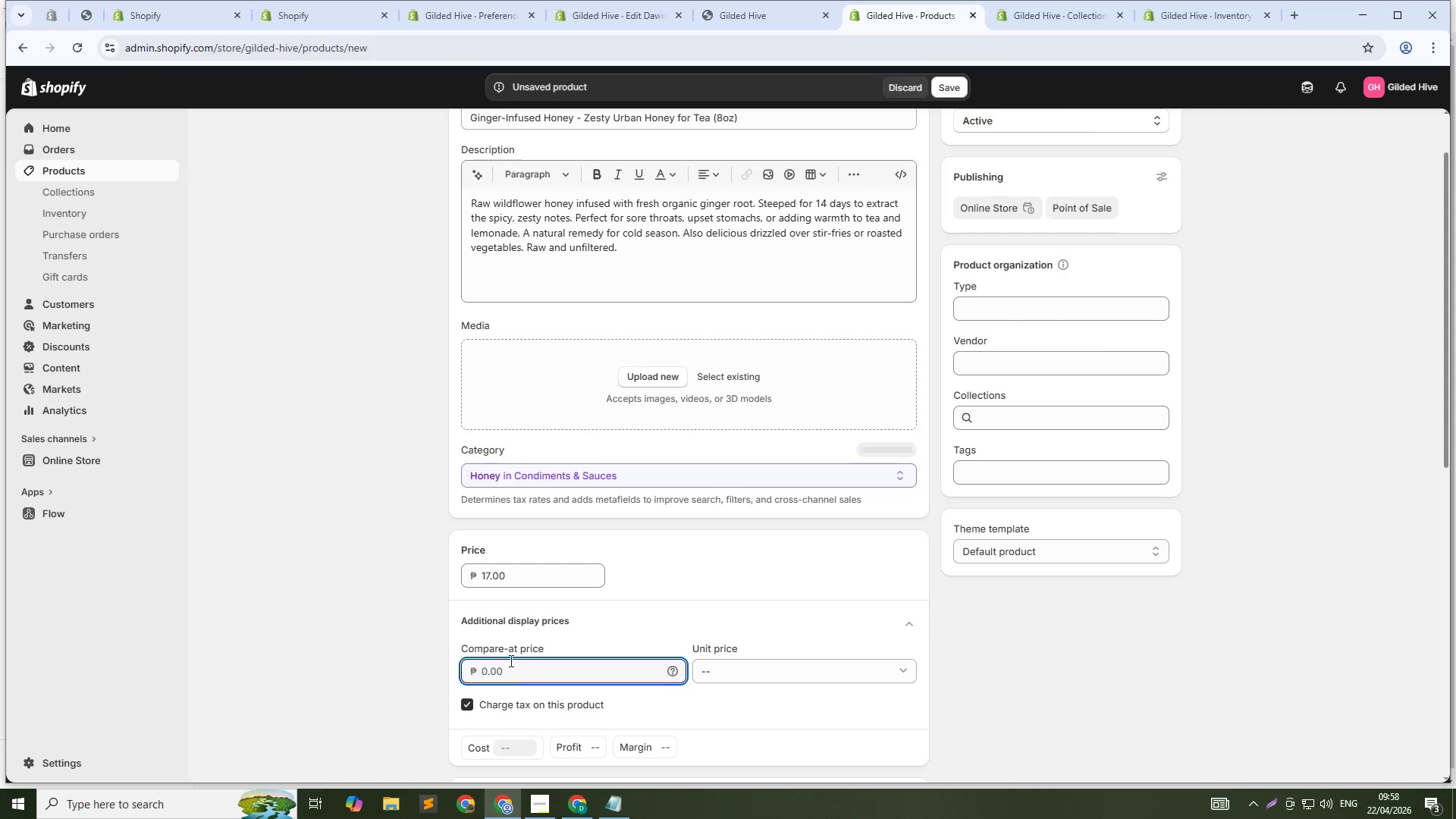 
type(22)
 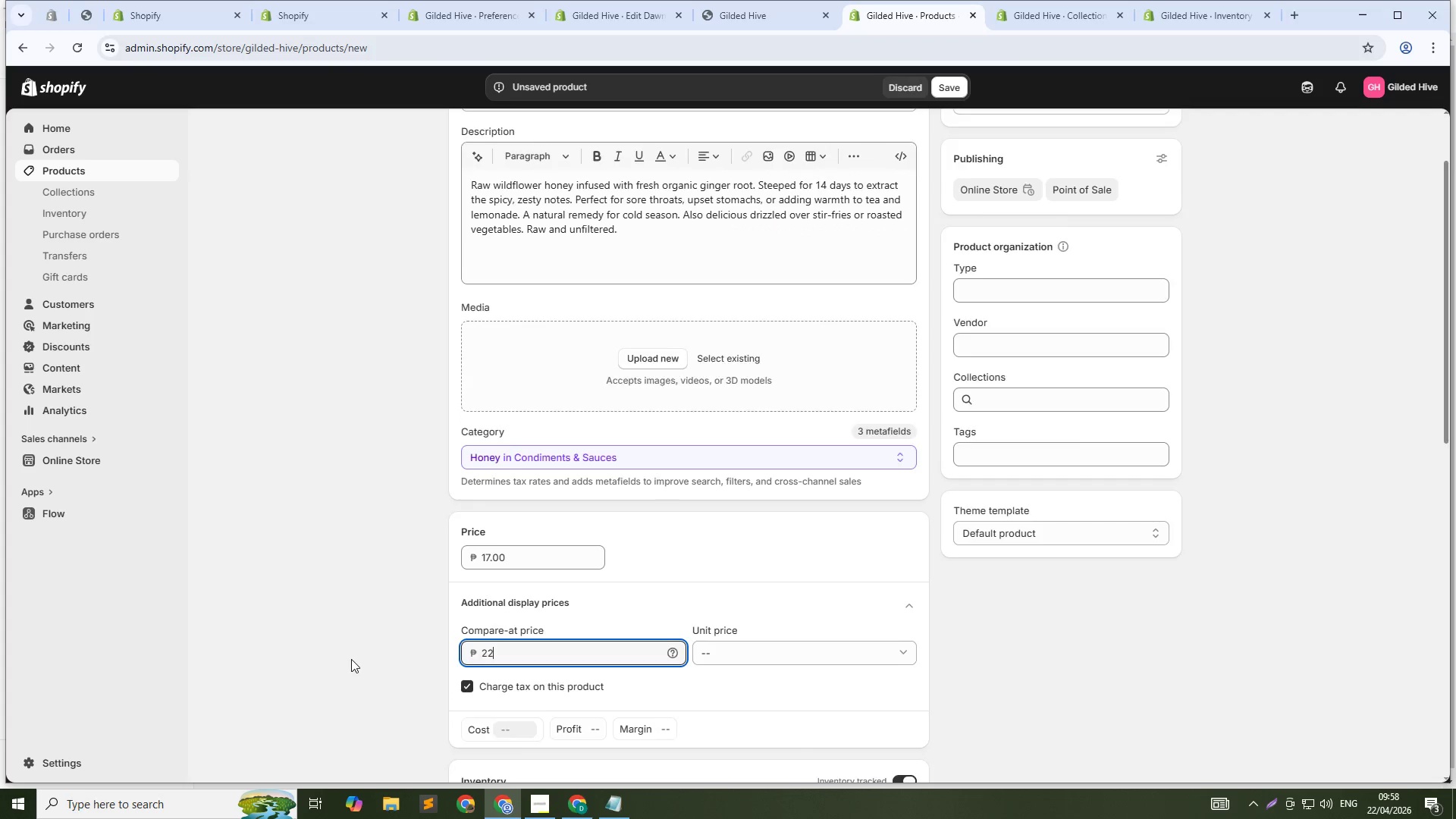 
scroll: coordinate [351, 659], scroll_direction: down, amount: 3.0
 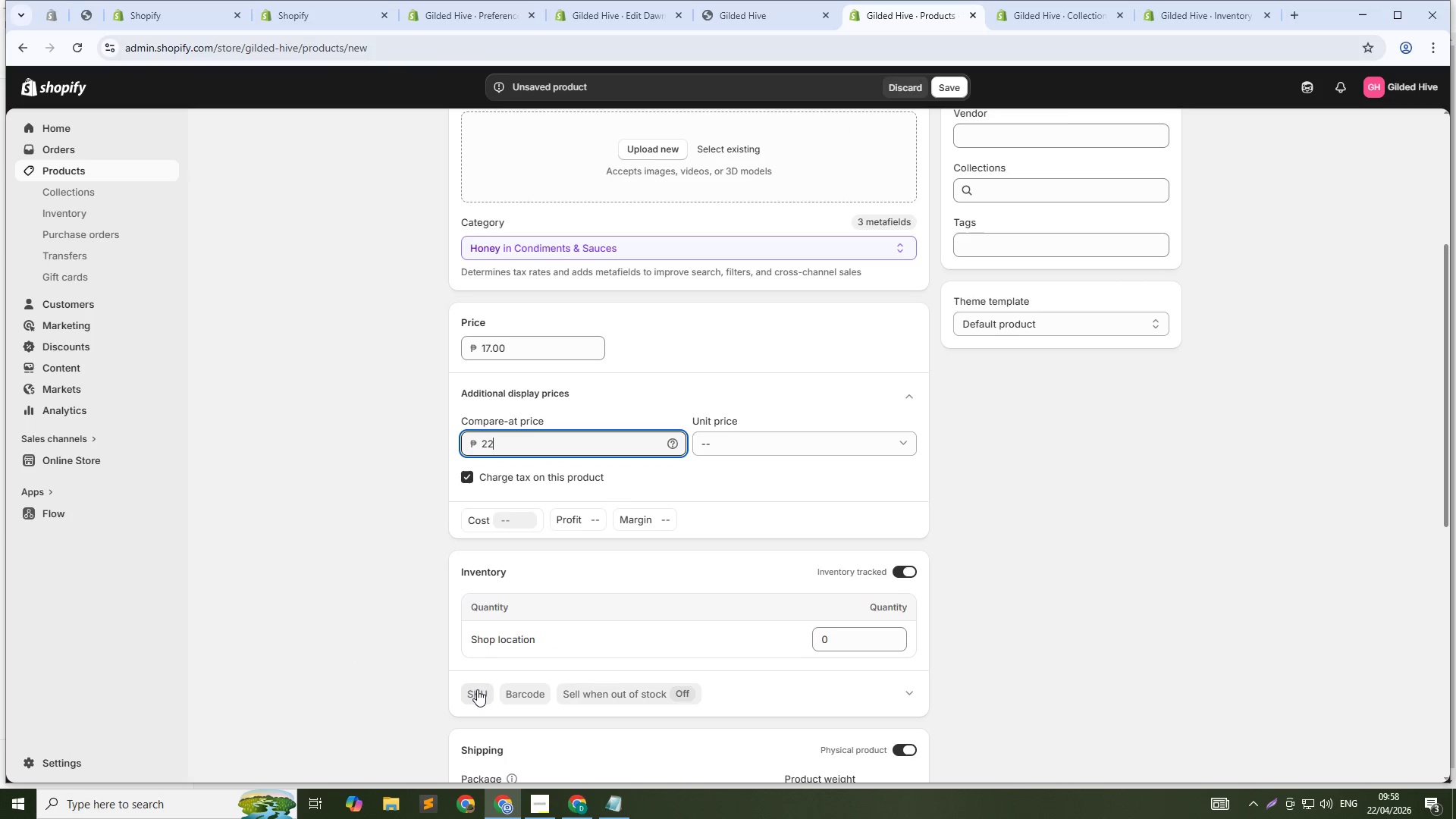 
left_click([477, 689])
 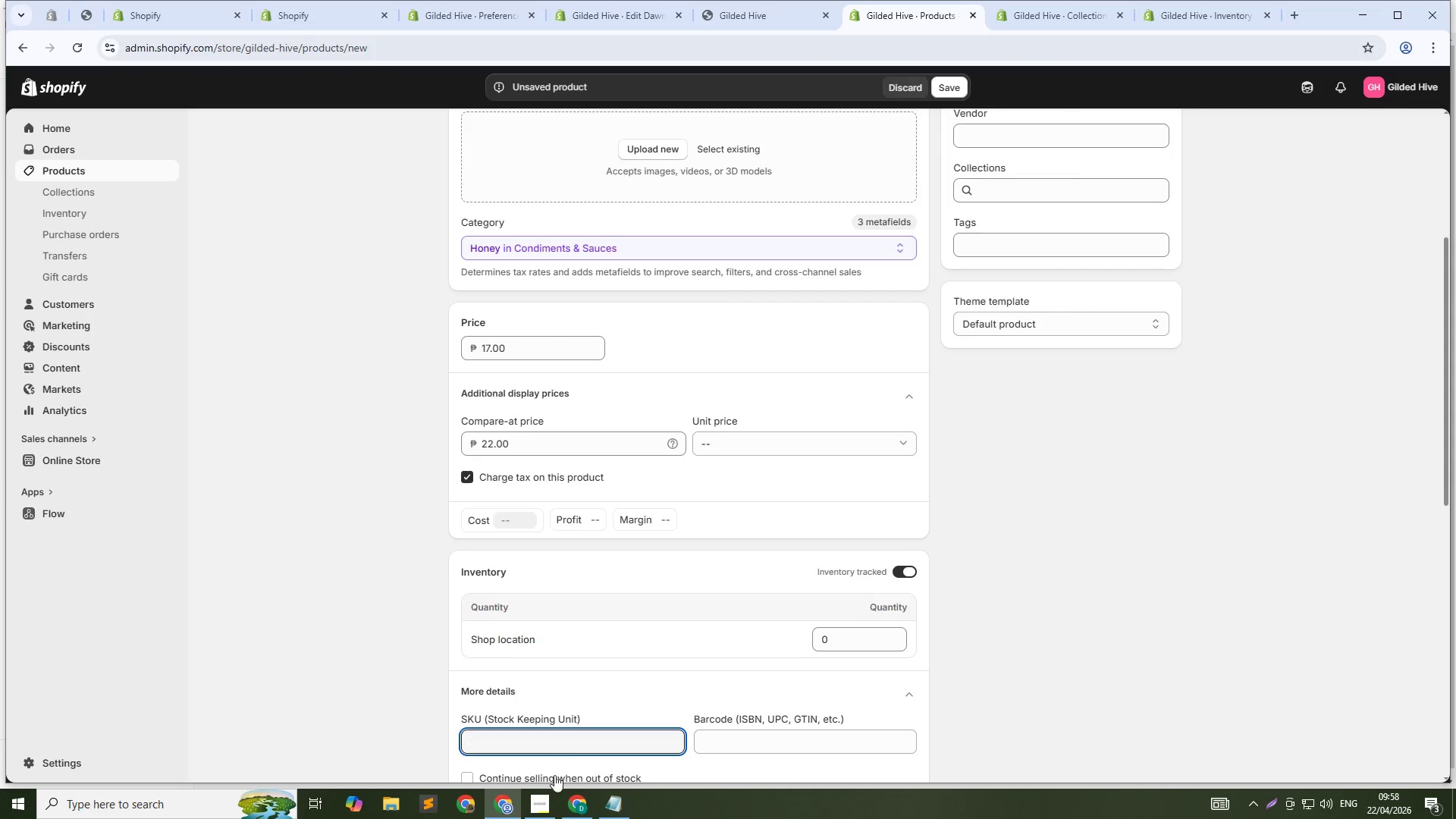 
wait(5.67)
 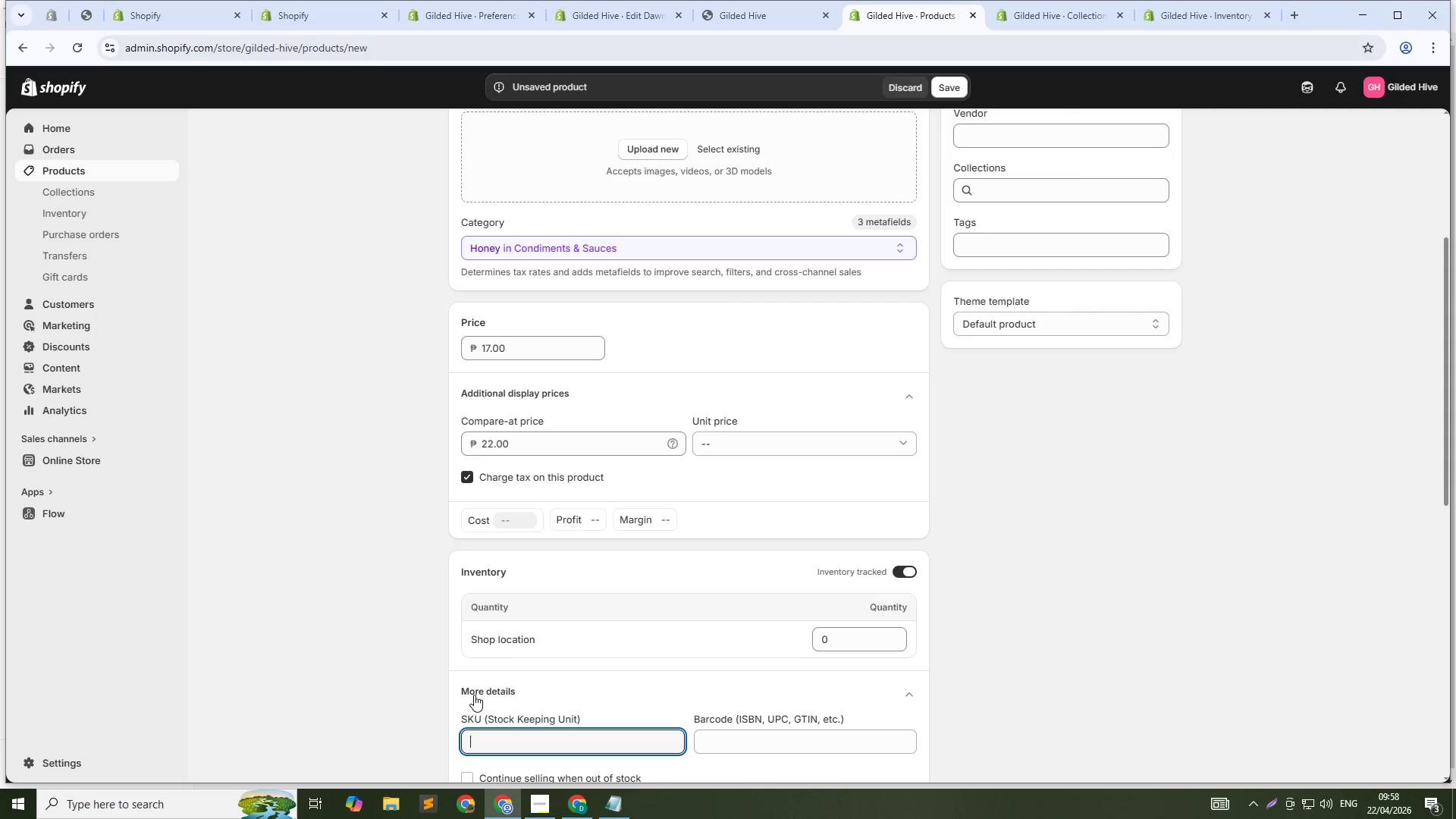 
type(GLD-HRV-22)
 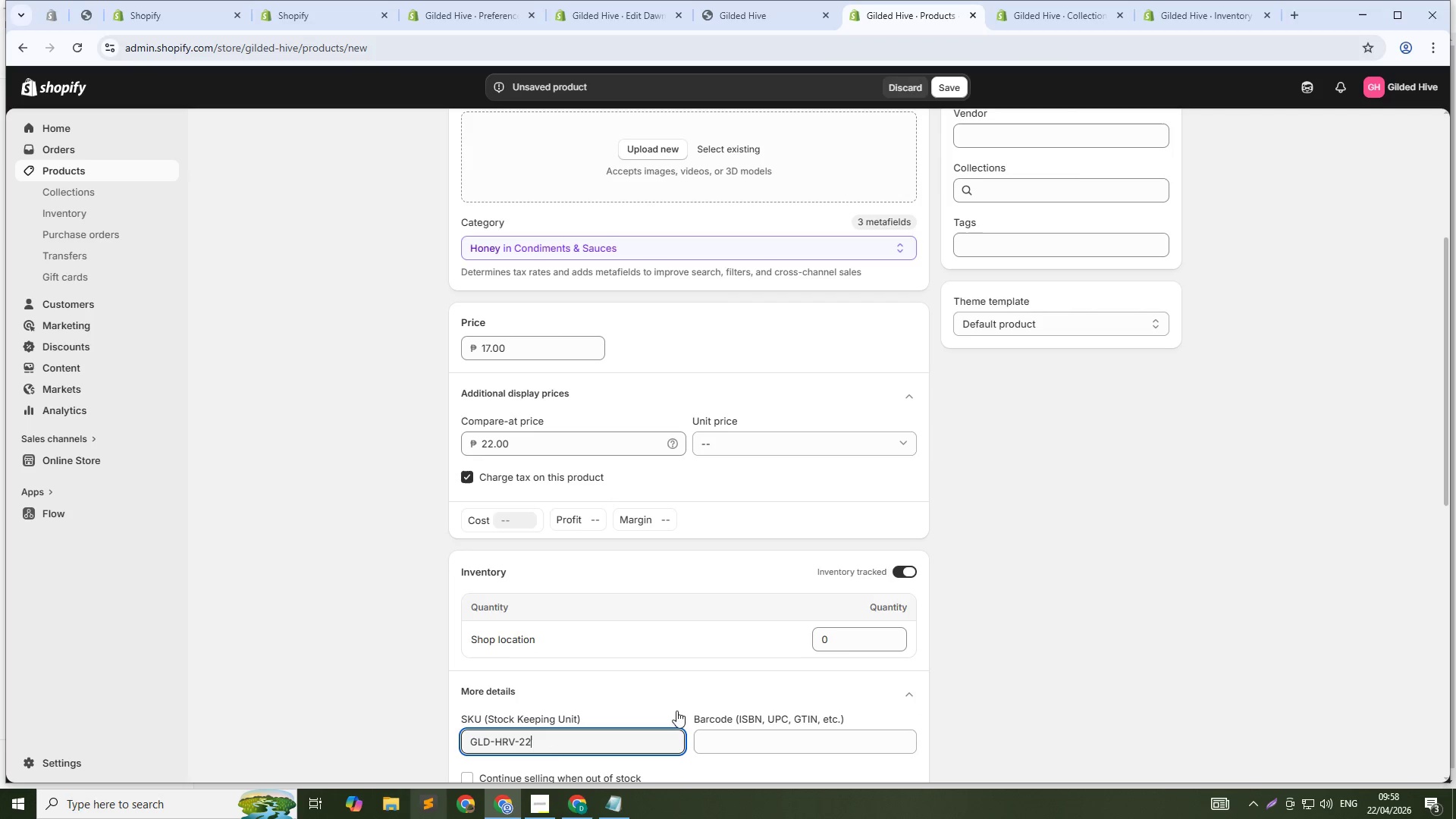 
left_click([996, 130])
 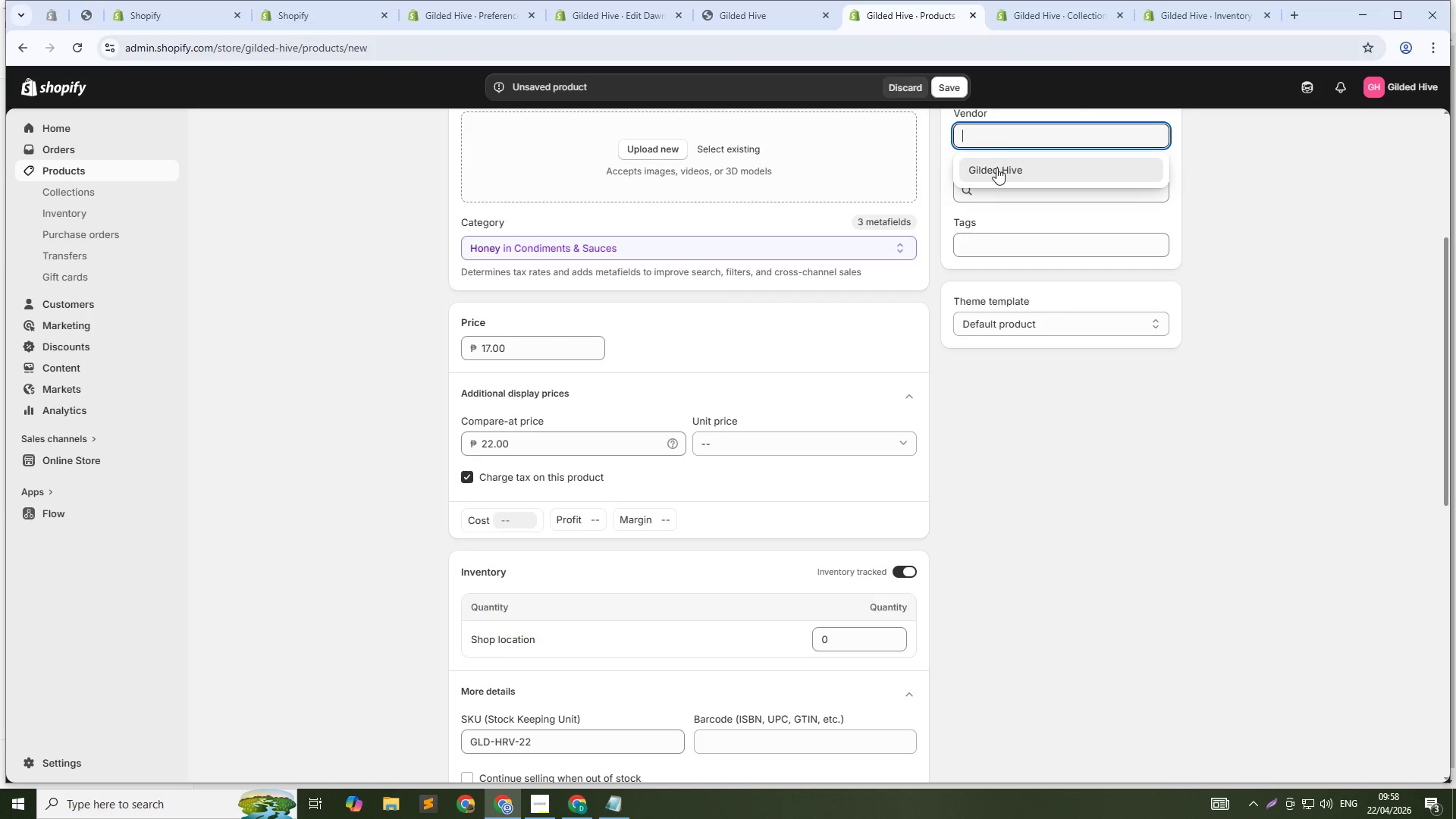 
left_click([996, 168])
 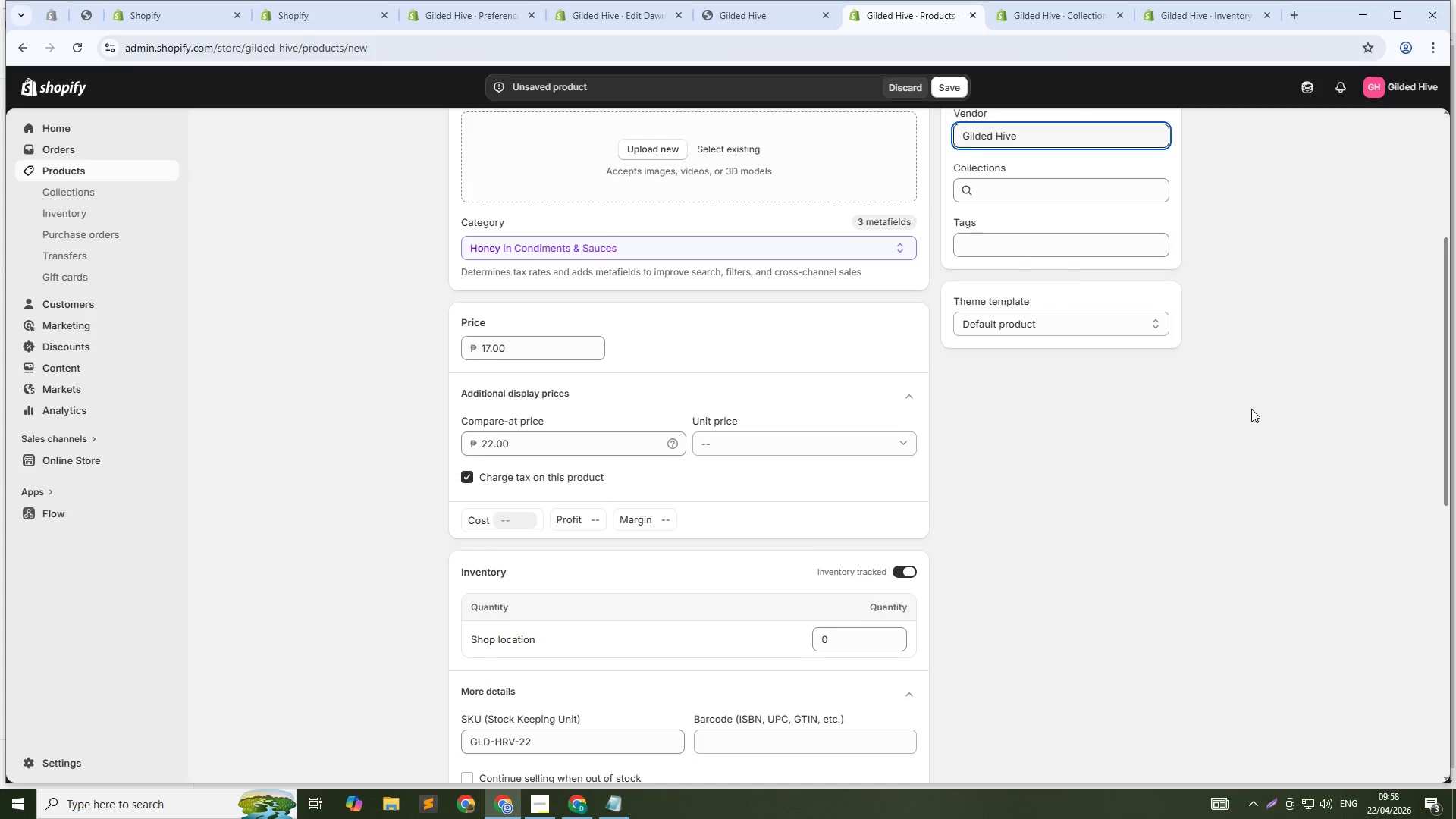 
scroll: coordinate [1251, 409], scroll_direction: up, amount: 2.0
 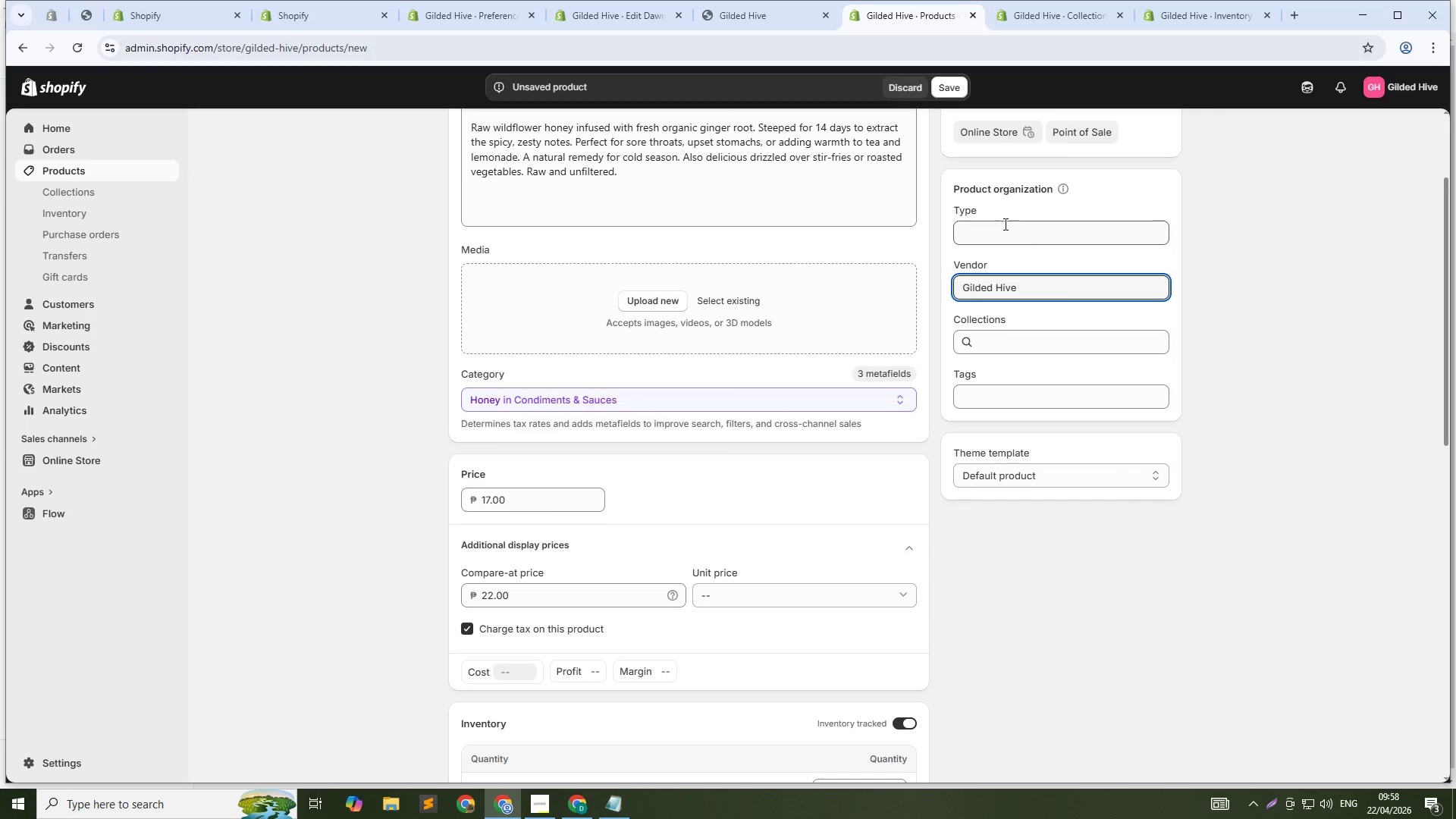 
left_click([1004, 224])
 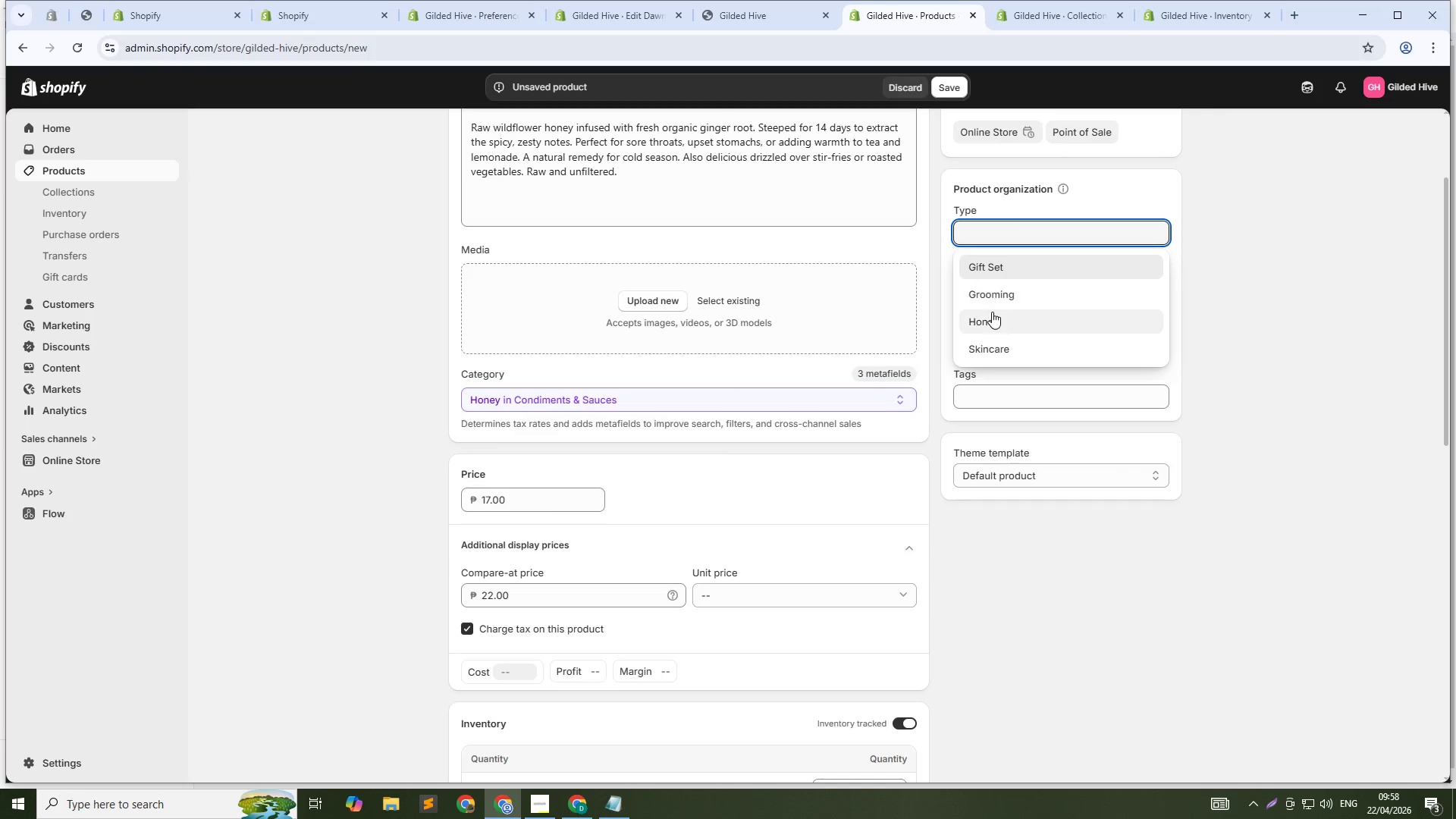 
left_click([992, 312])
 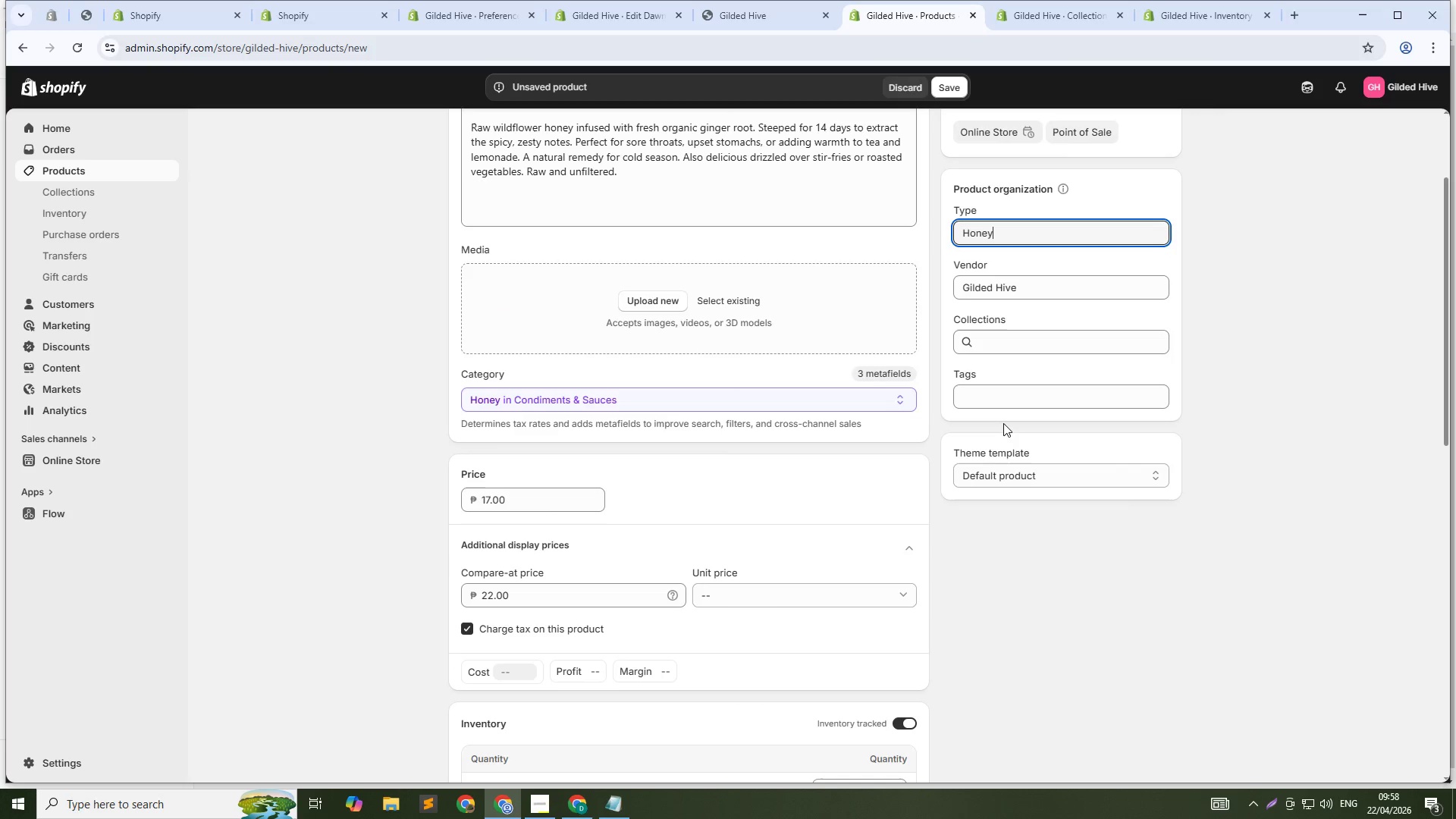 
left_click([1012, 403])
 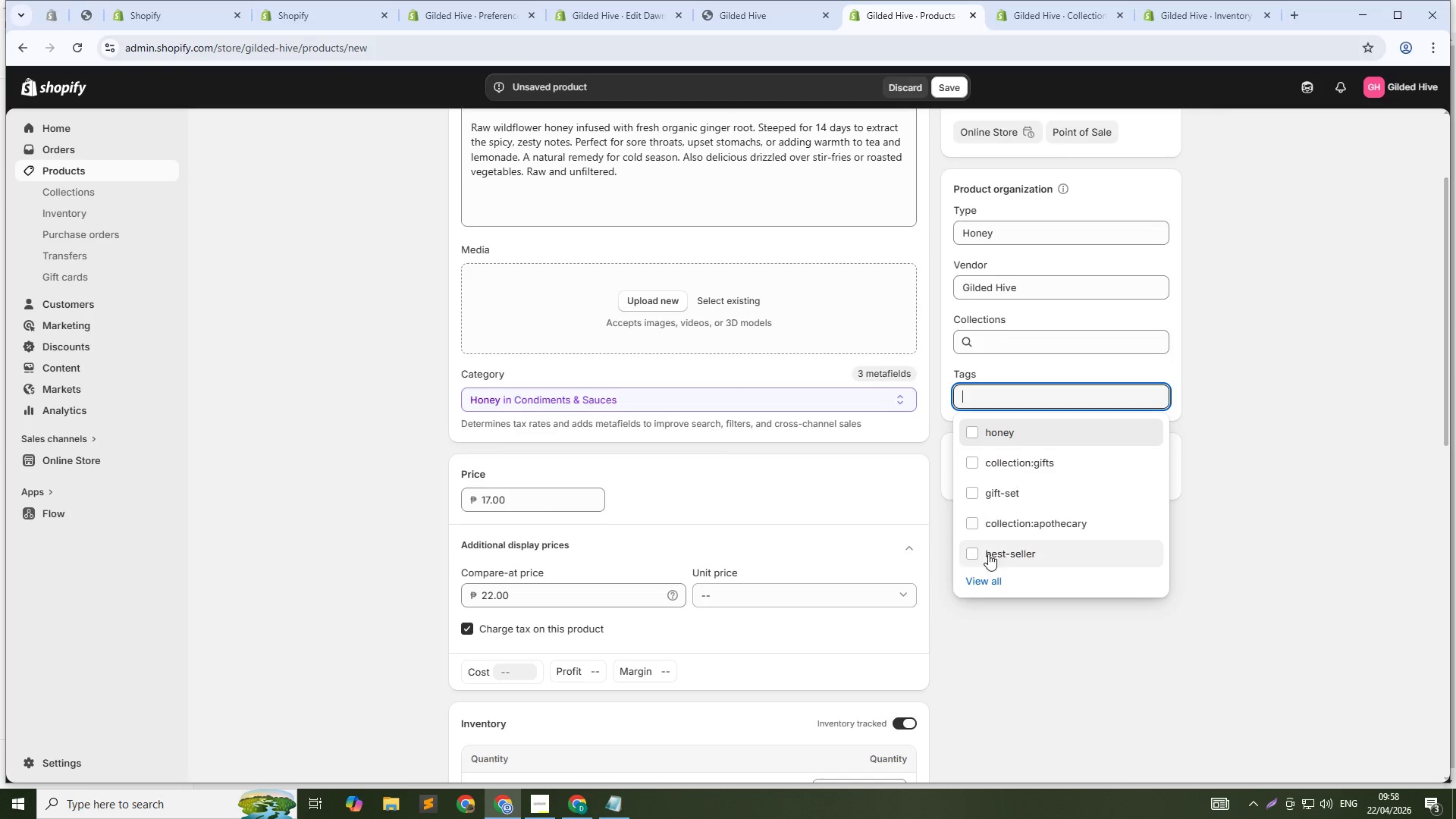 
left_click([987, 576])
 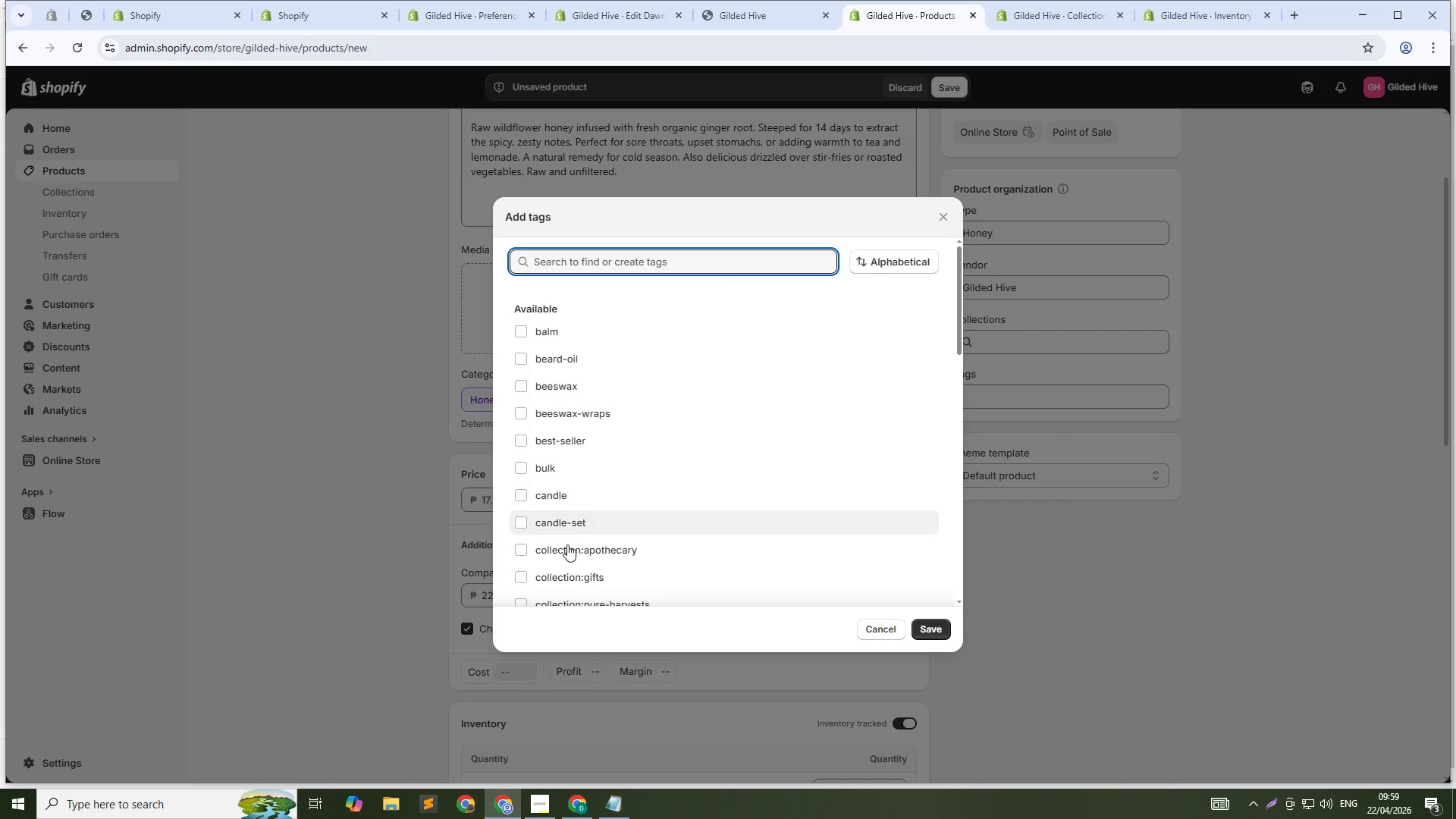 
scroll: coordinate [550, 596], scroll_direction: down, amount: 1.0
 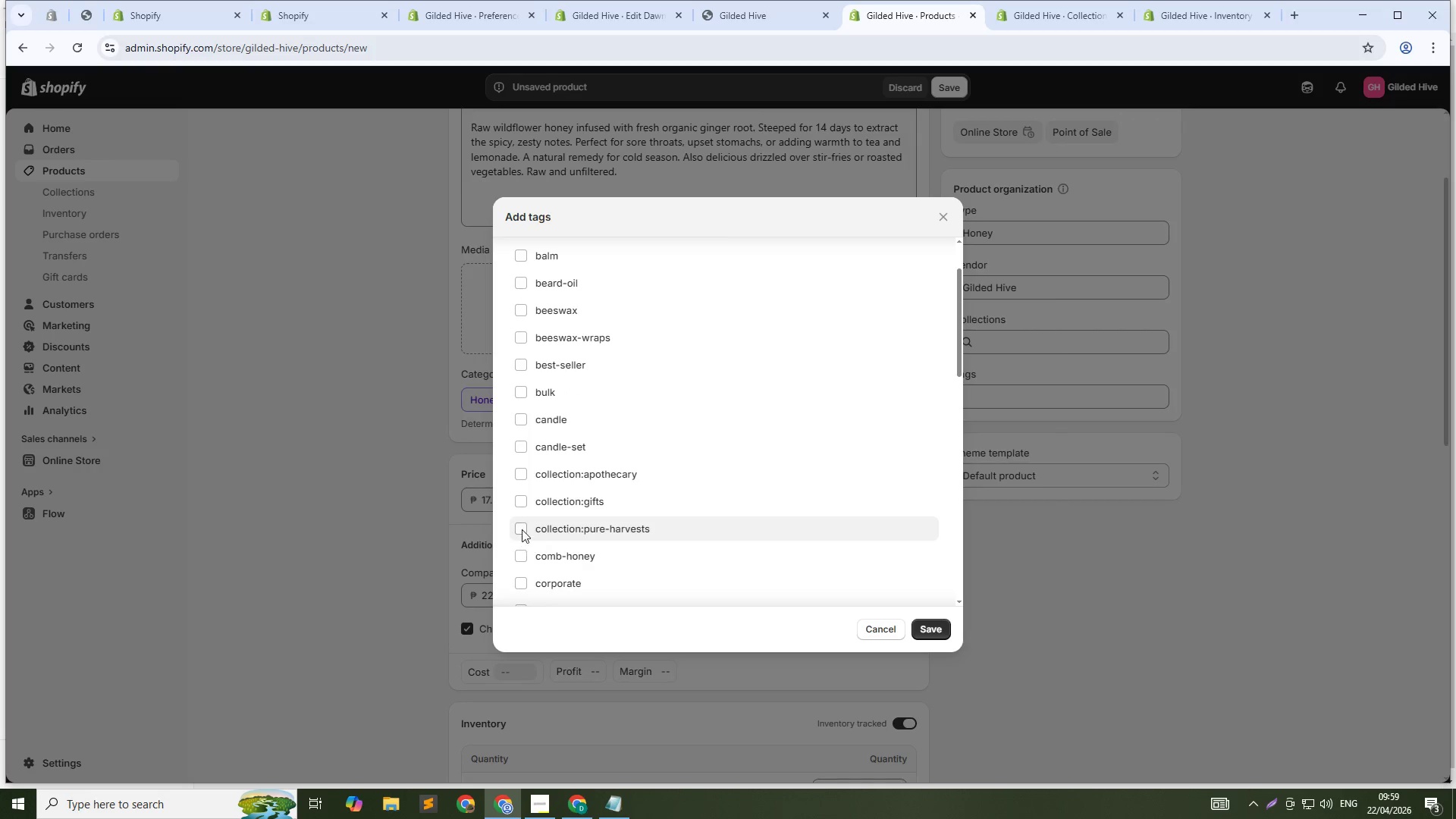 
left_click([520, 526])
 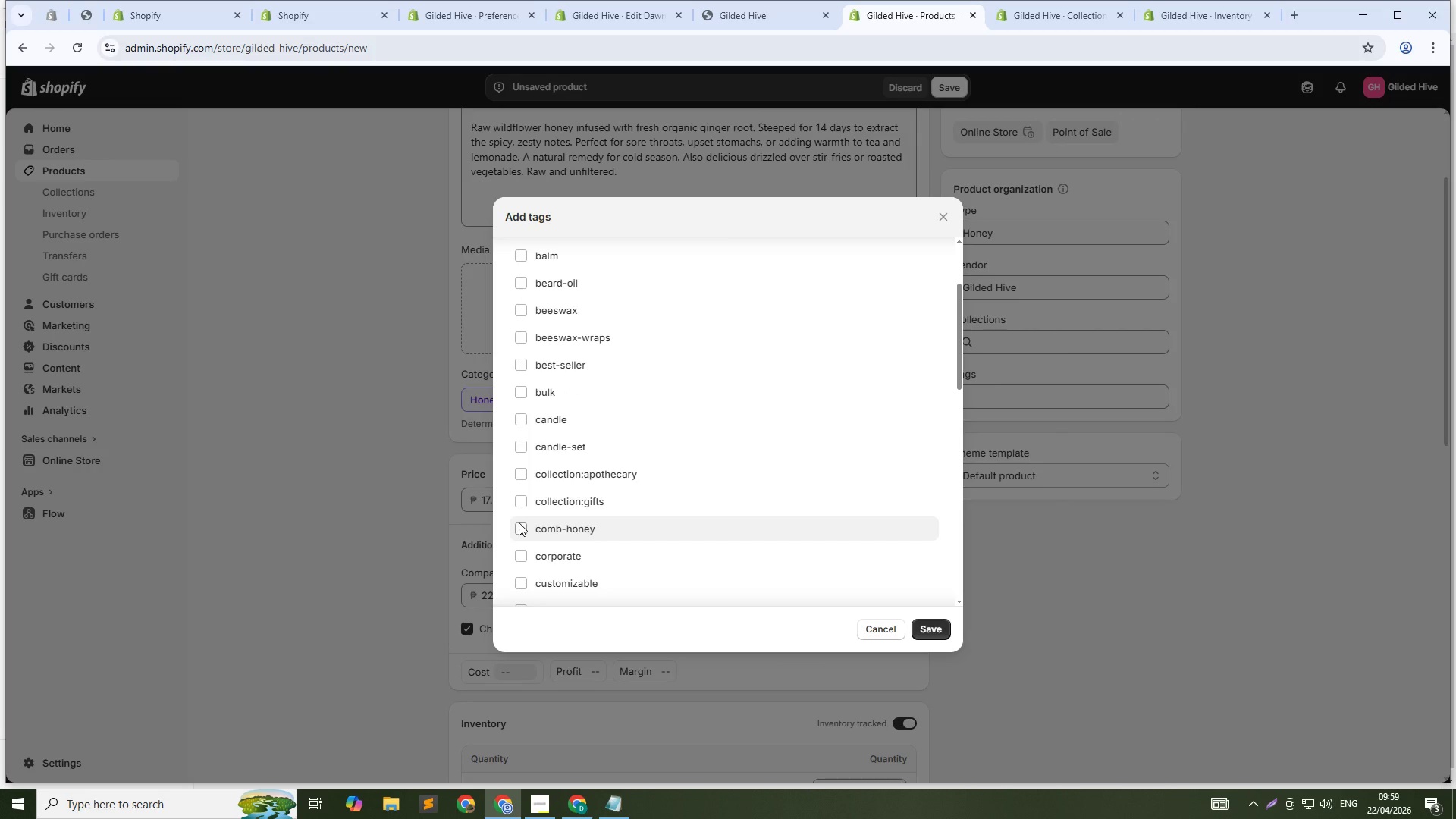 
scroll: coordinate [519, 522], scroll_direction: down, amount: 5.0
 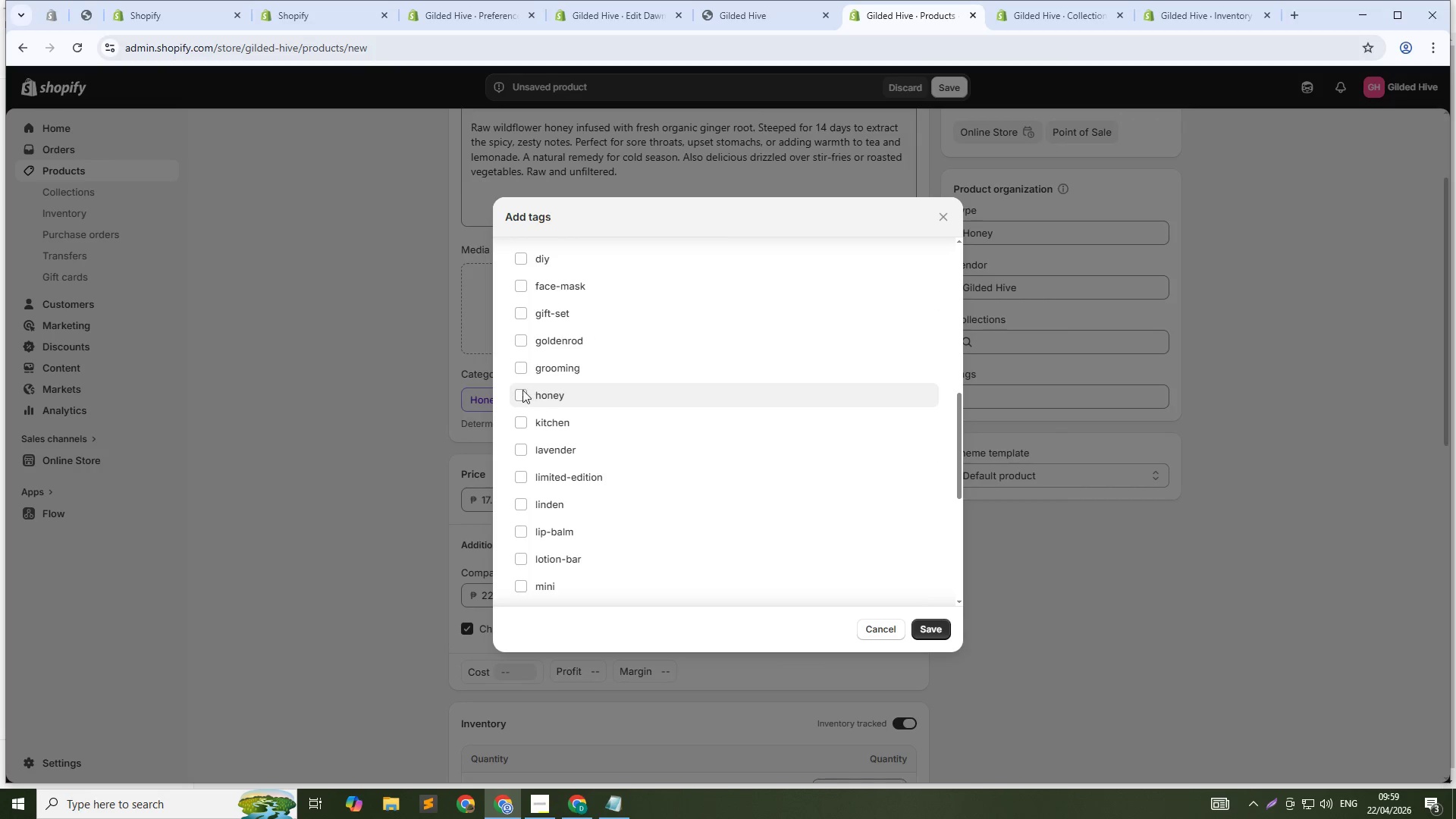 
left_click([517, 392])
 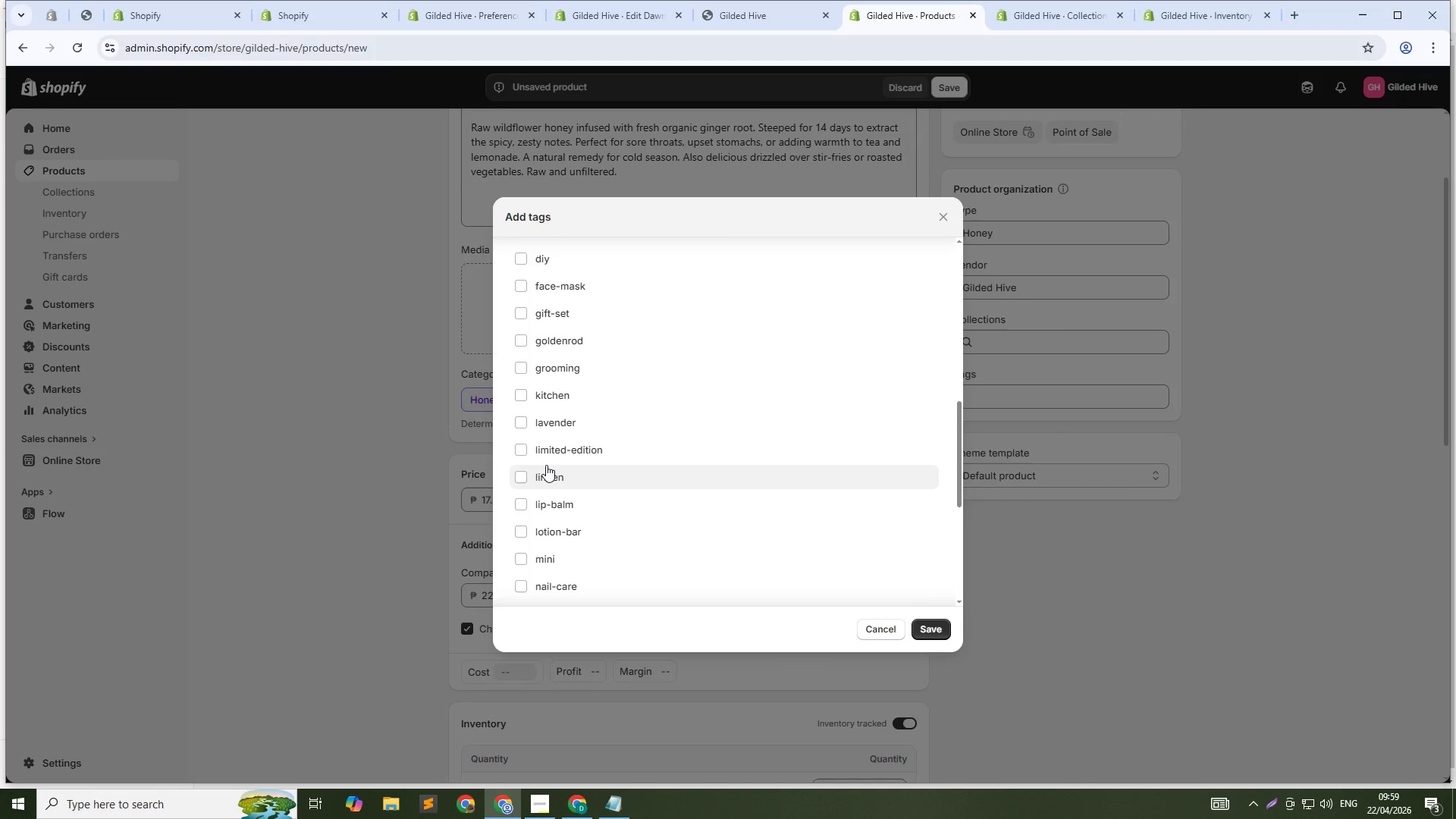 
scroll: coordinate [546, 465], scroll_direction: up, amount: 2.0
 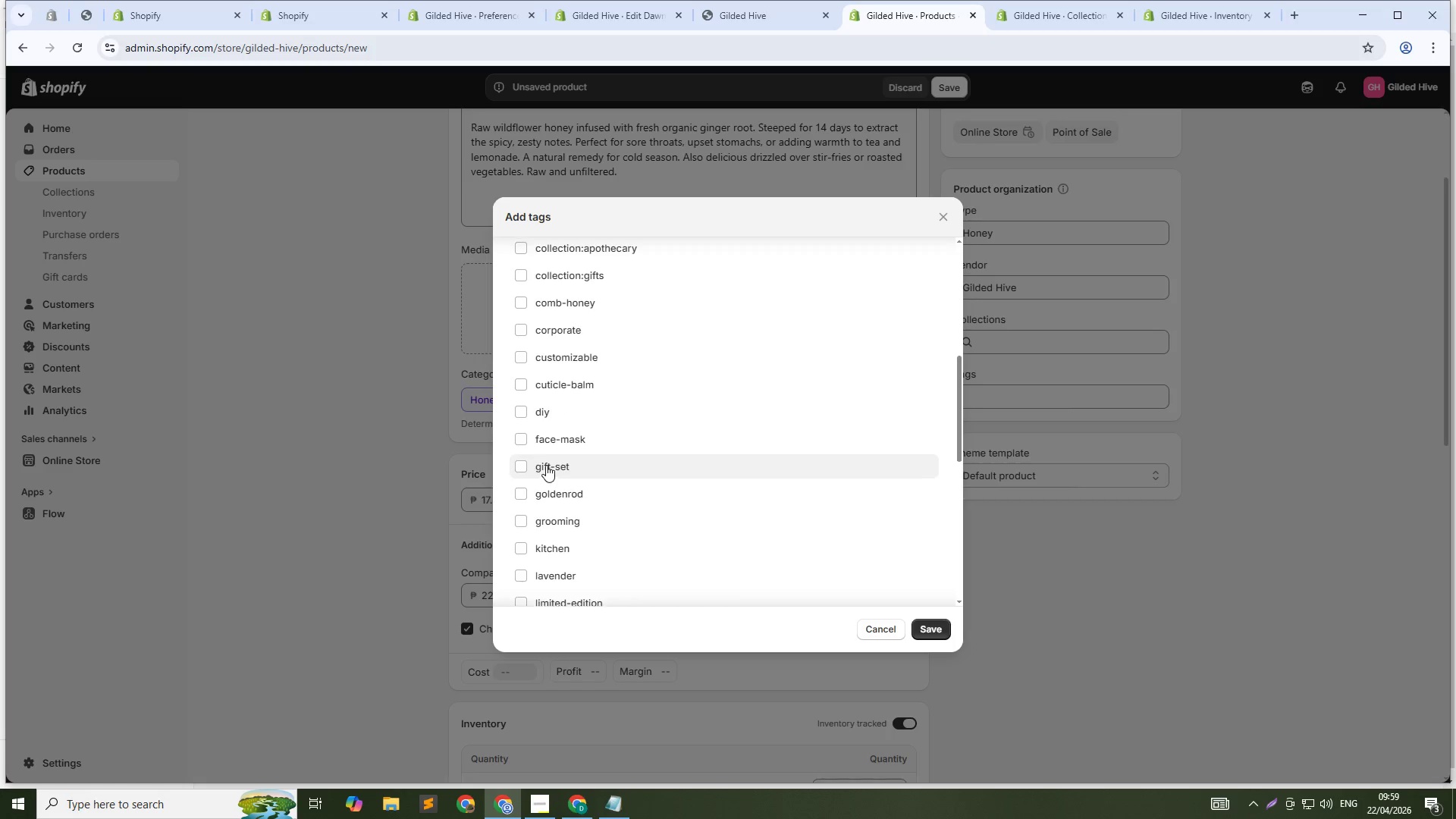 
scroll: coordinate [546, 470], scroll_direction: down, amount: 3.0
 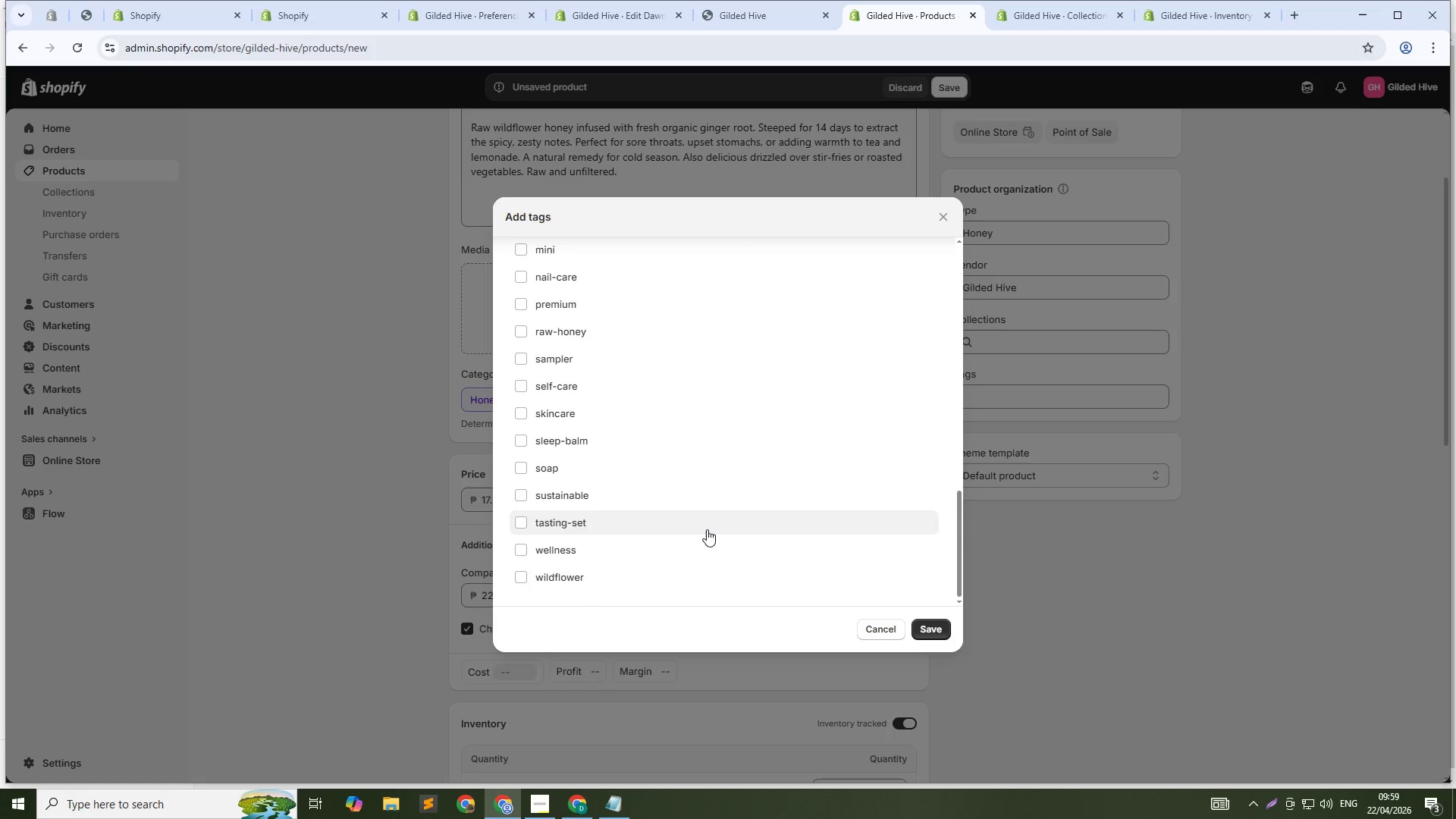 
left_click([930, 629])
 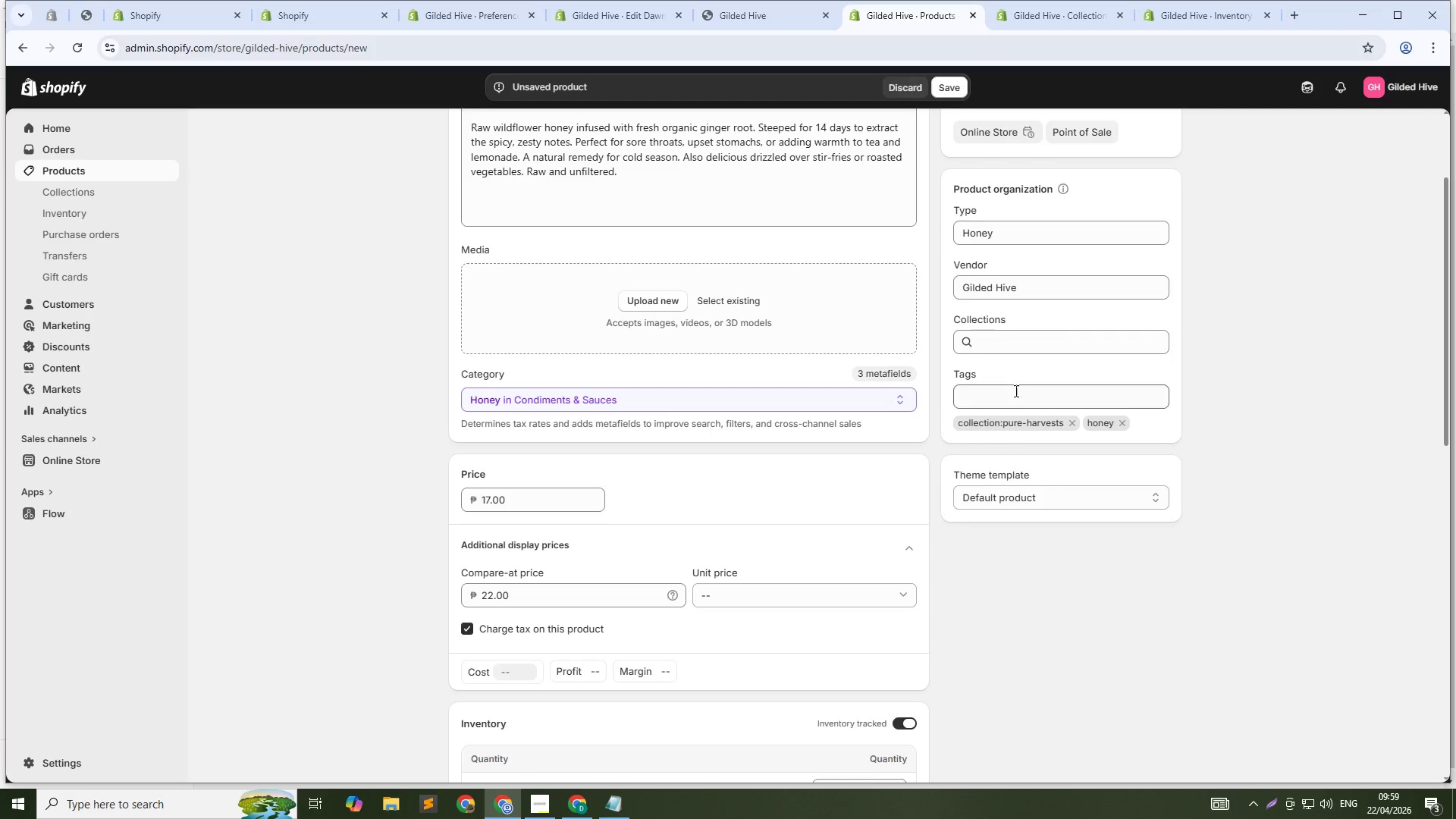 
left_click([1015, 391])
 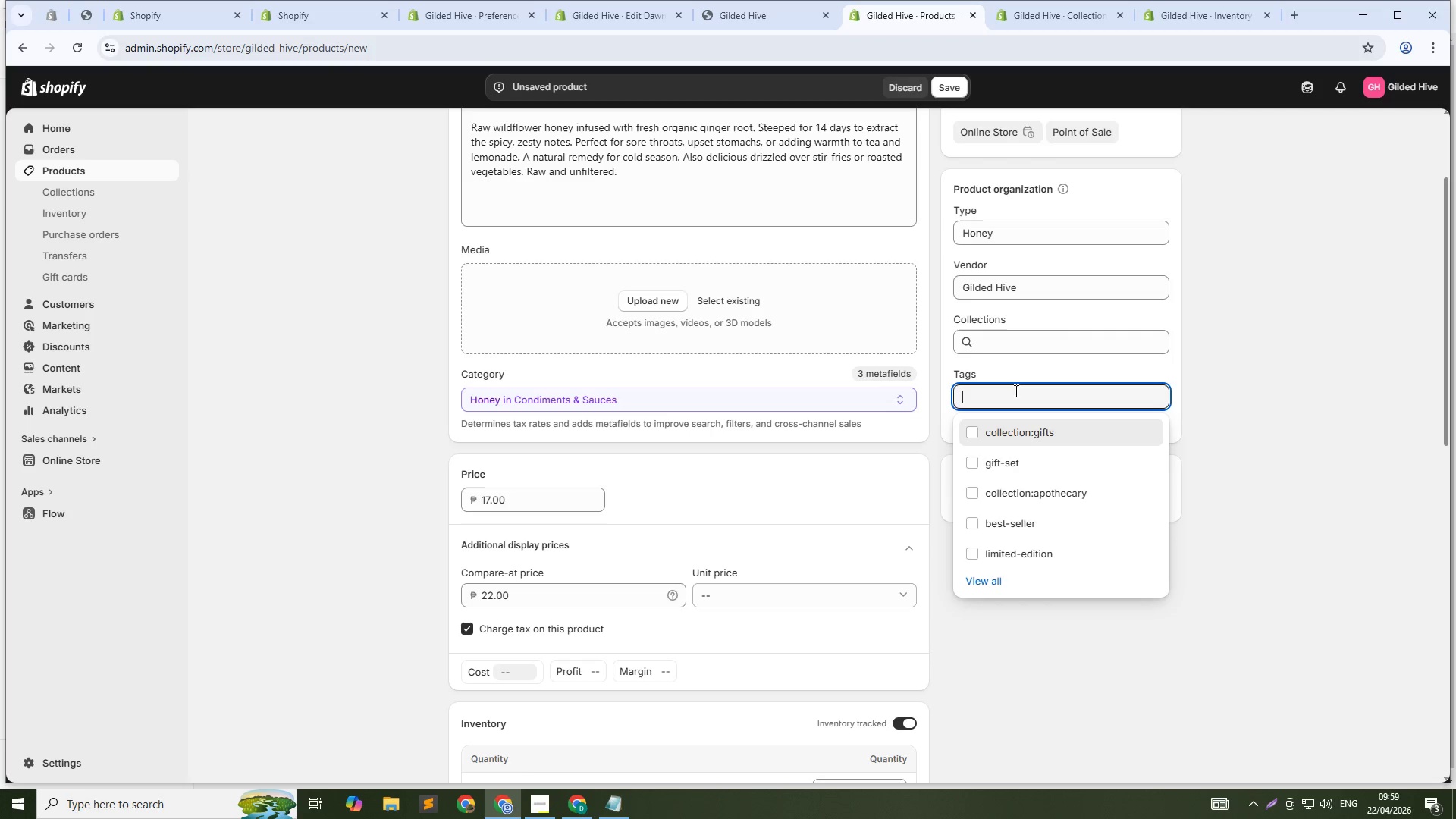 
type(infused-honey)
 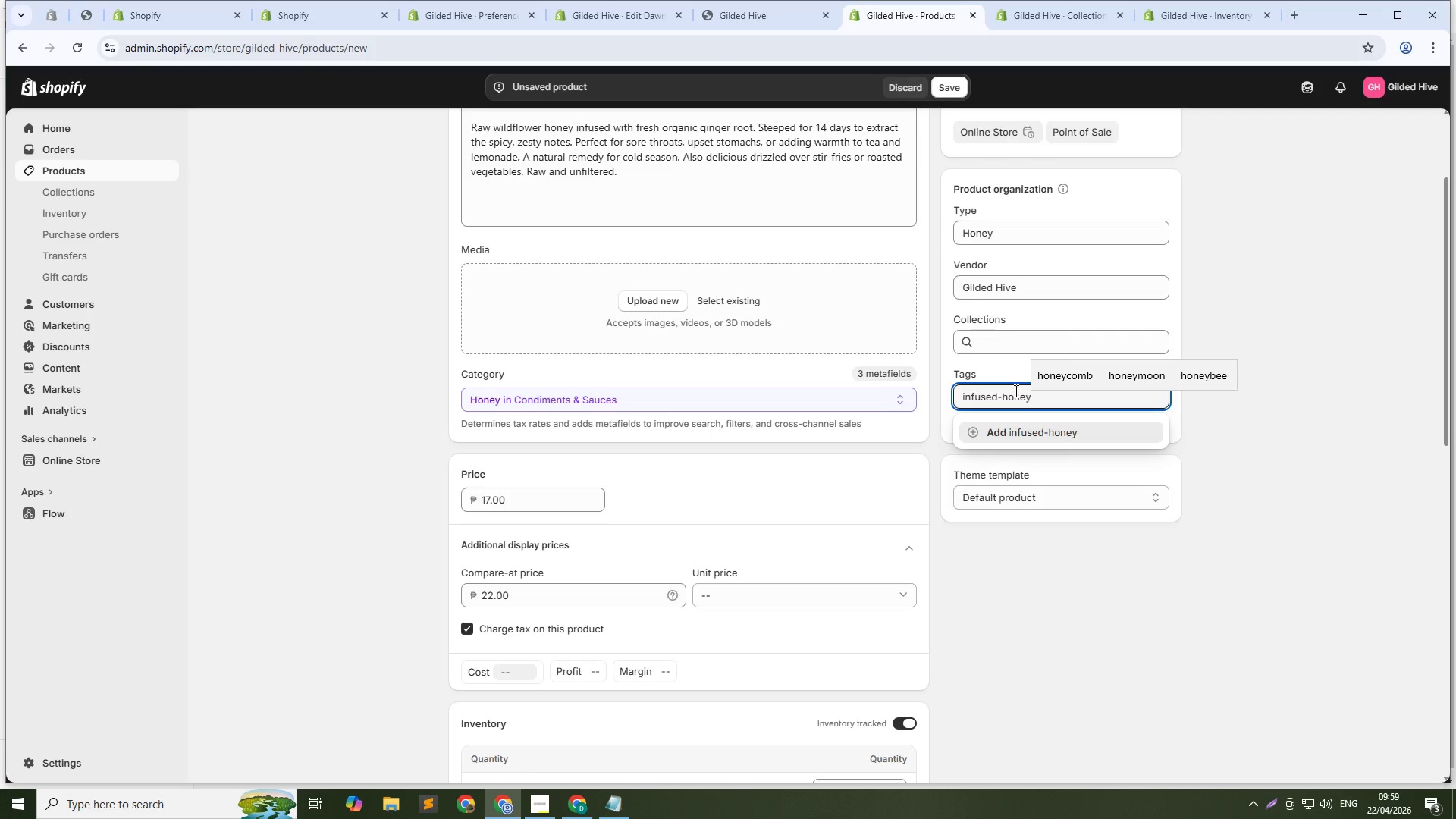 
key(NumpadEnter)
type(ginger)
 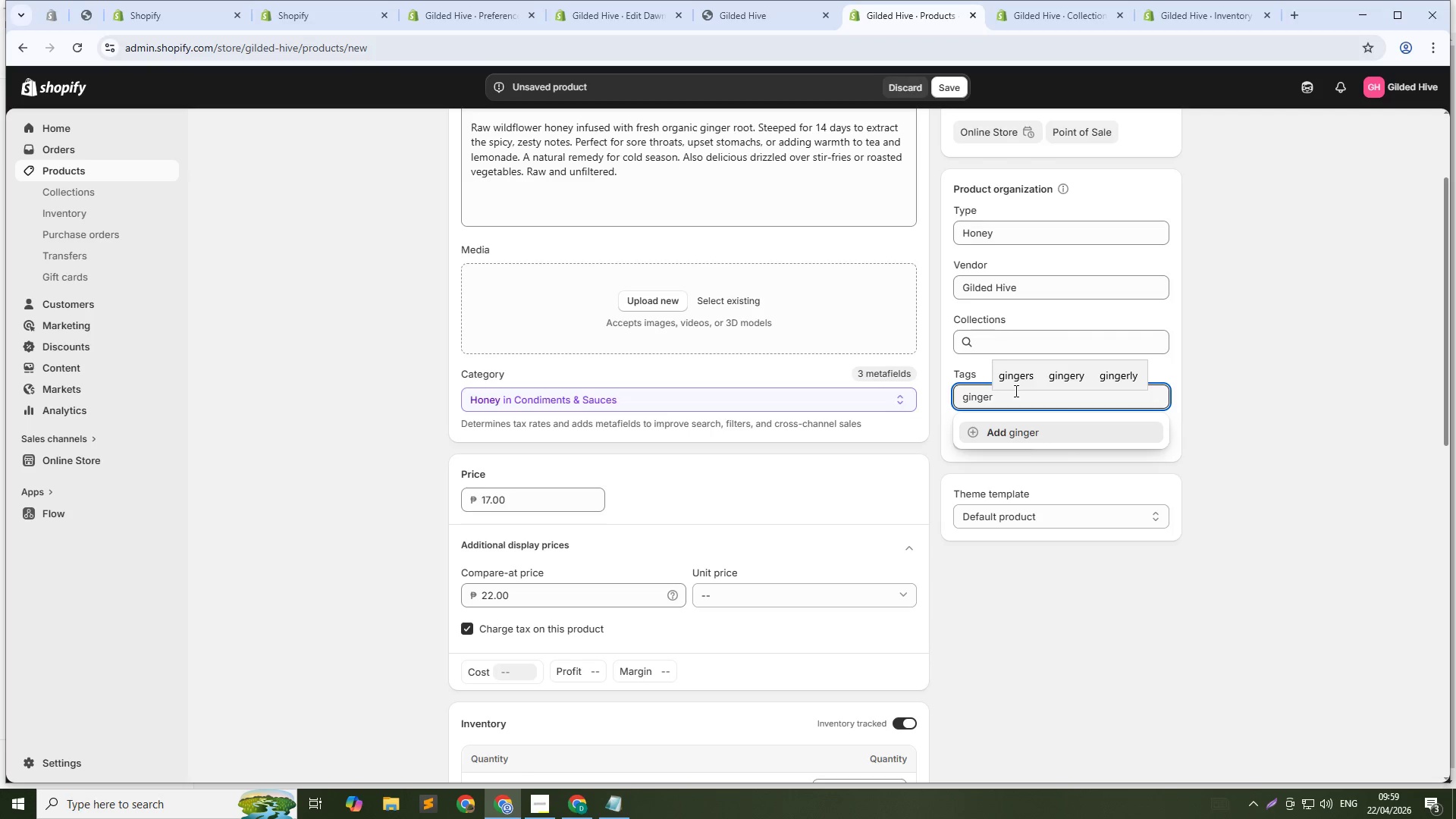 
key(Enter)
 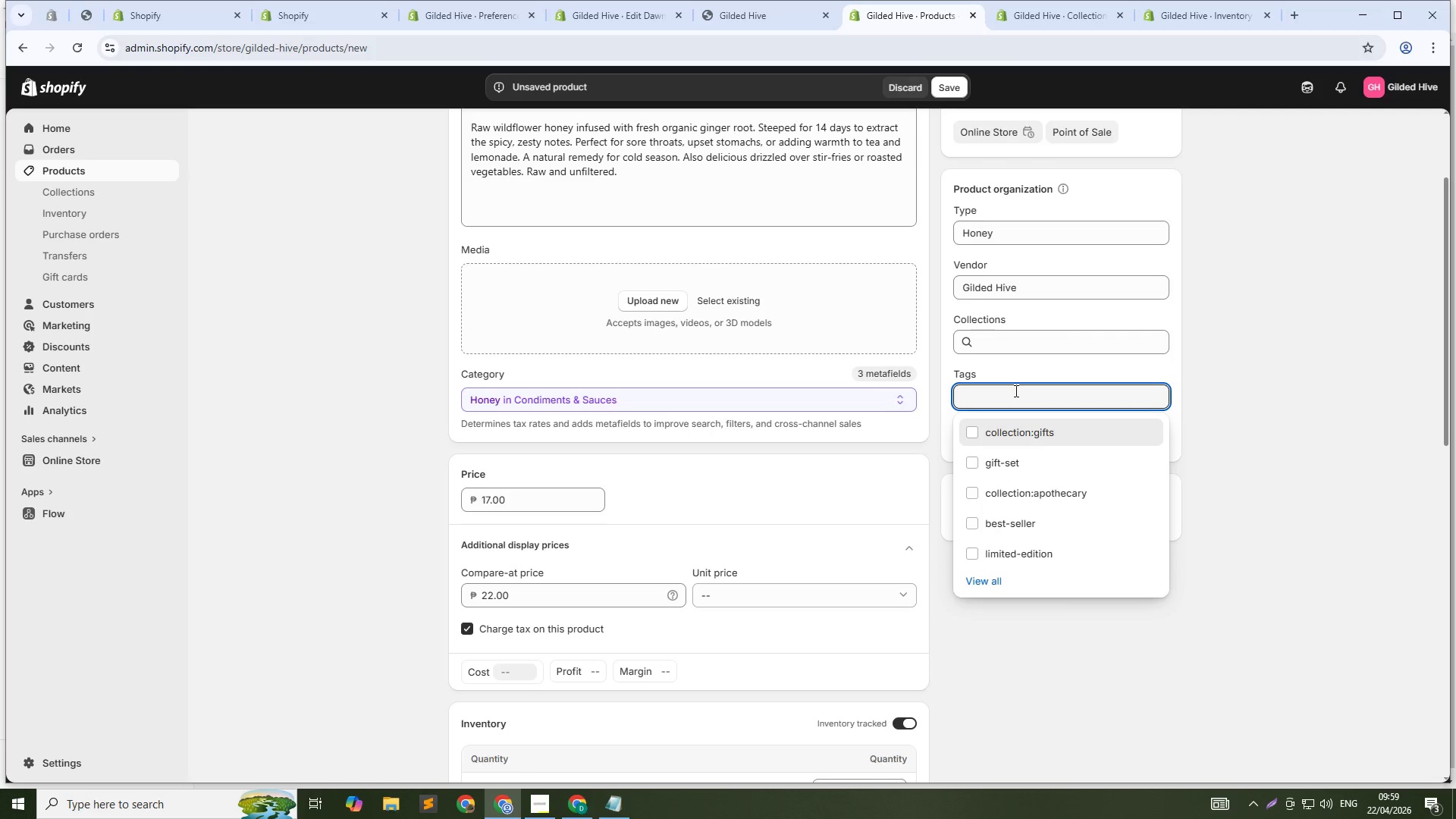 
type(wel)
 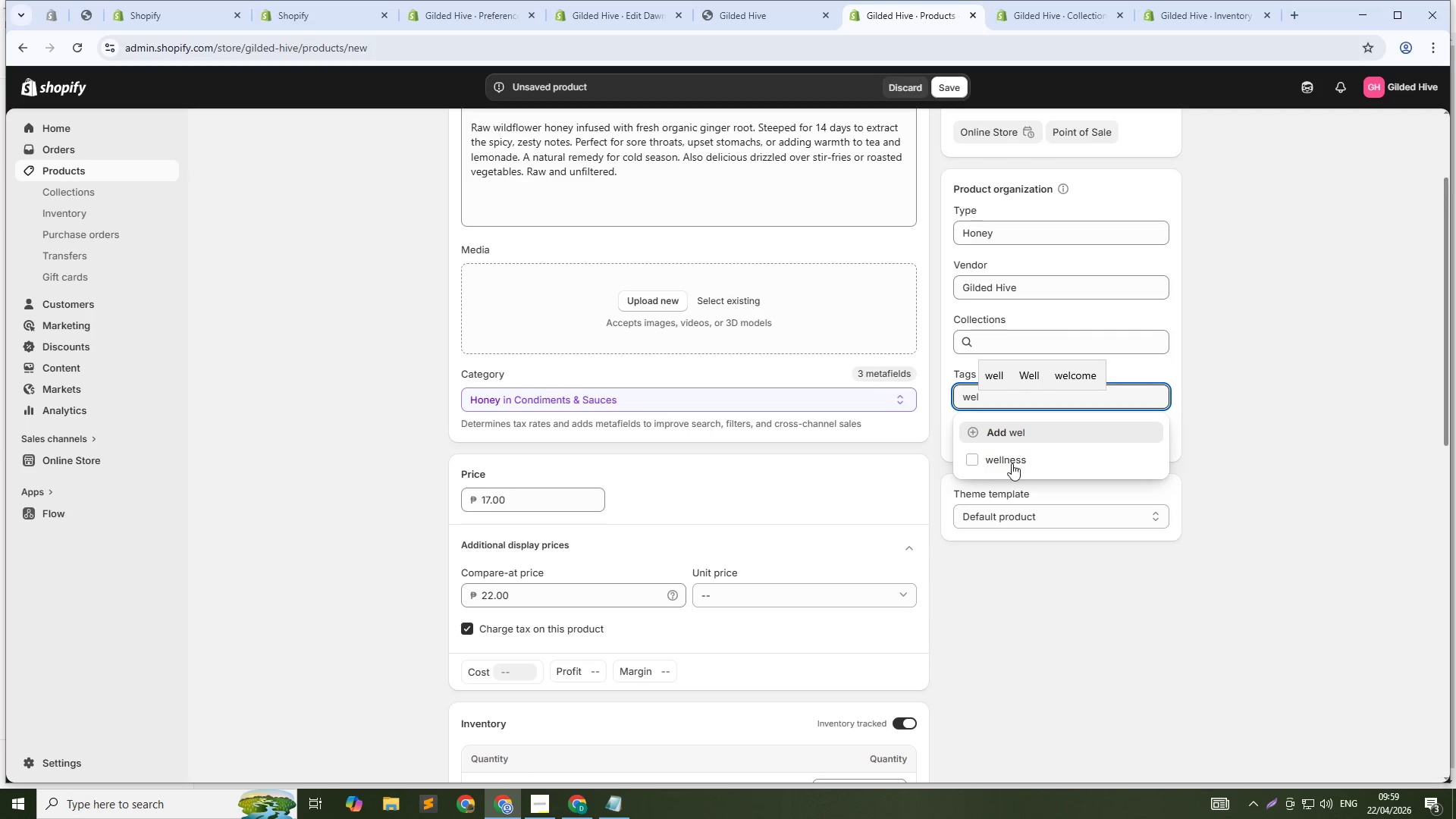 
left_click([1012, 463])
 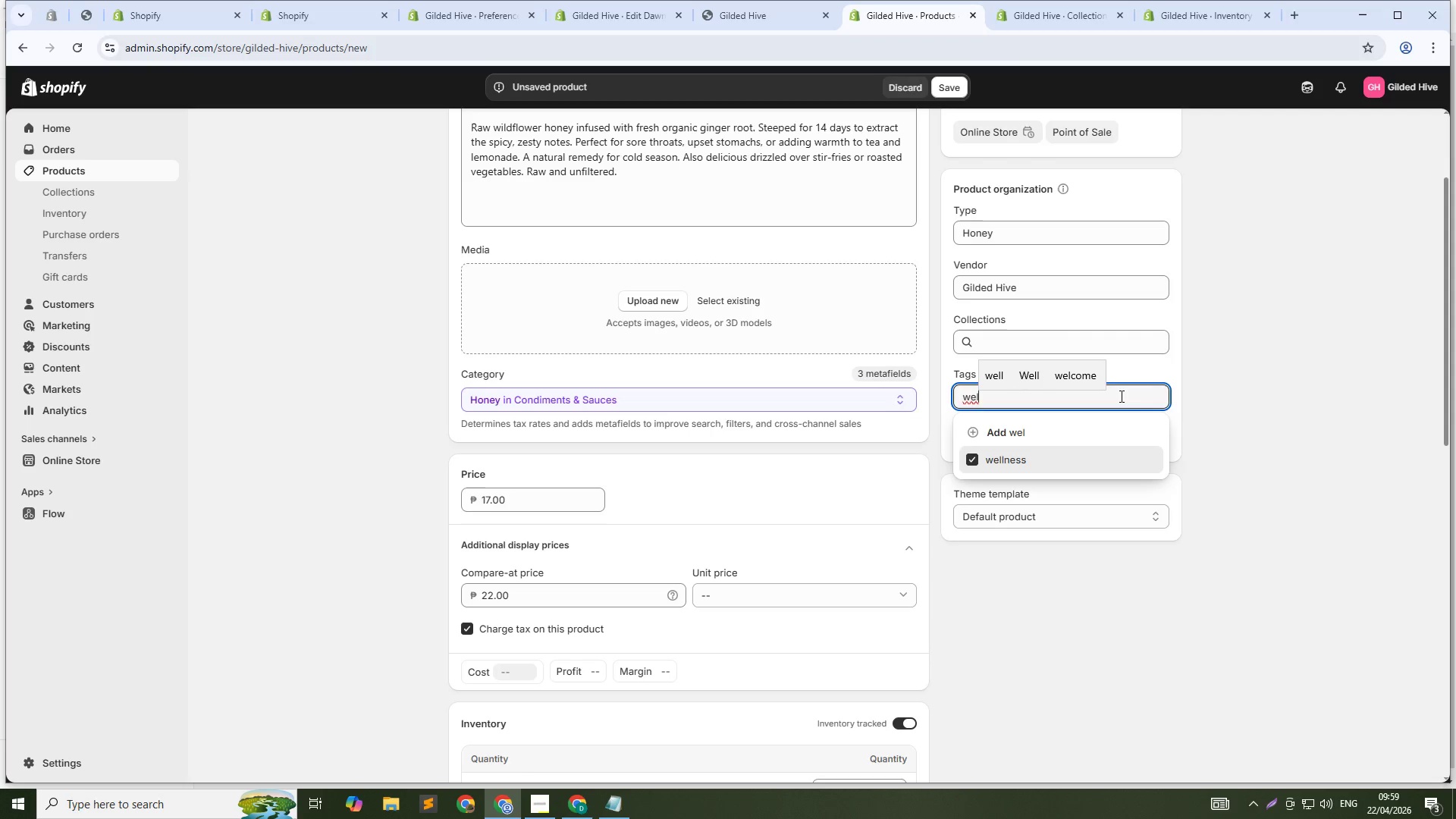 
double_click([1120, 396])
 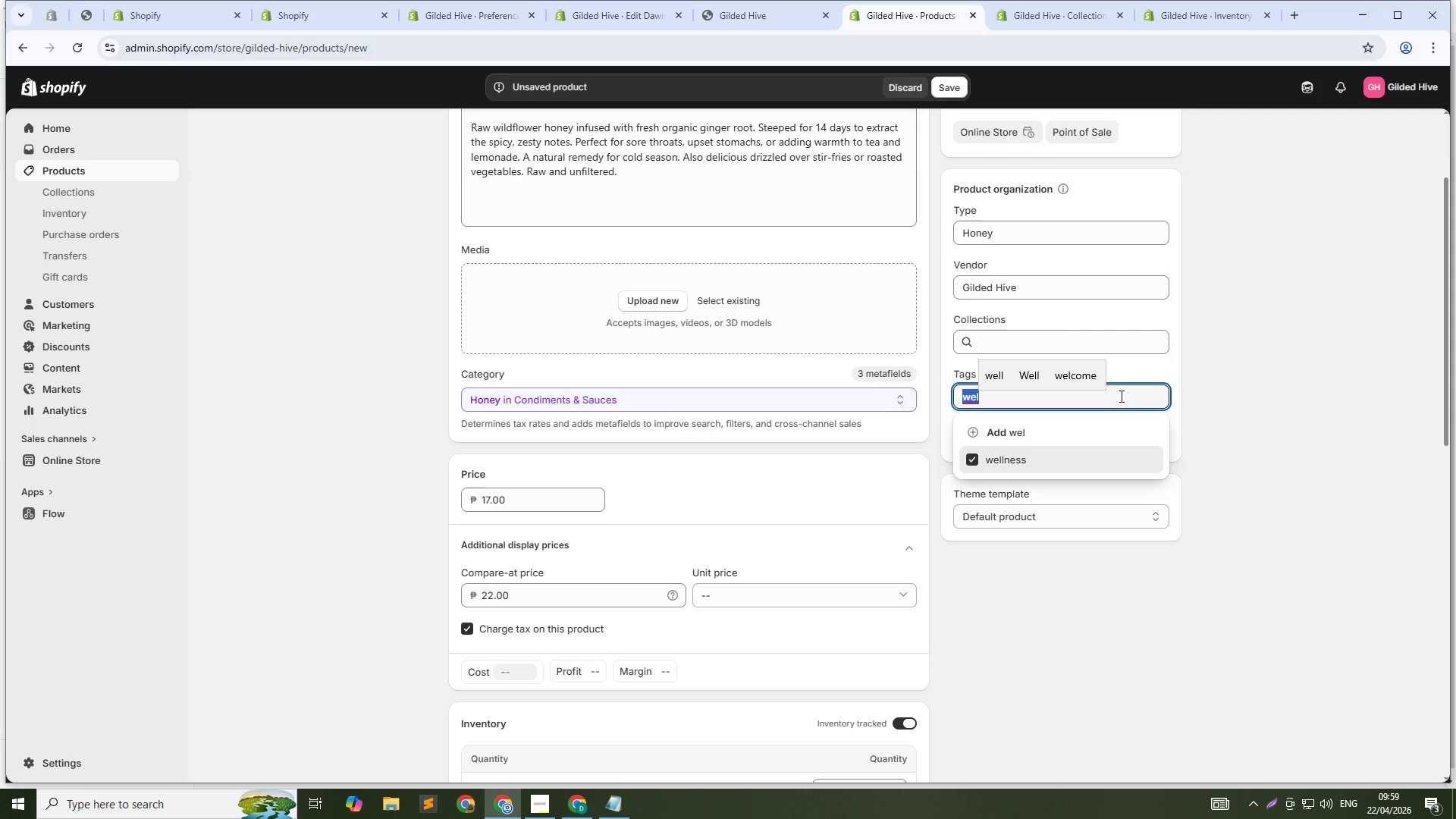 
triple_click([1120, 396])
 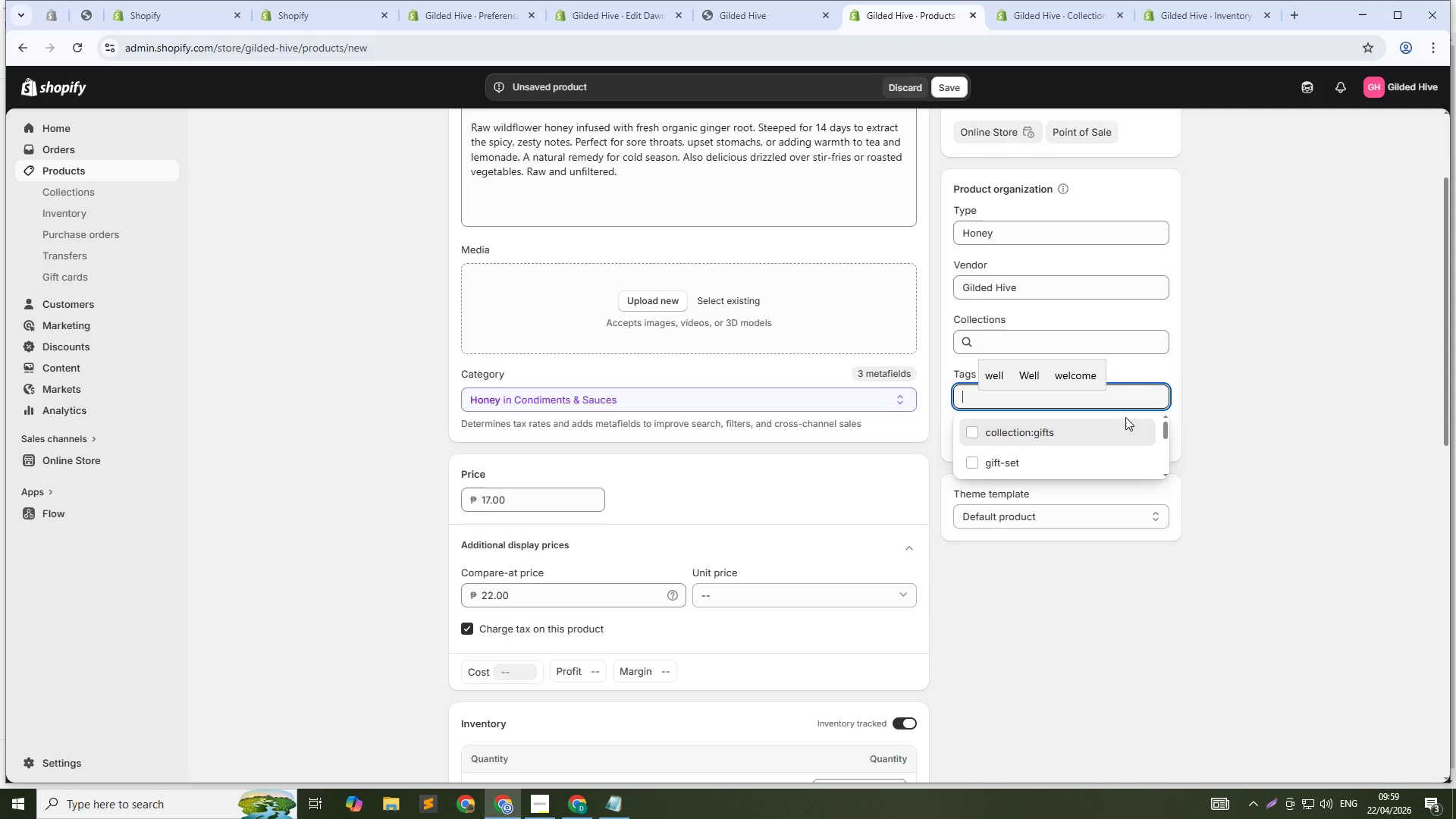 
key(Backspace)
 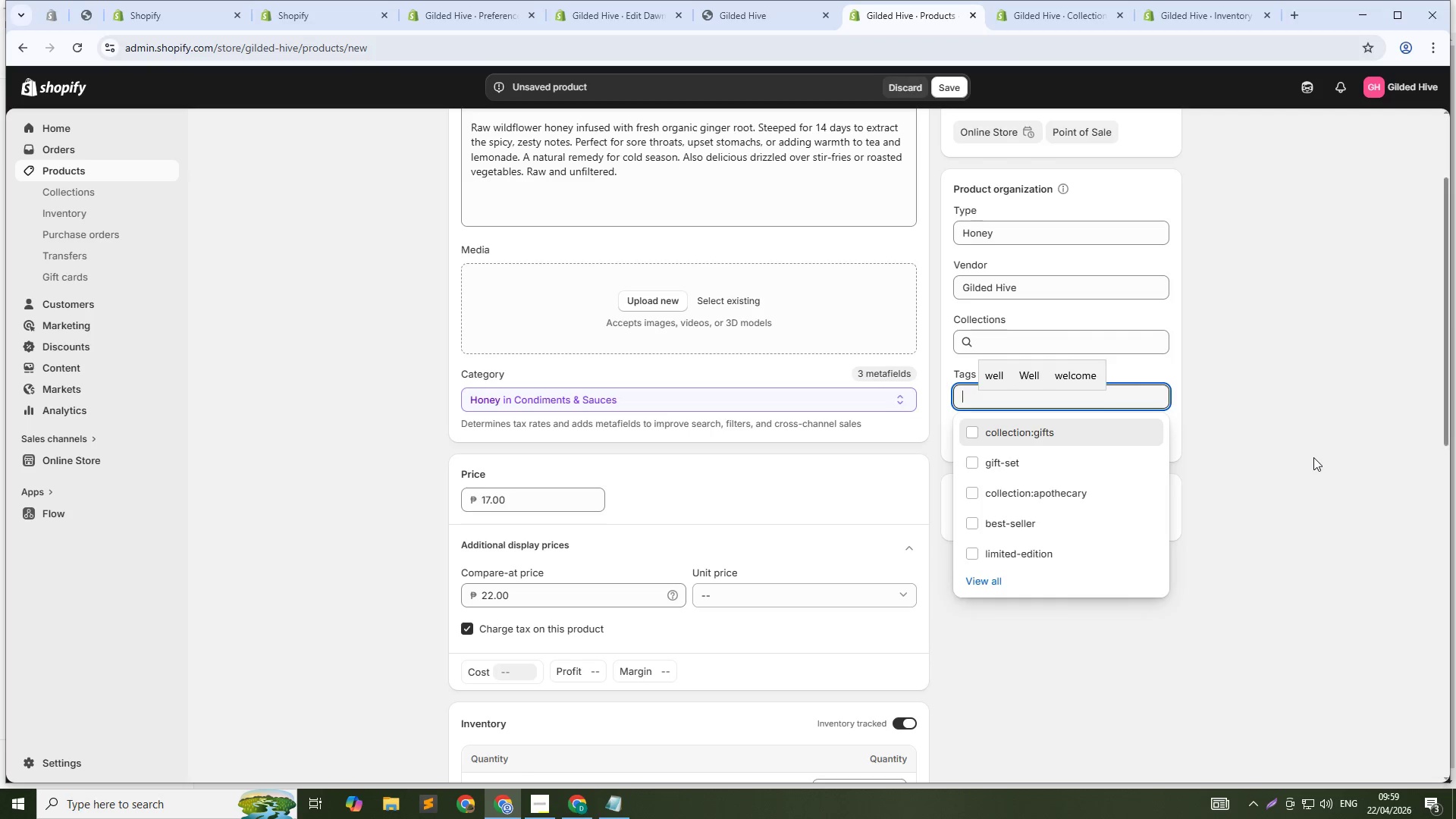 
left_click([1313, 457])
 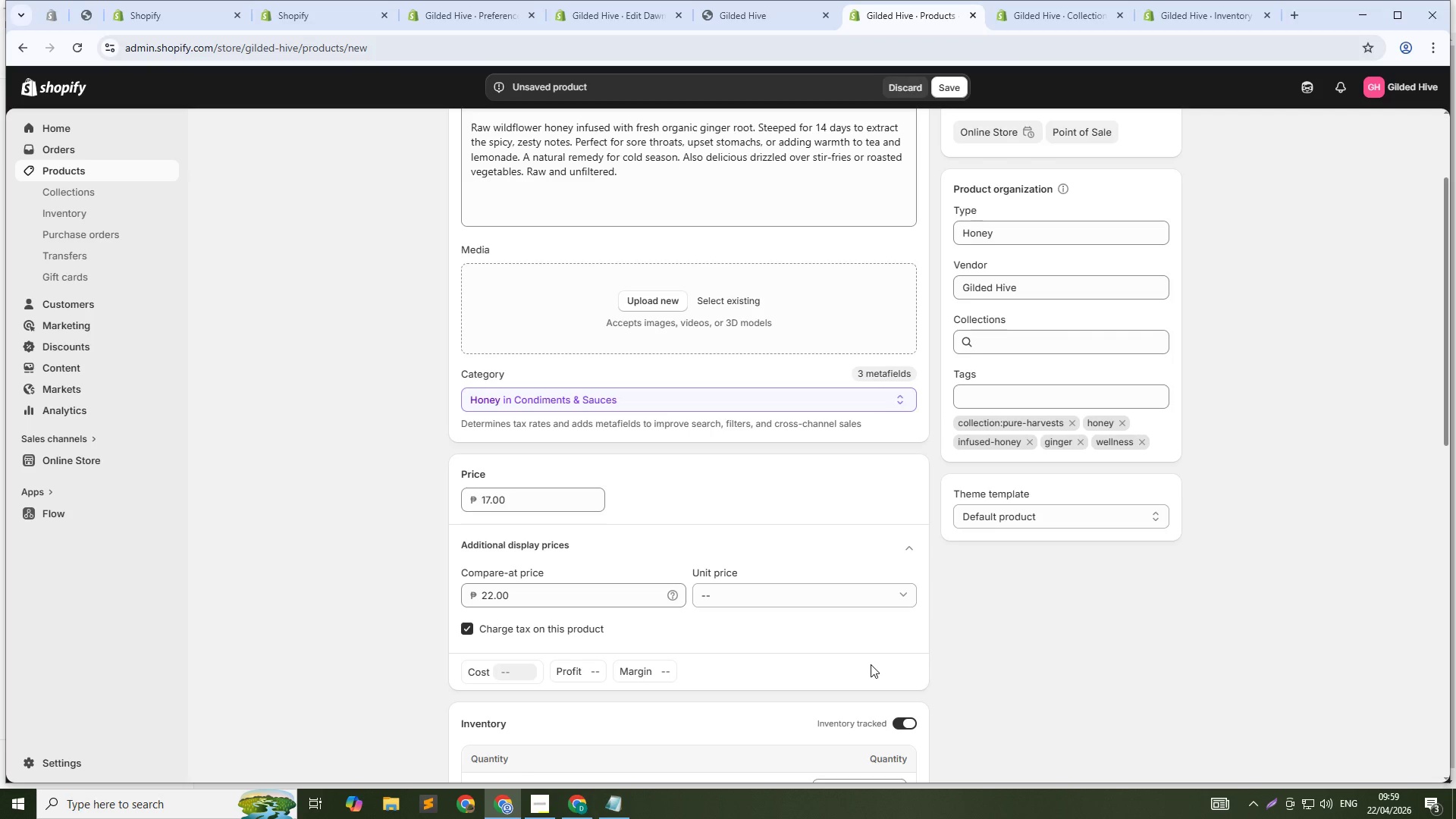 
scroll: coordinate [749, 666], scroll_direction: down, amount: 9.0
 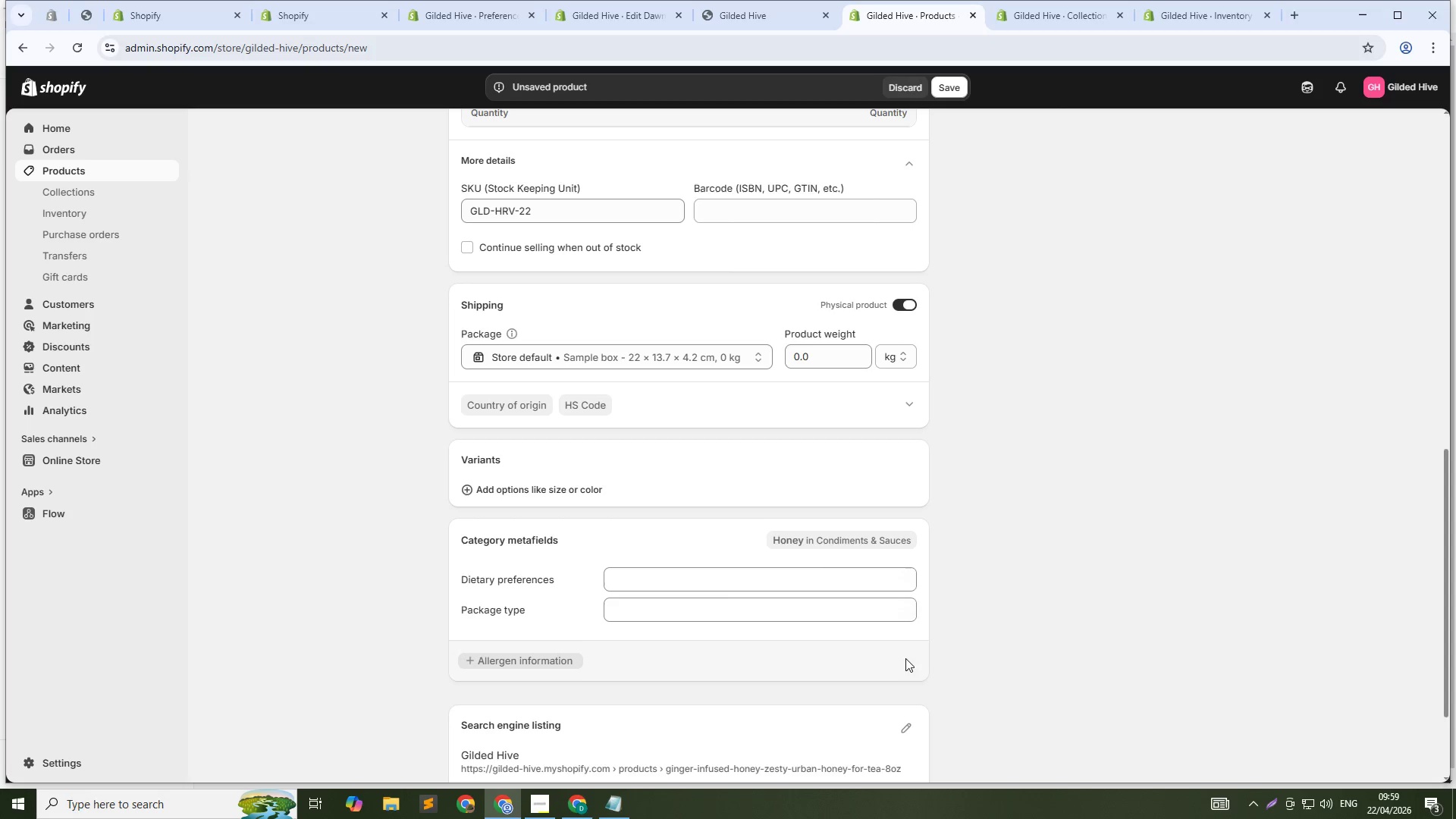 
scroll: coordinate [856, 479], scroll_direction: up, amount: 3.0
 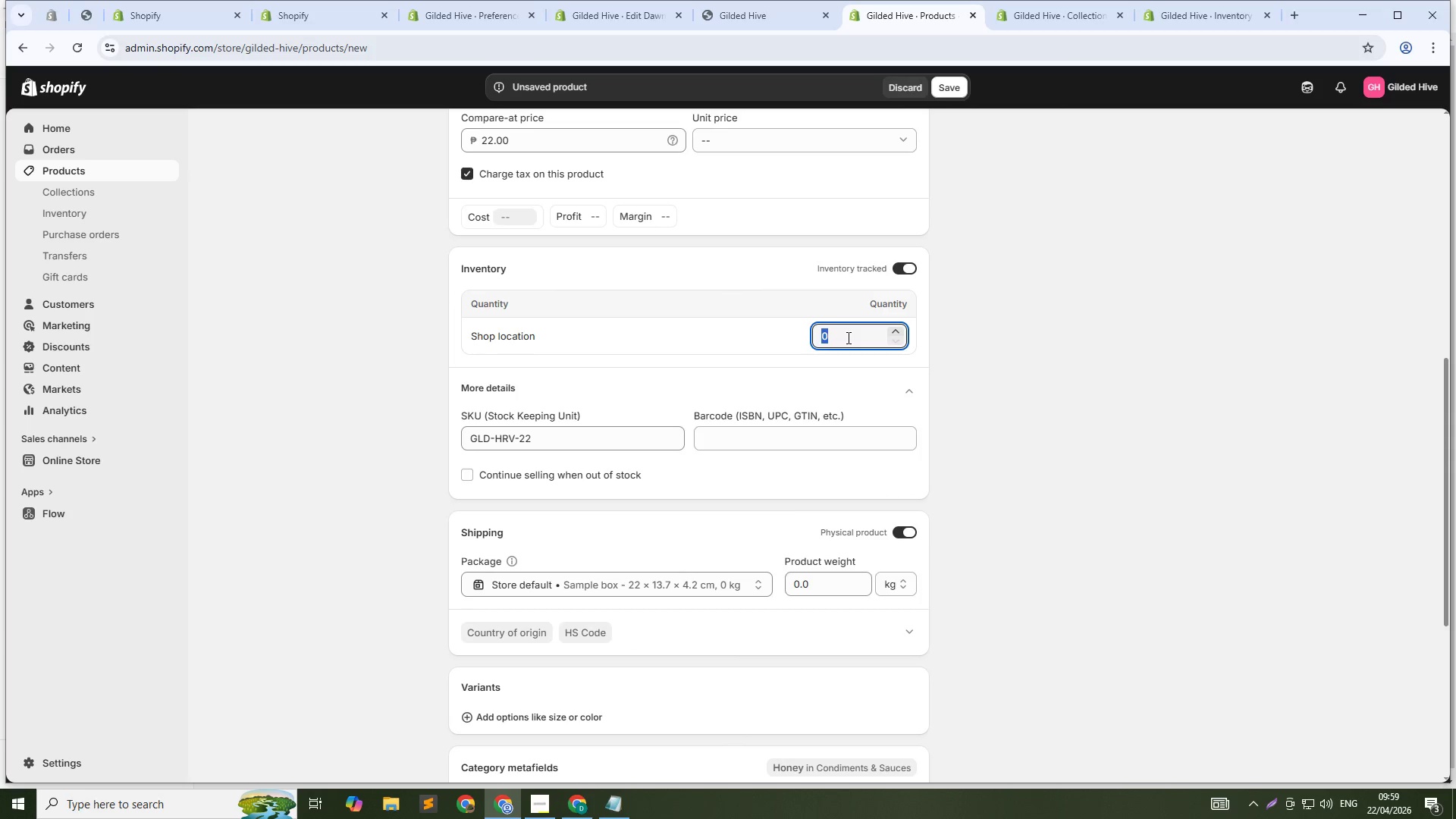 
double_click([847, 337])
 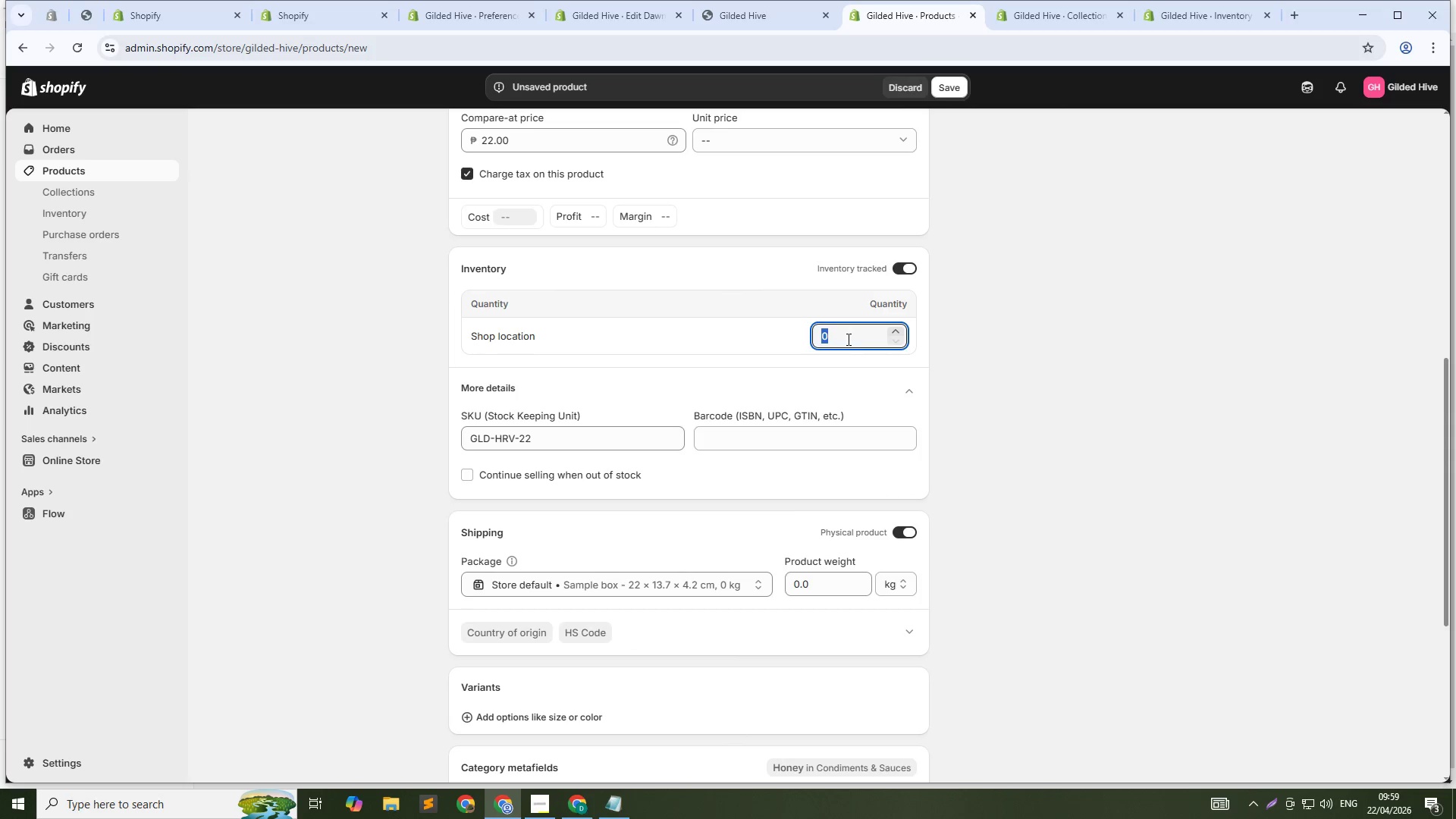 
key(Numpad1)
 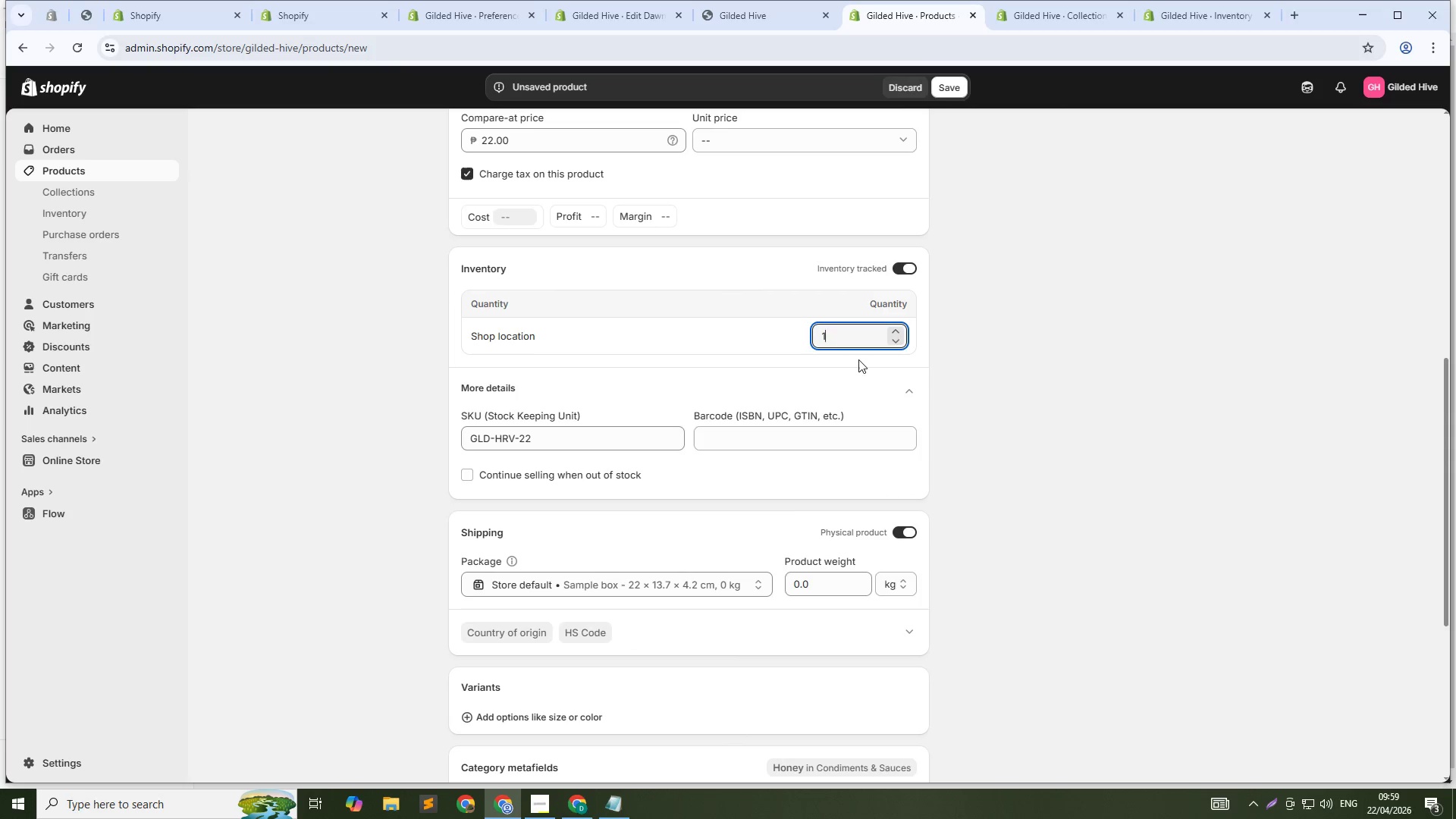 
key(Numpad0)
 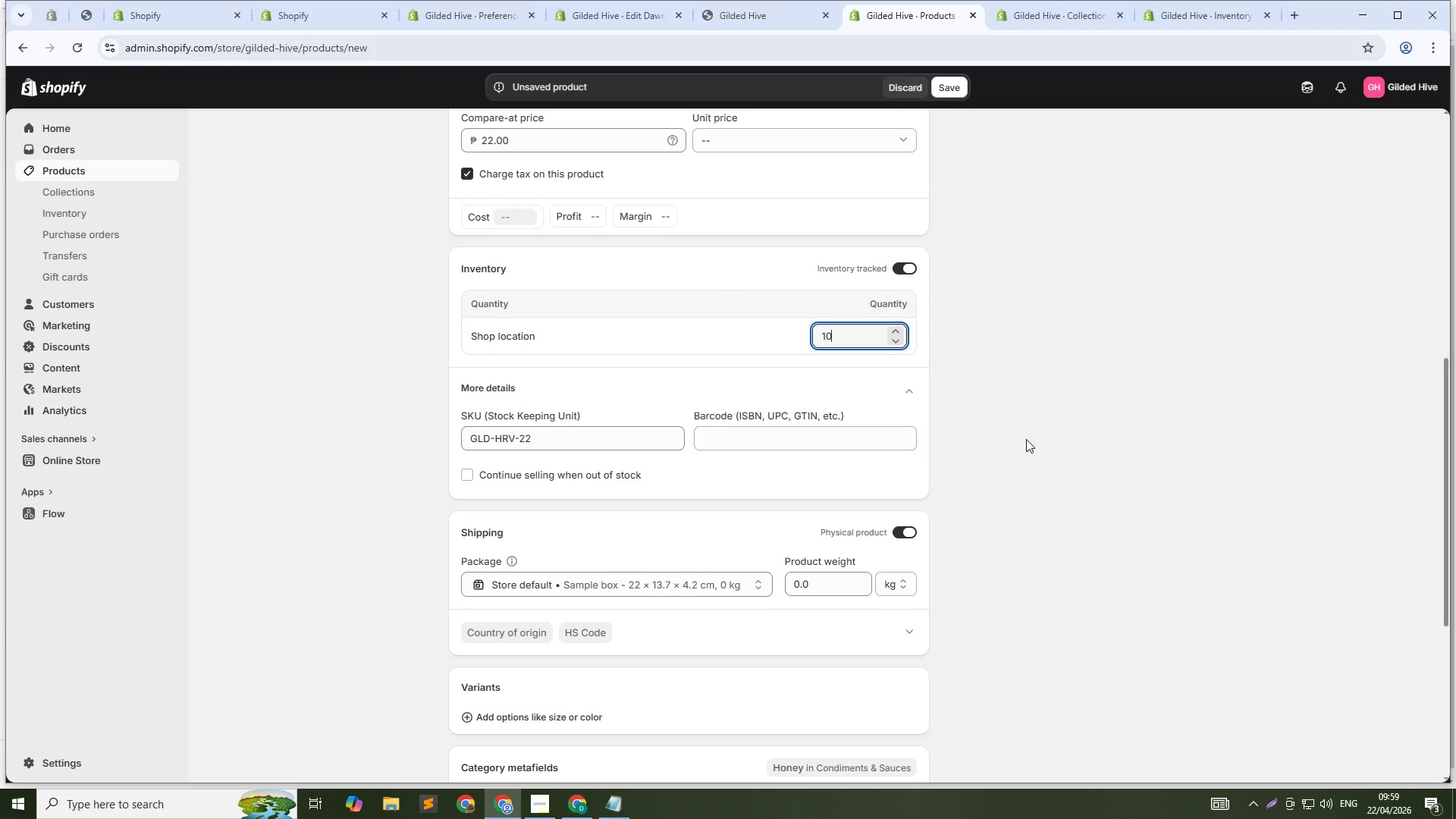 
scroll: coordinate [1006, 491], scroll_direction: down, amount: 9.0
 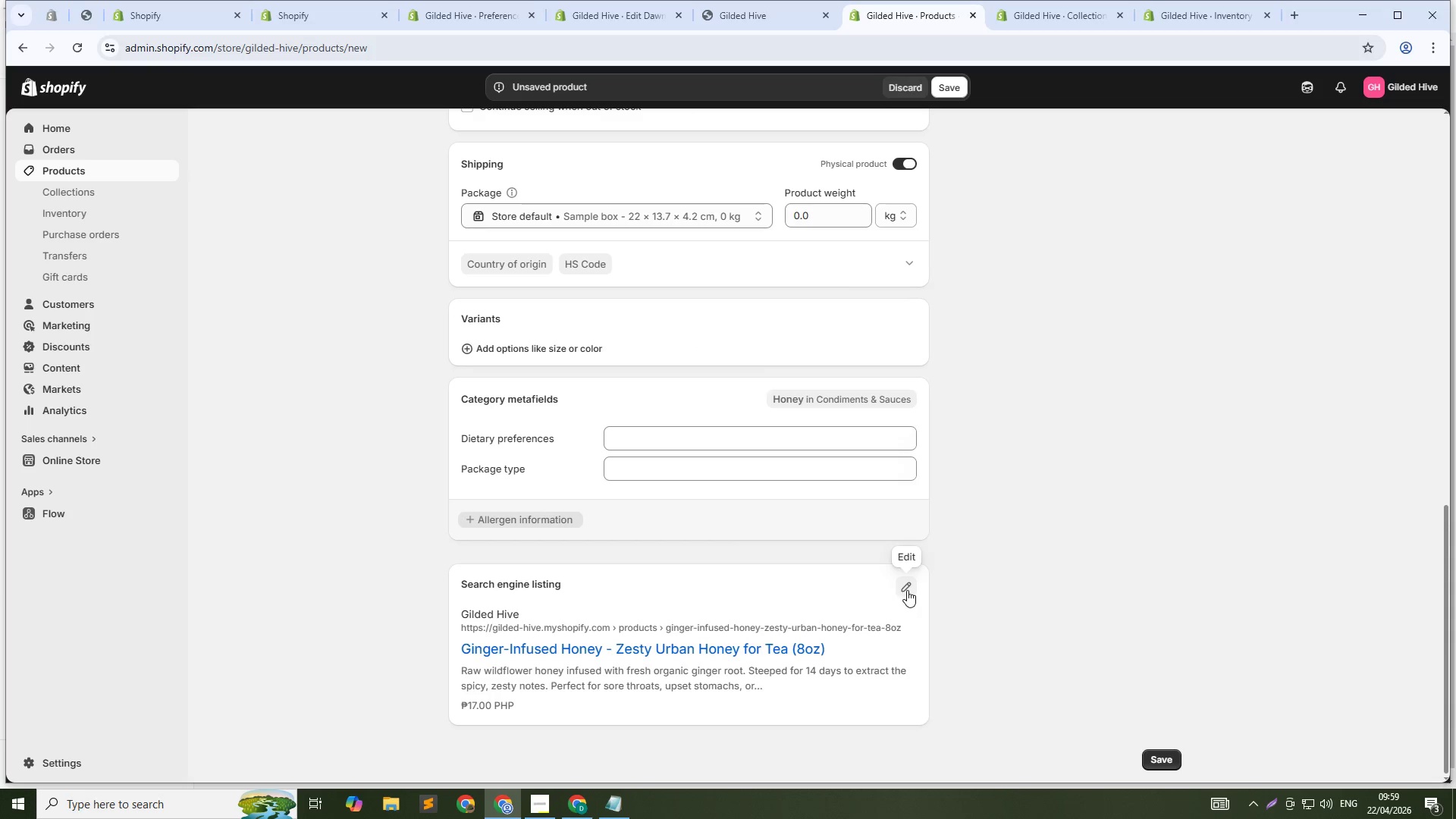 
left_click([907, 590])
 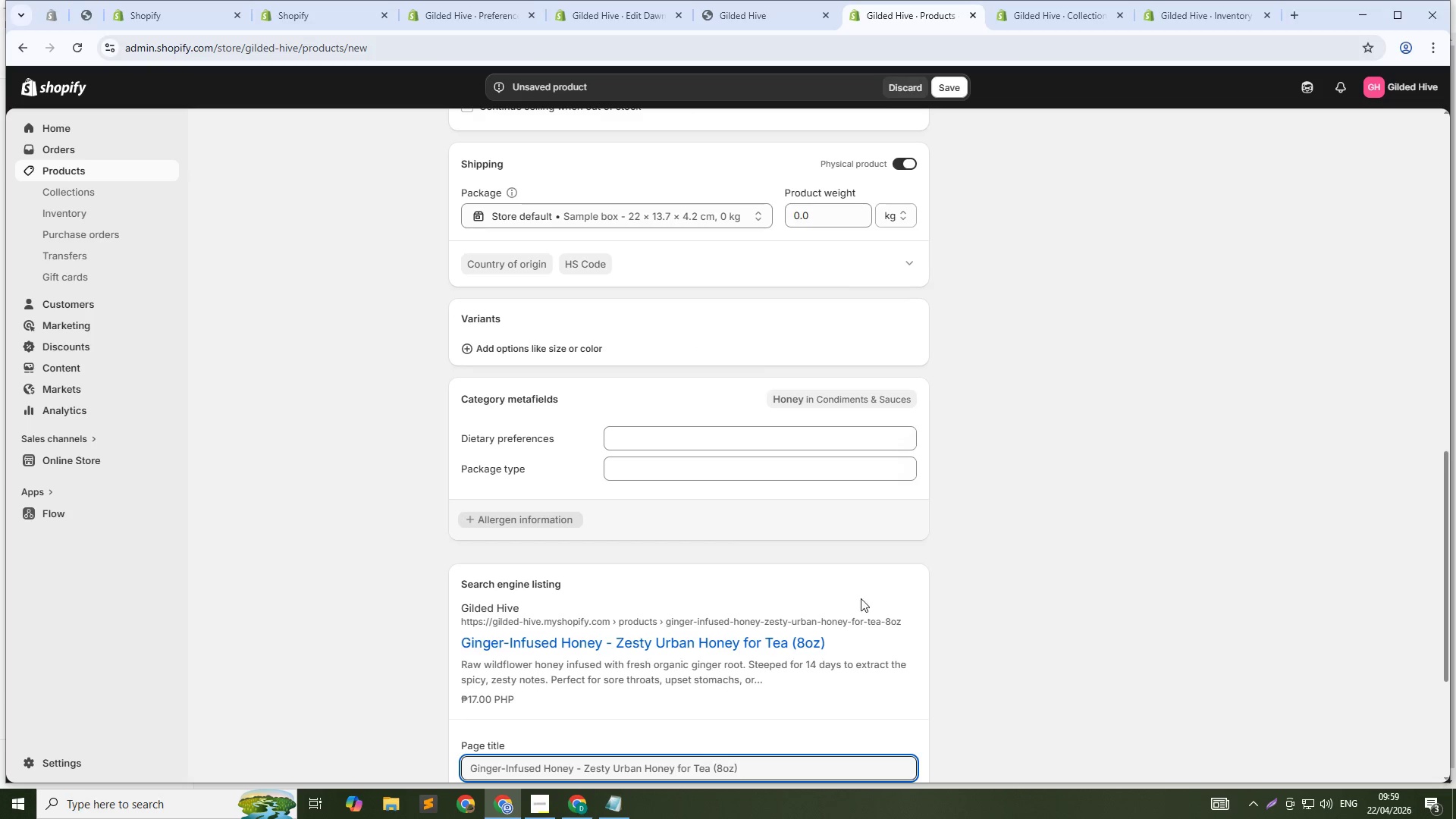 
scroll: coordinate [836, 617], scroll_direction: down, amount: 5.0
 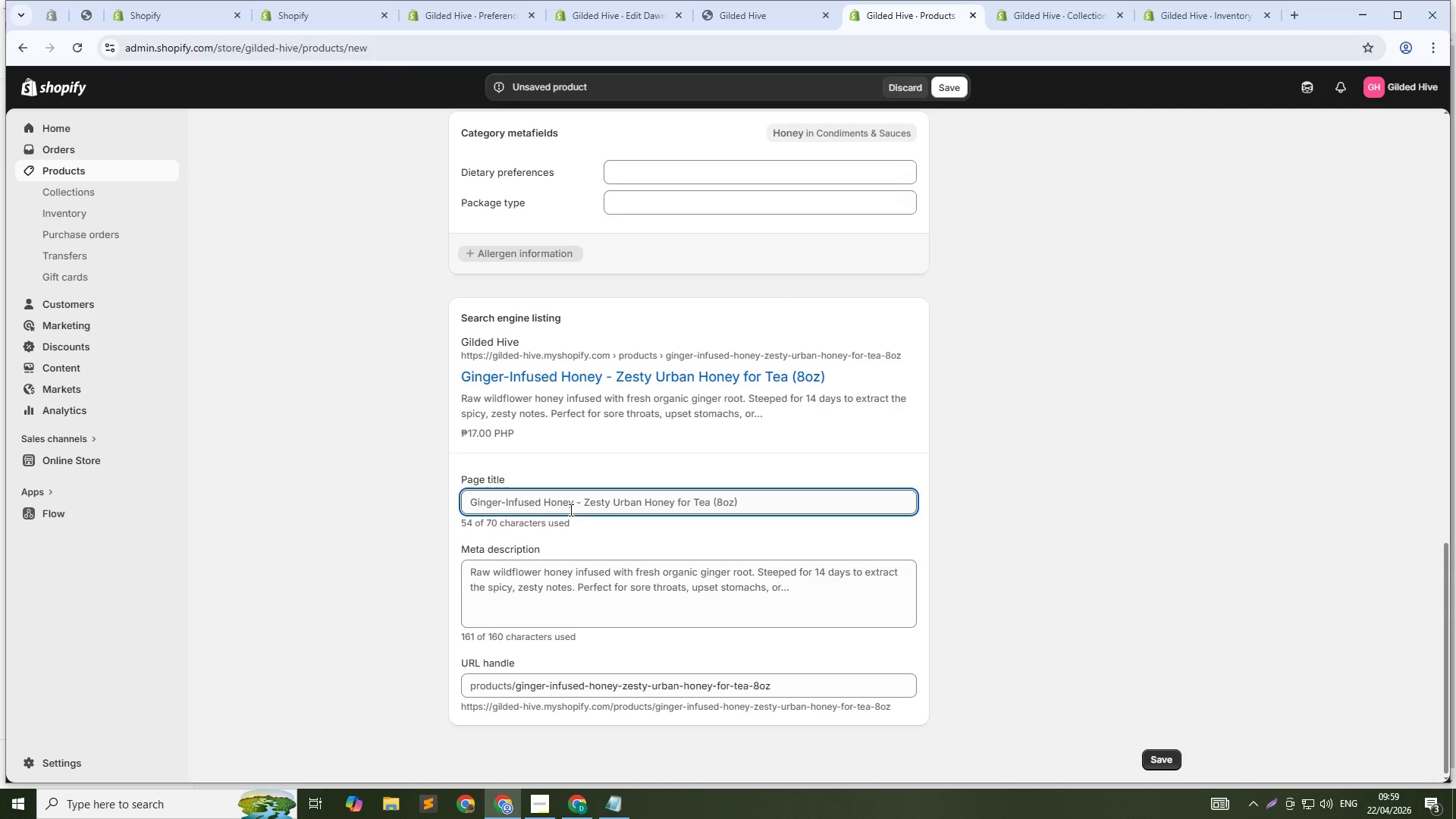 
left_click([570, 510])
 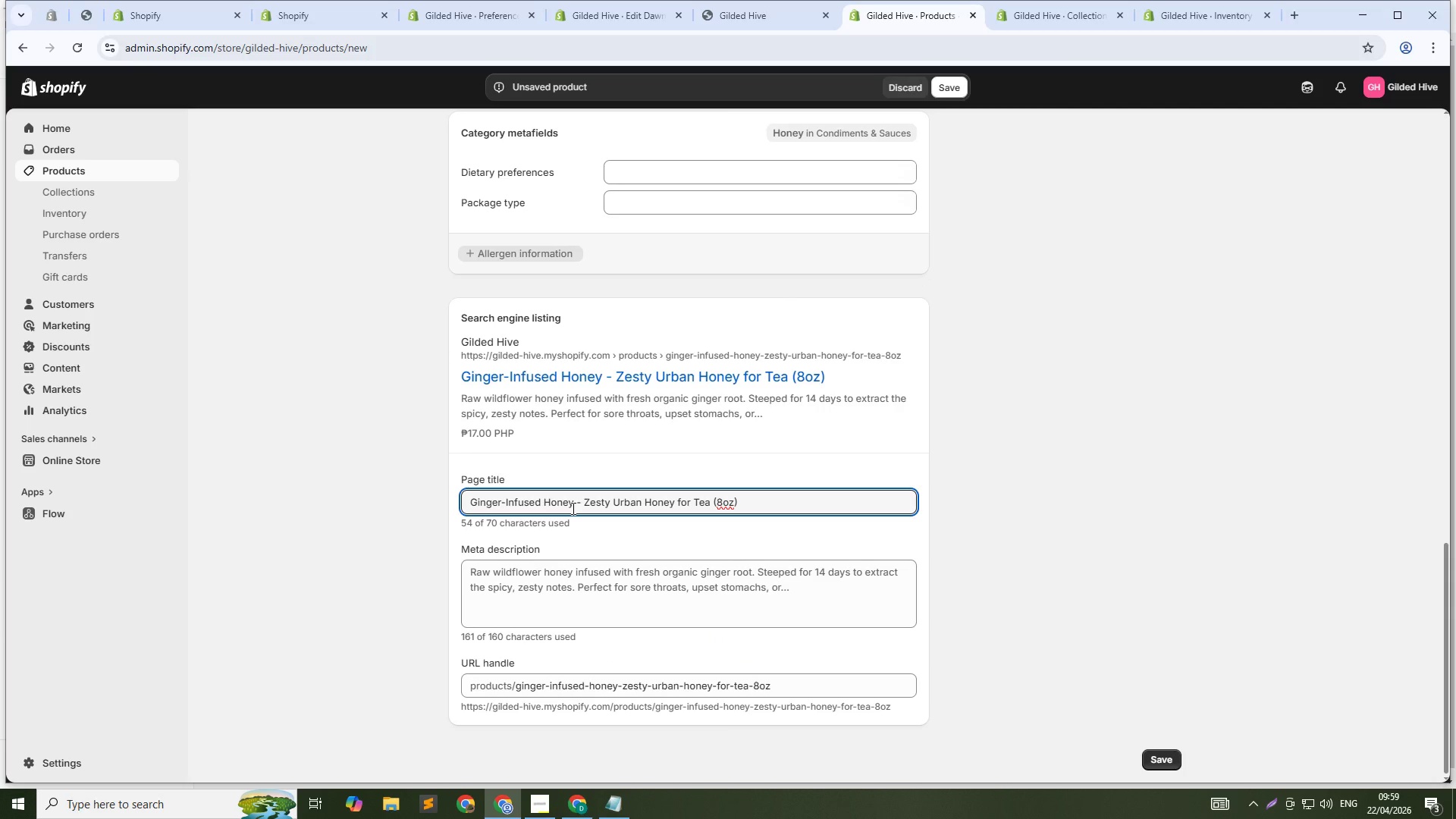 
key(ArrowRight)
 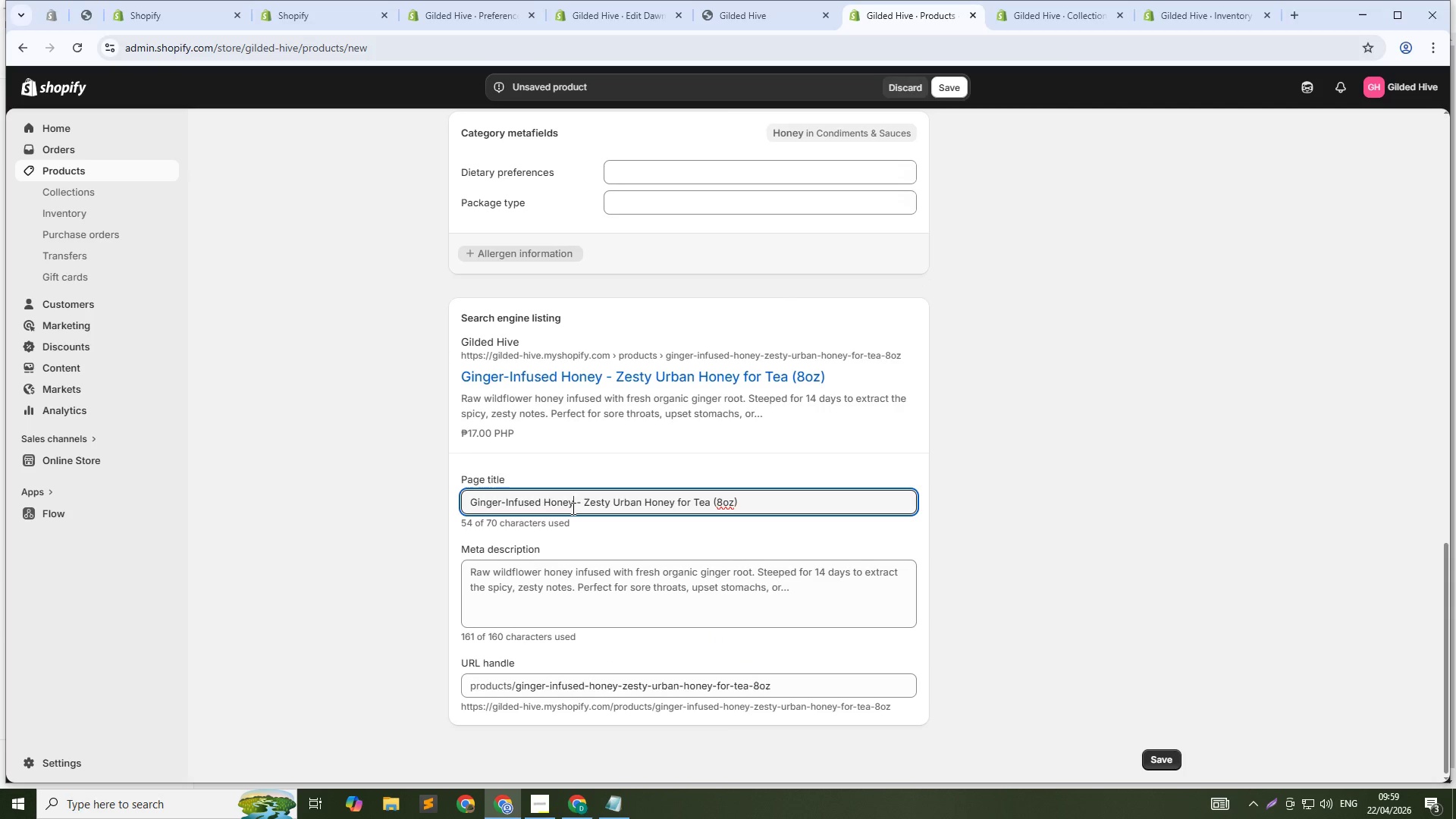 
key(Control+Shift+ArrowDown)
 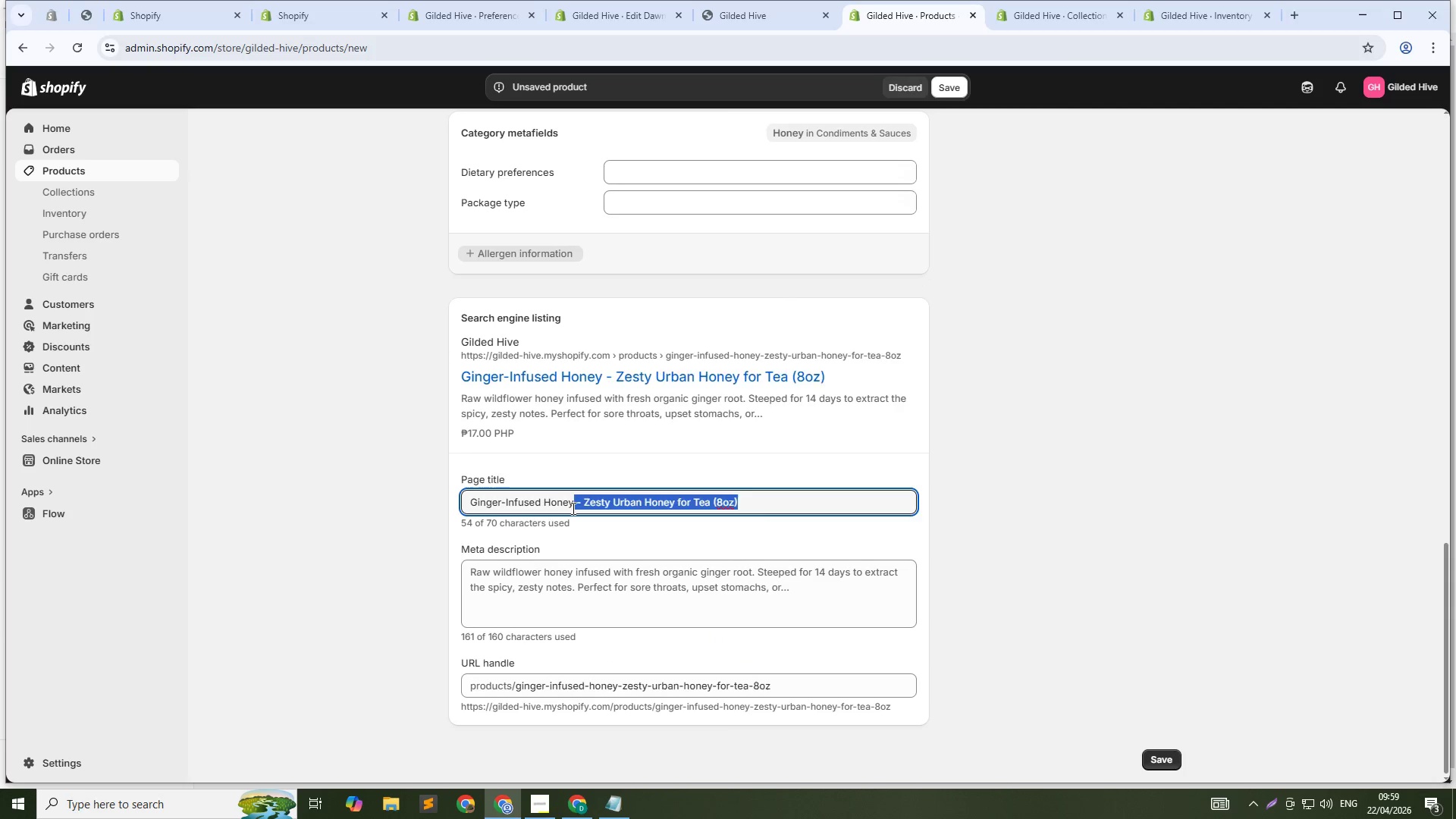 
key(Backspace)
 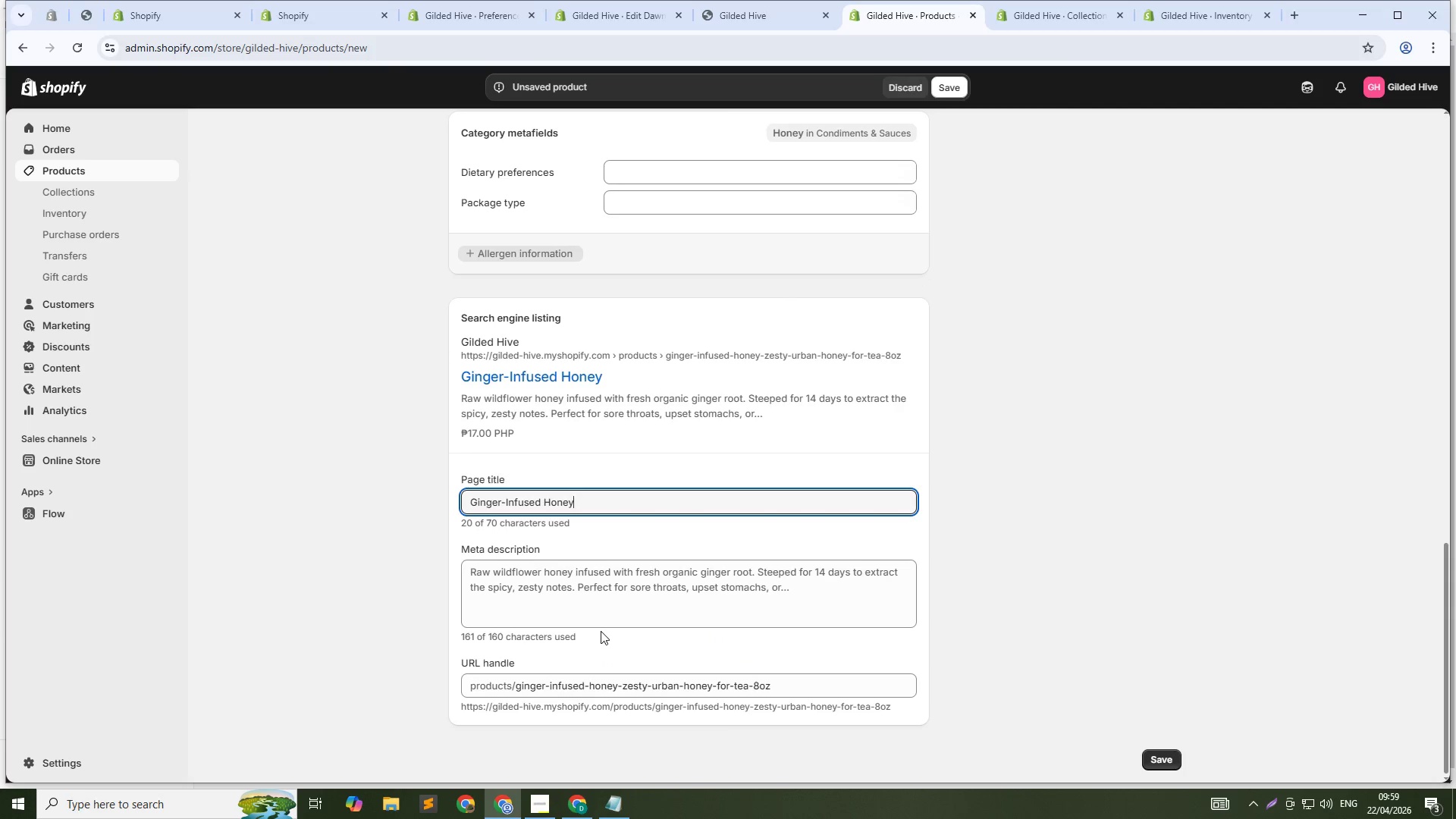 
left_click([629, 593])
 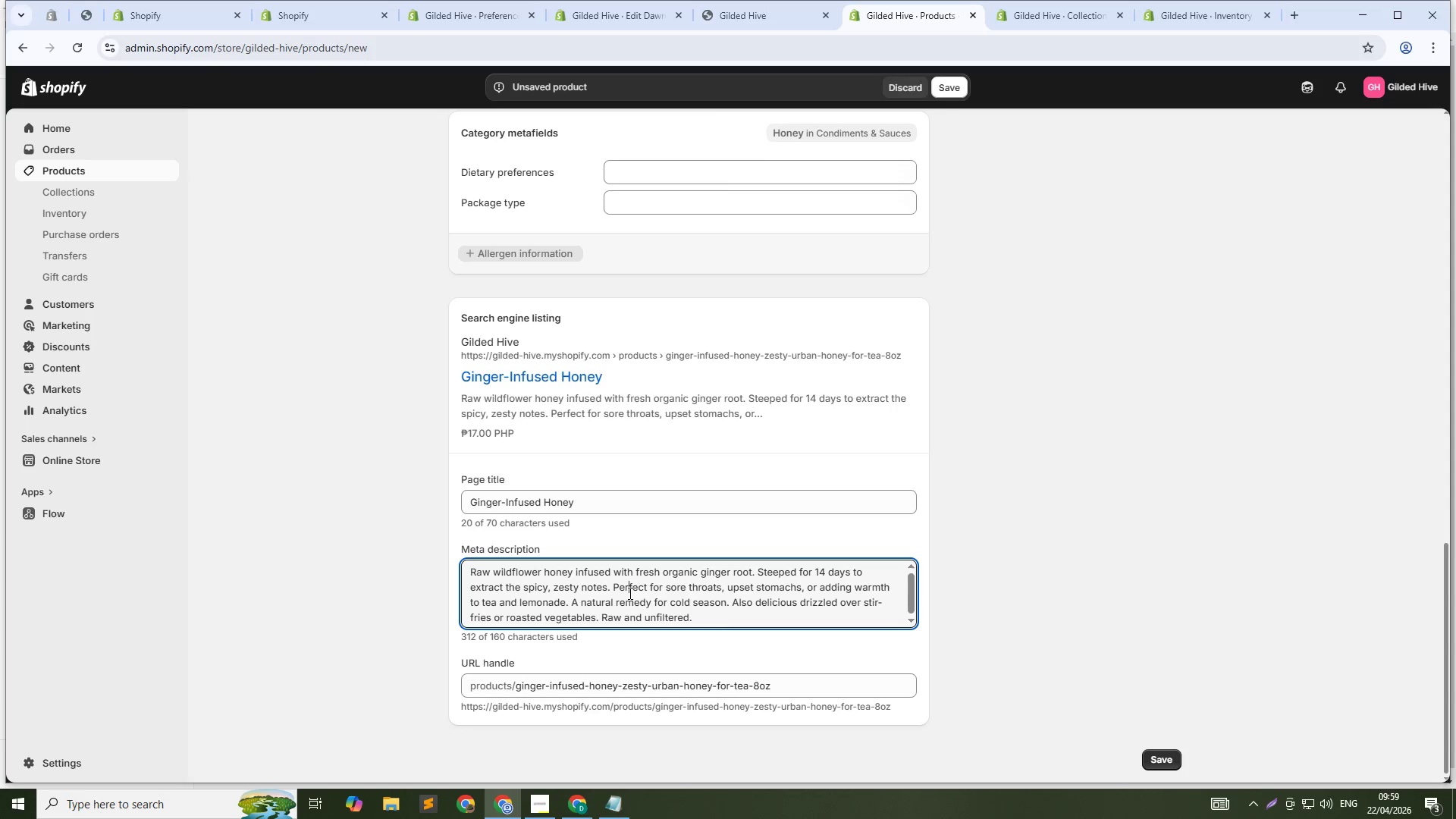 
key(Control+A)
 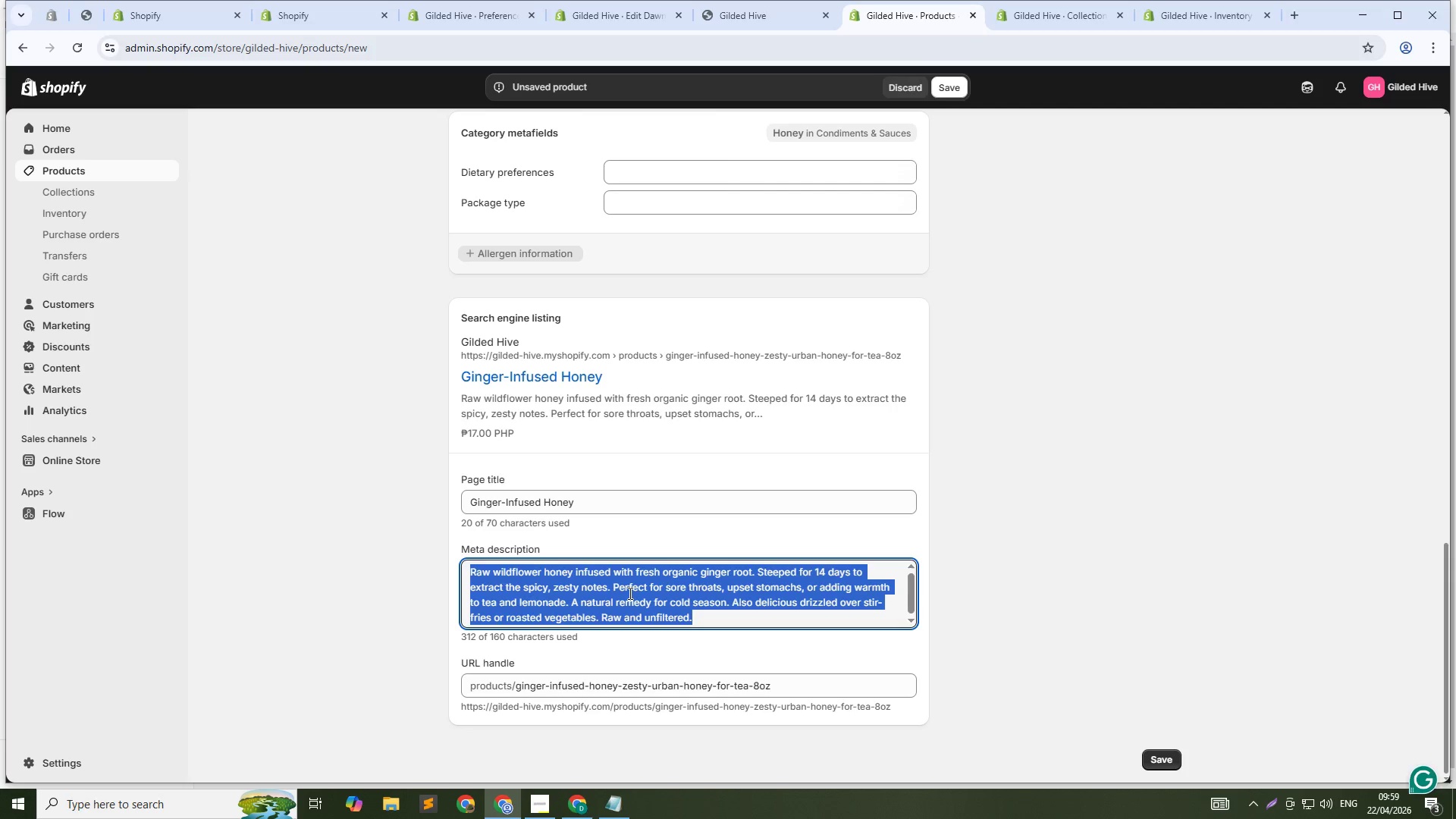 
type(Raw wildflower honey infused with fresh organic ginger. Zesty and spicy. Perfect for tea and natural wellness. Shop now.)
 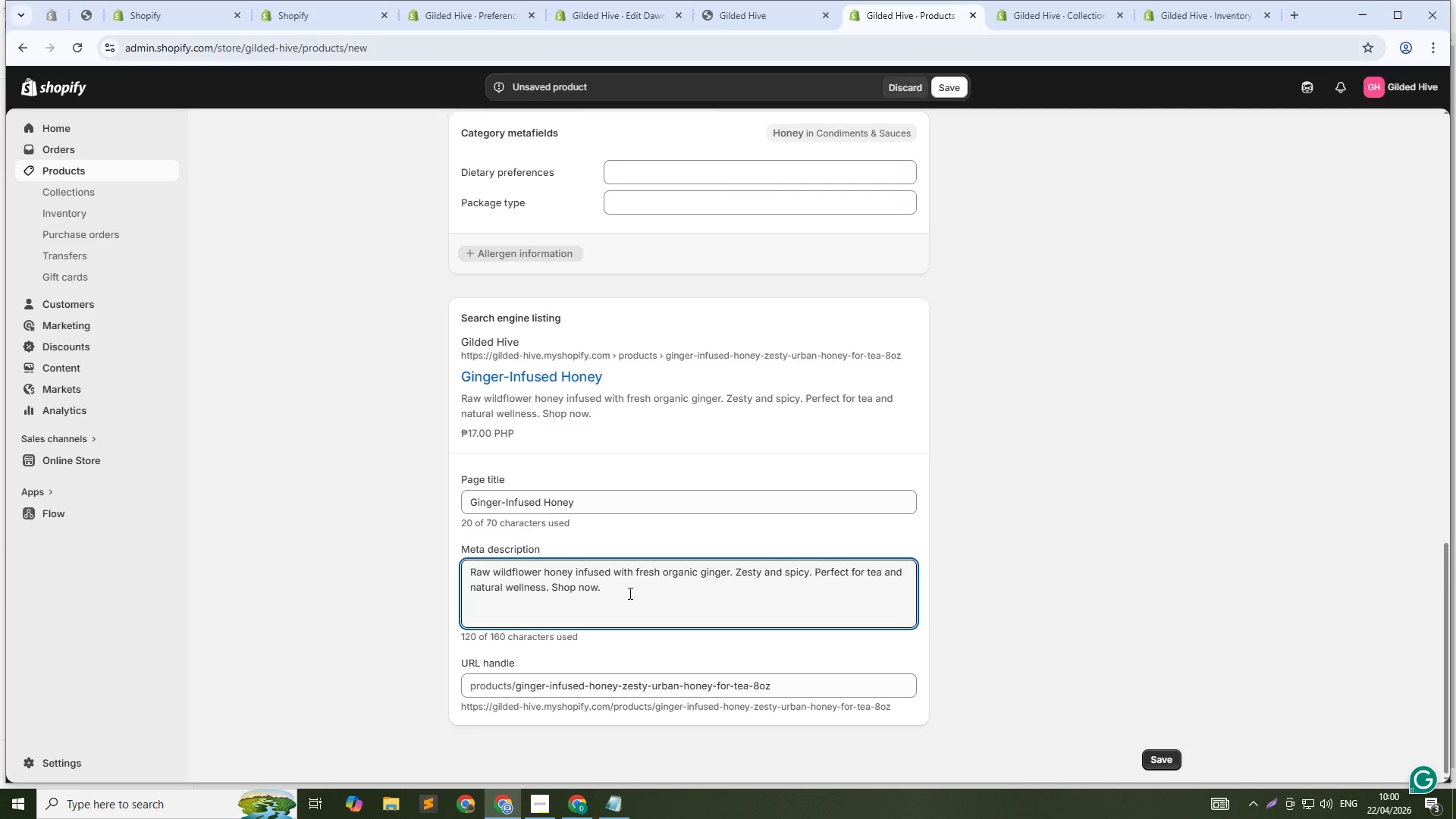 
scroll: coordinate [703, 441], scroll_direction: up, amount: 14.0
 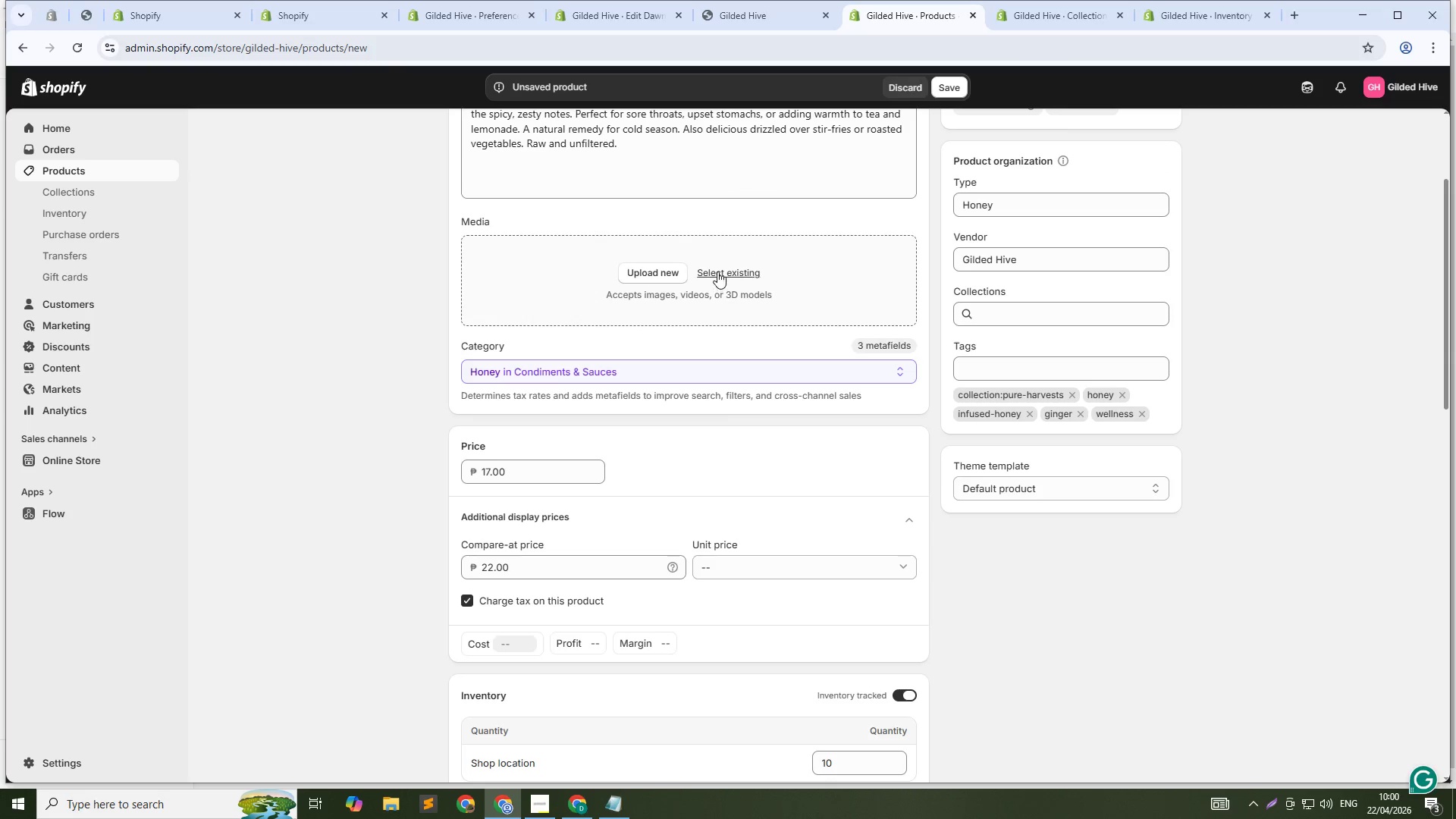 
left_click([717, 271])
 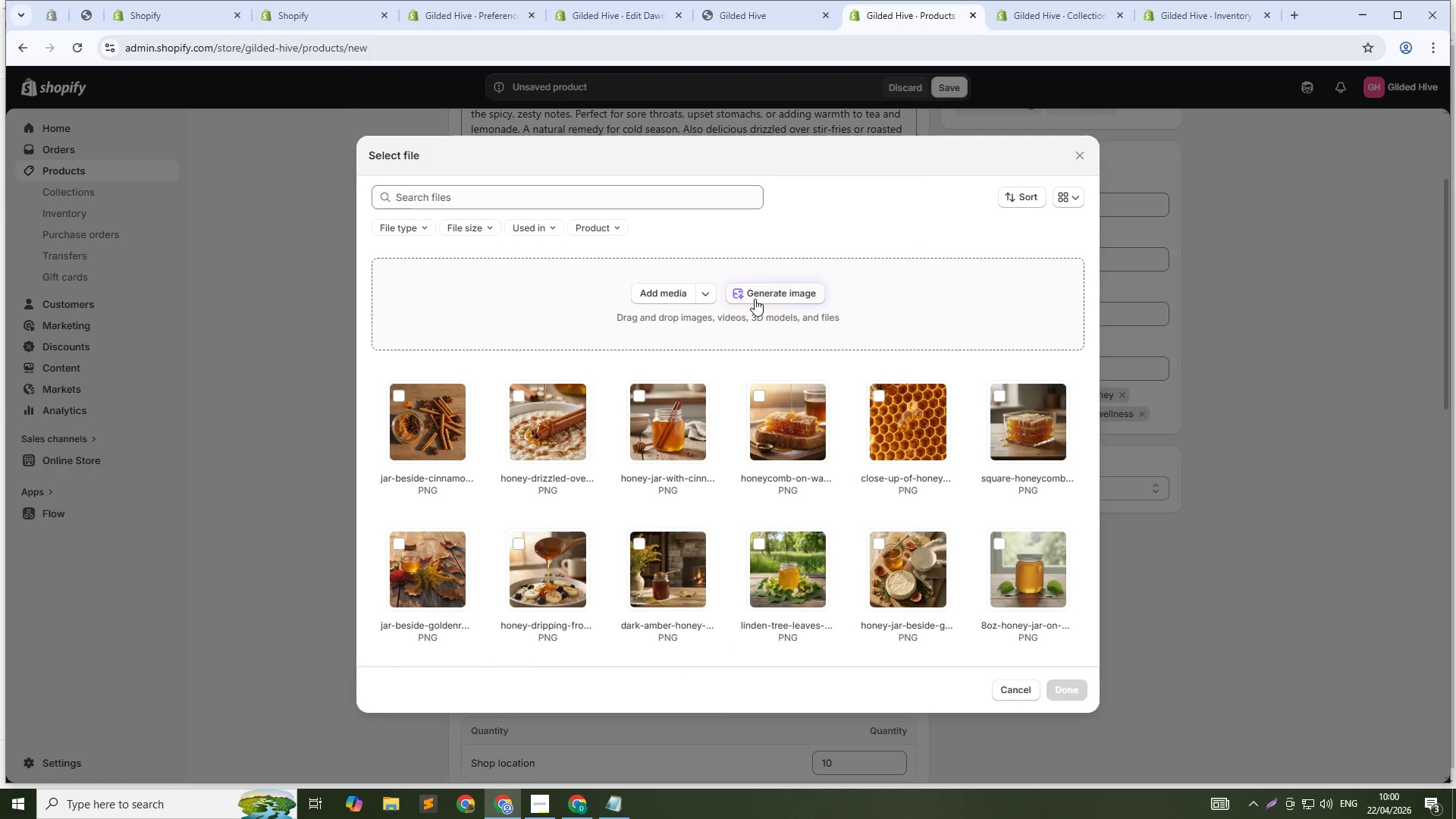 
left_click([759, 290])
 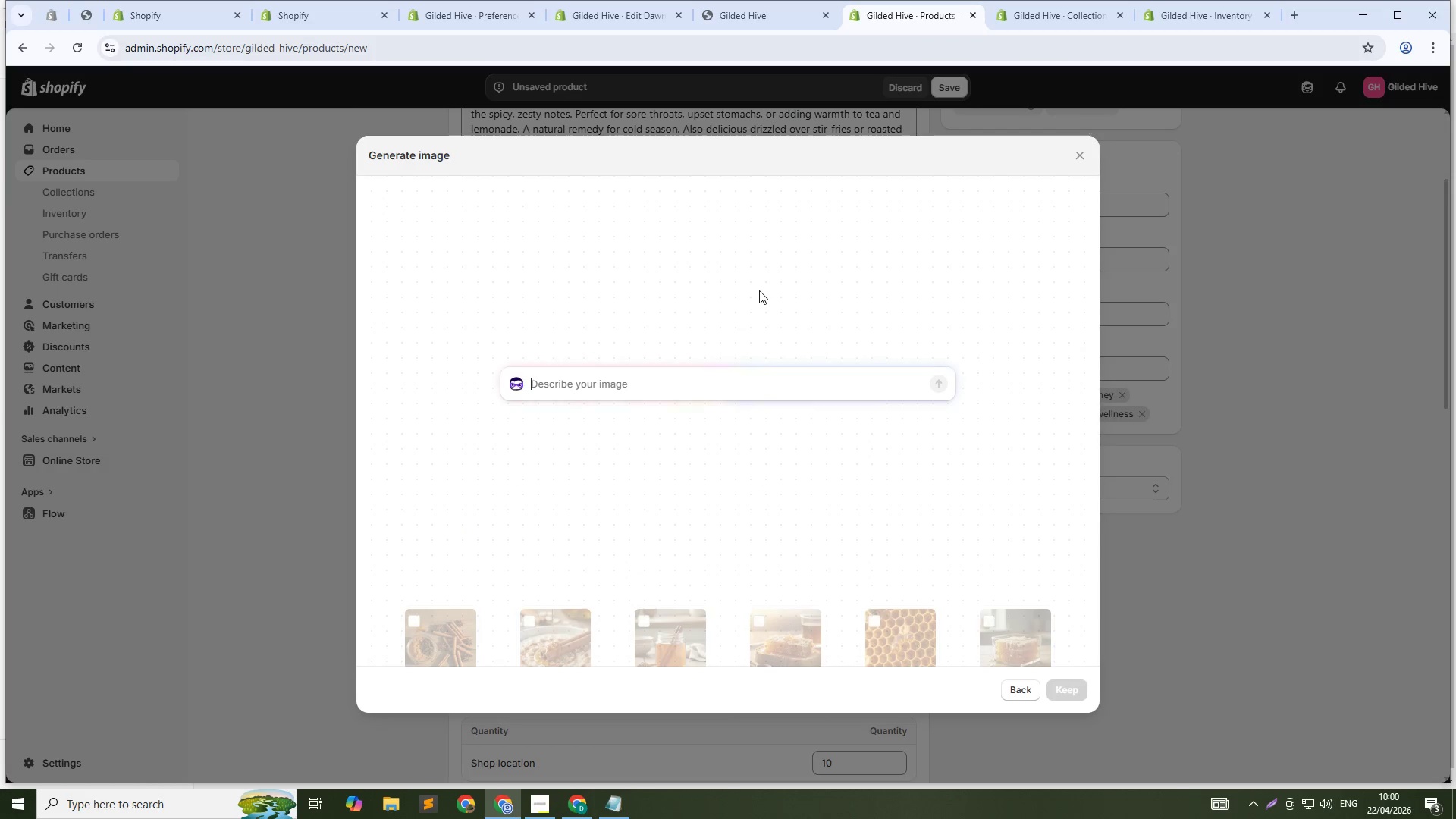 
type(Honey jar with fresh ginger slices visible)
 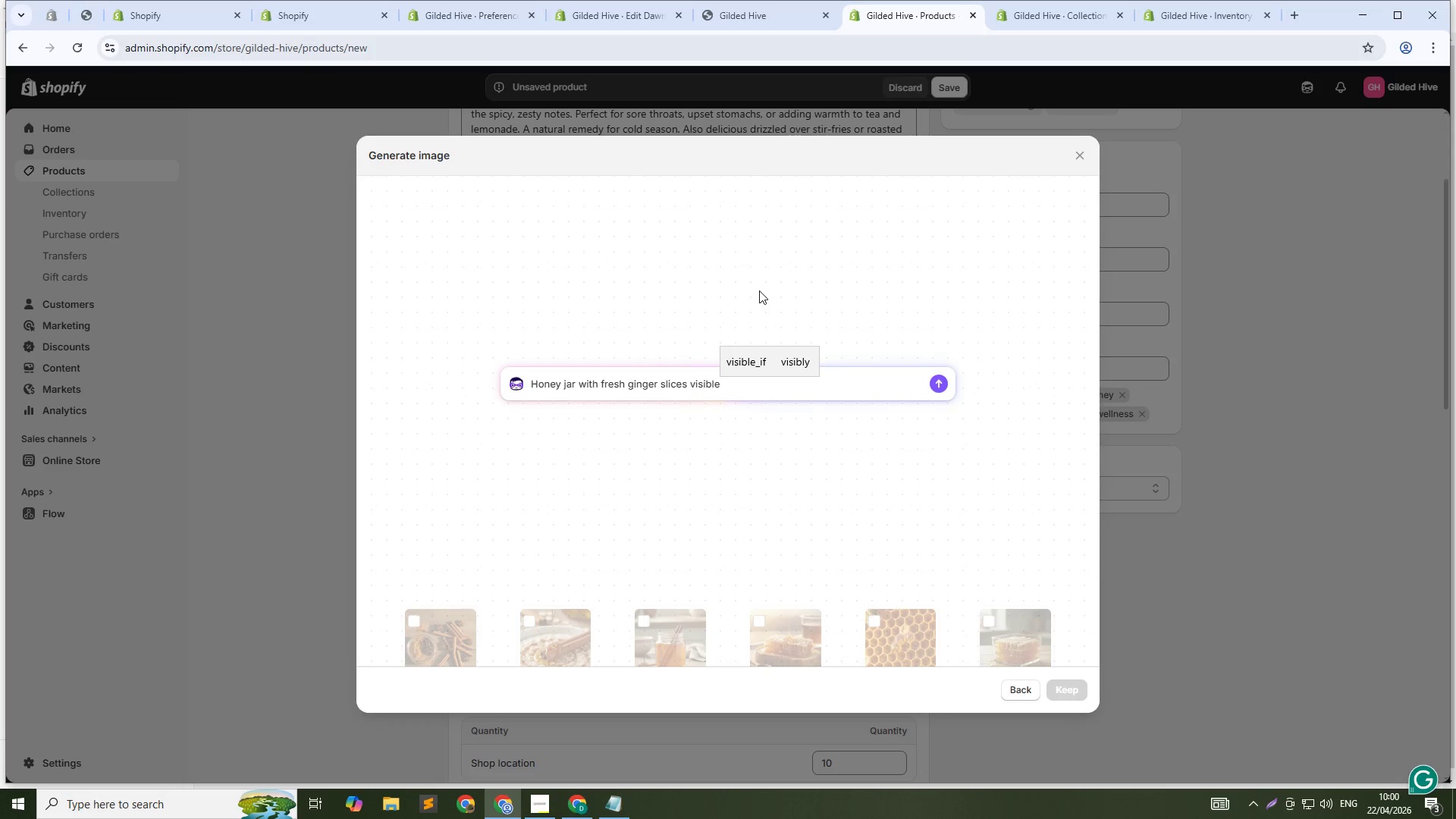 
wait(8.08)
 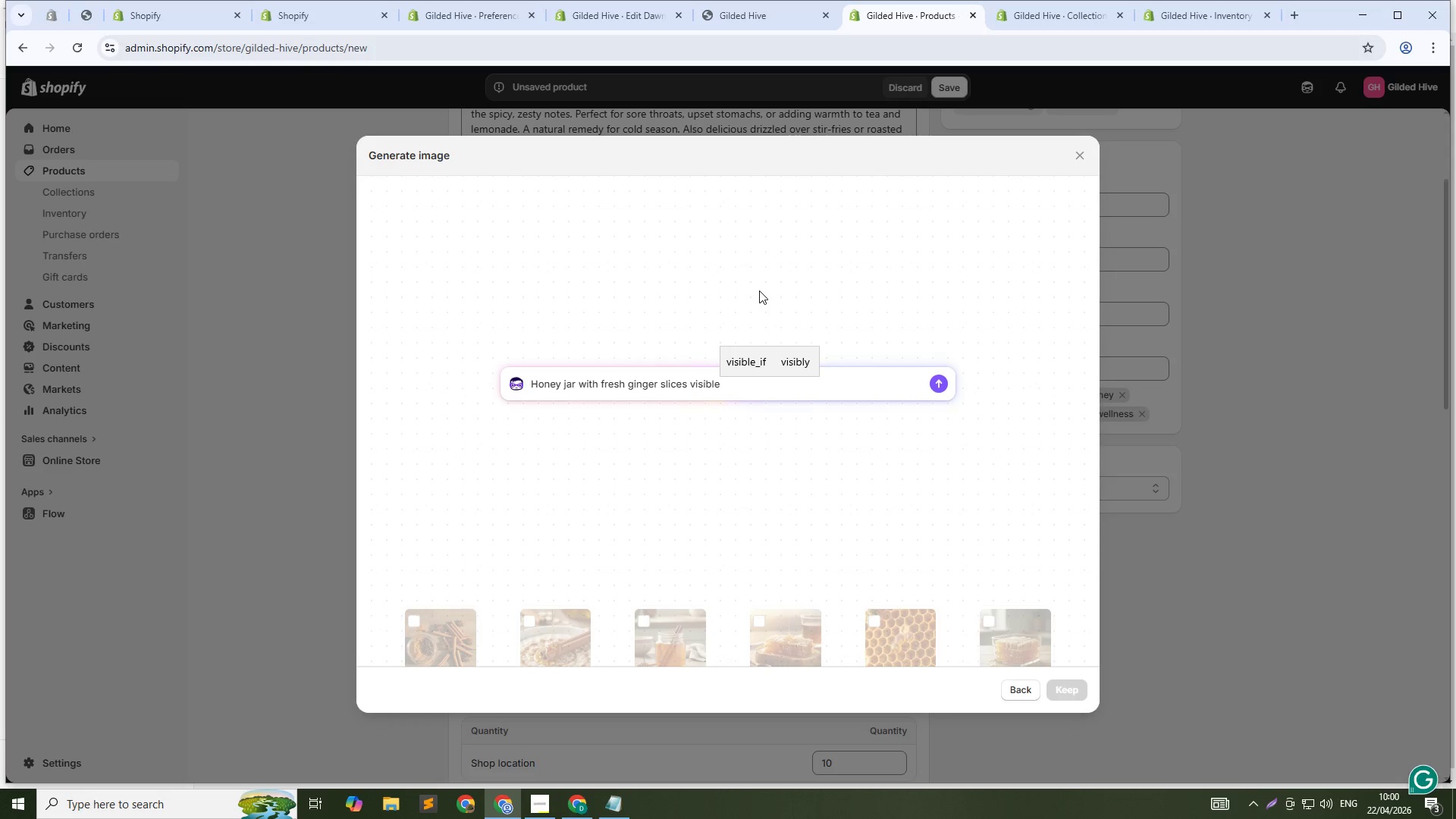 
type( inside, amber liquid, wood table, sog)
key(Backspace)
type(ft light, 1:1)
 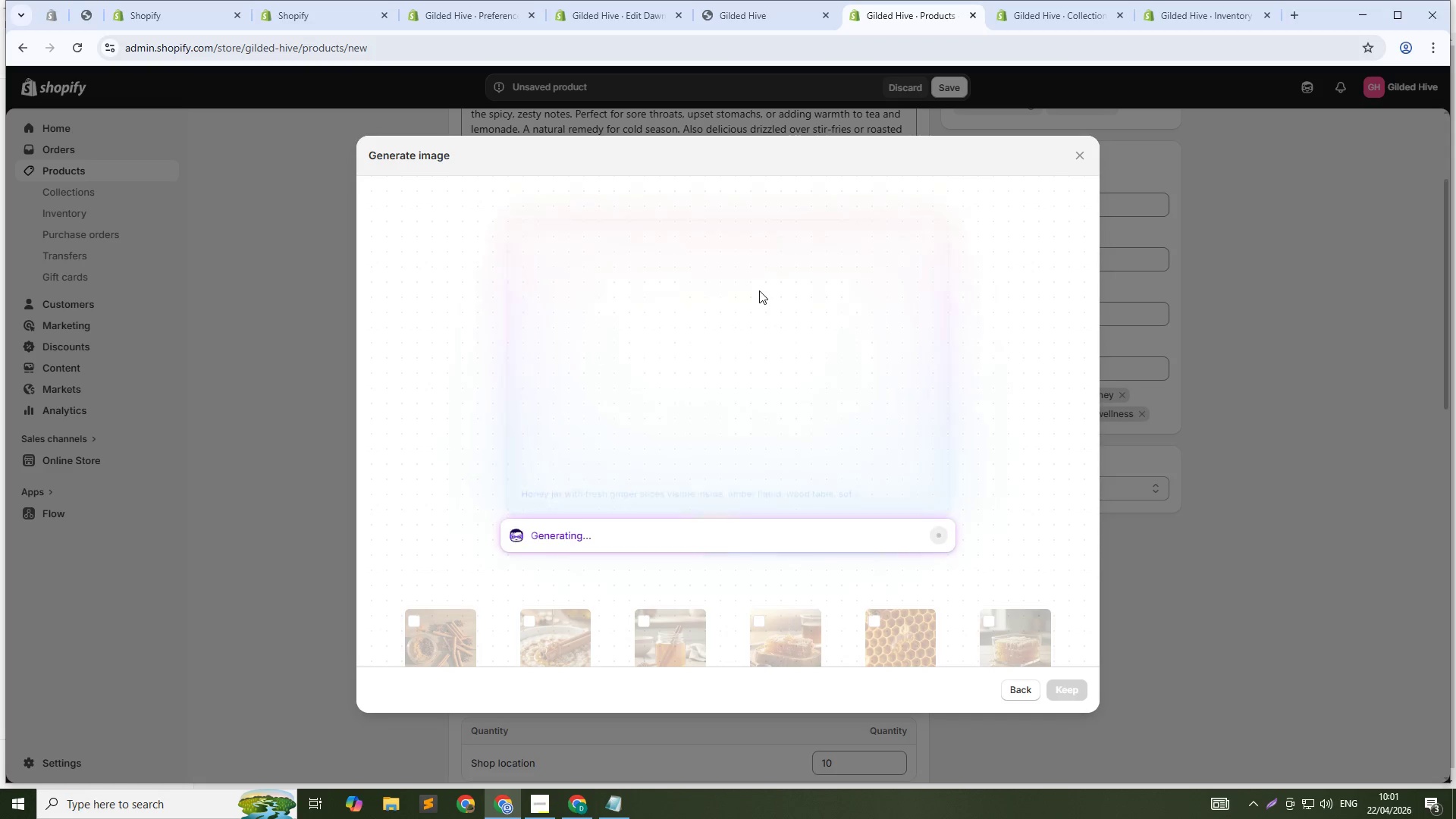 
 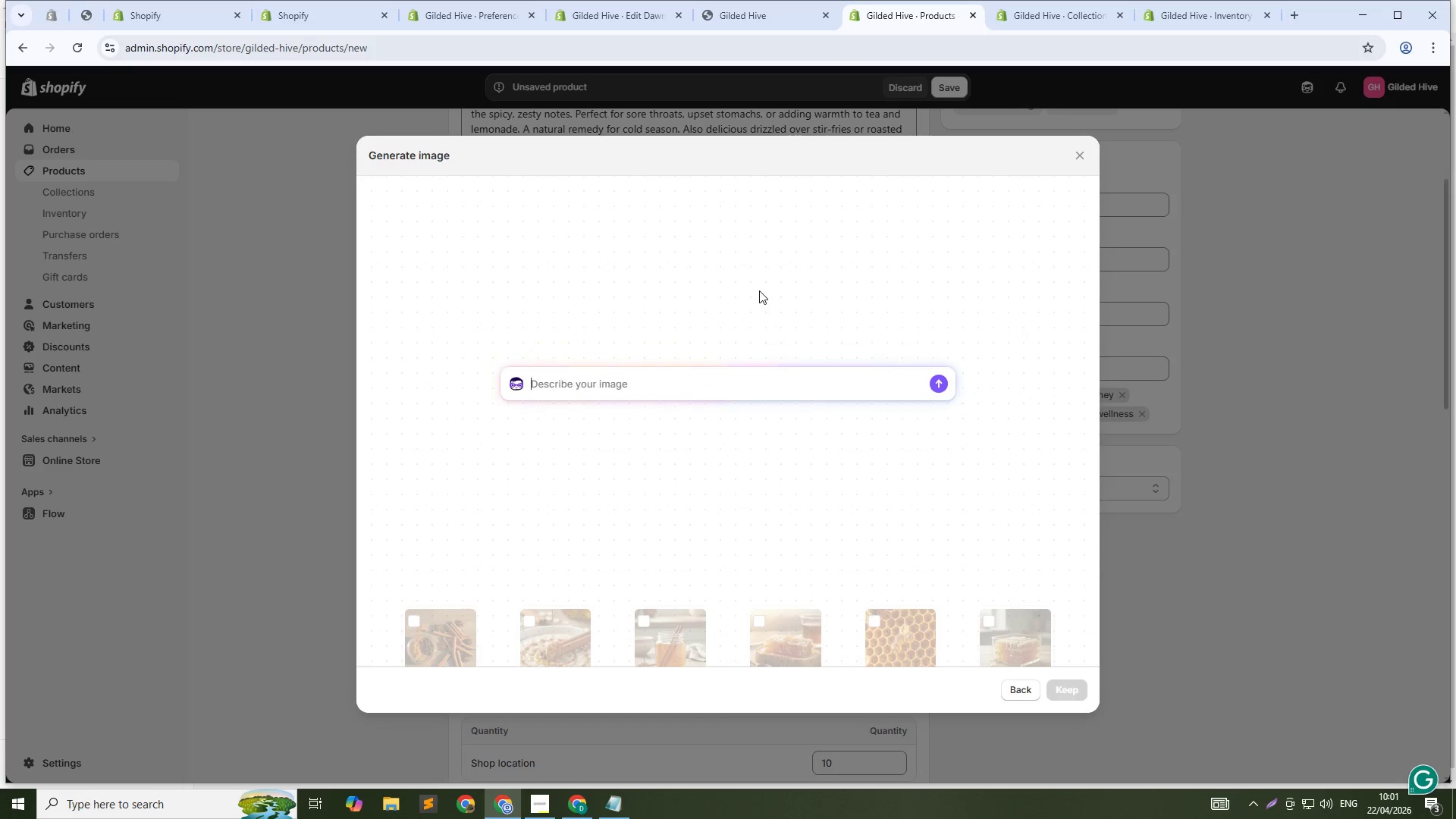 
key(Enter)
 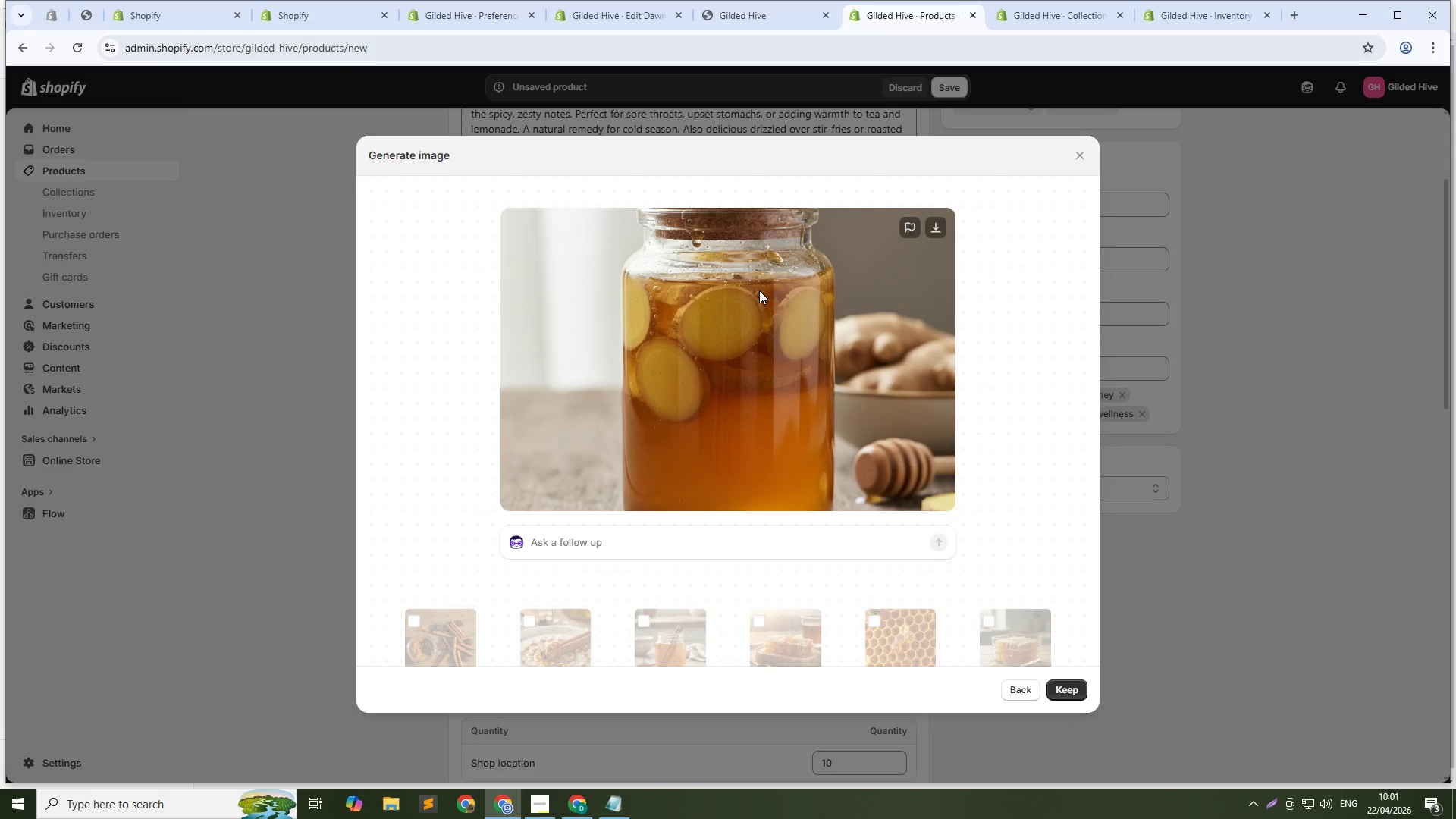 
wait(38.03)
 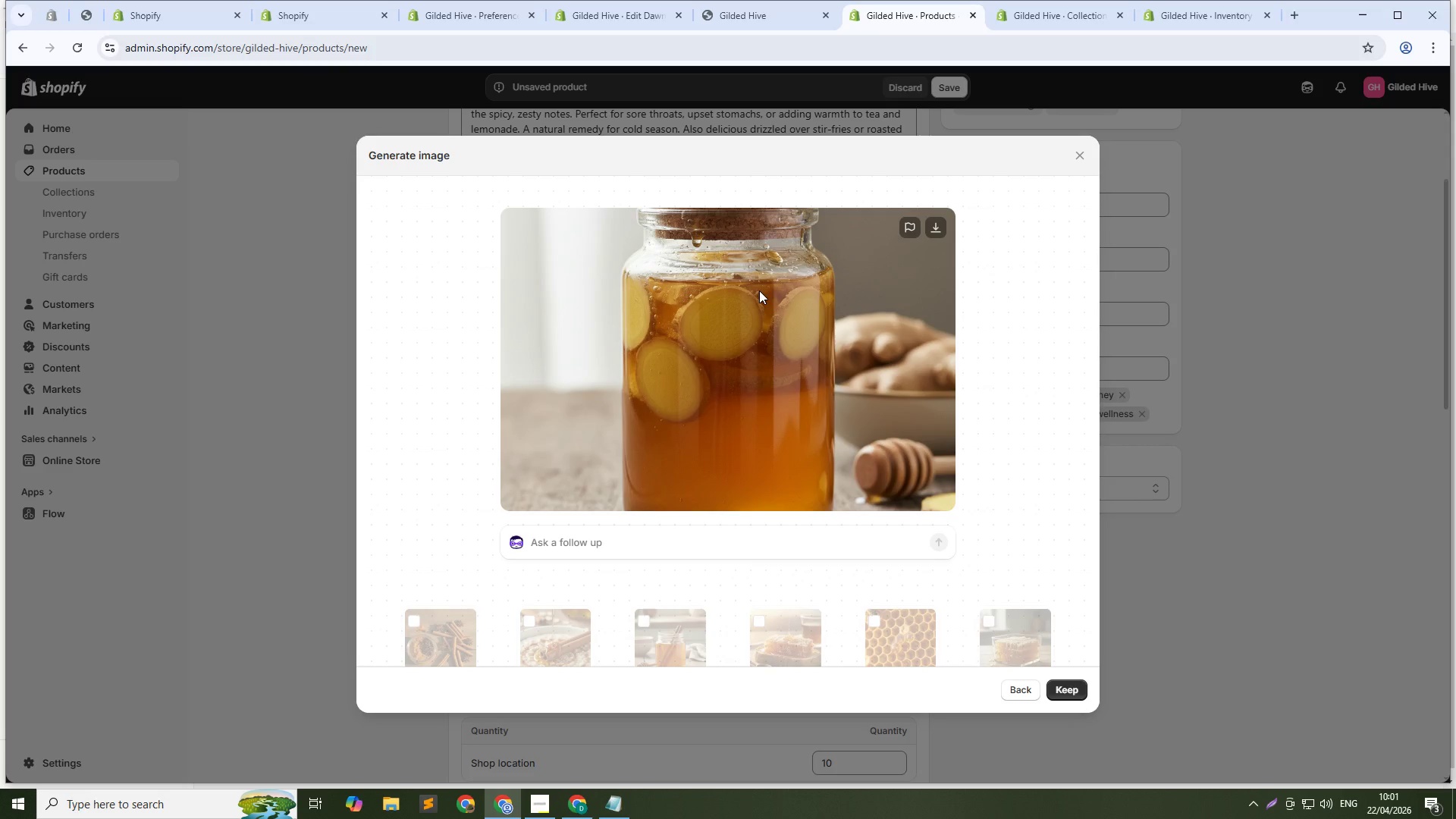 
left_click([1074, 690])
 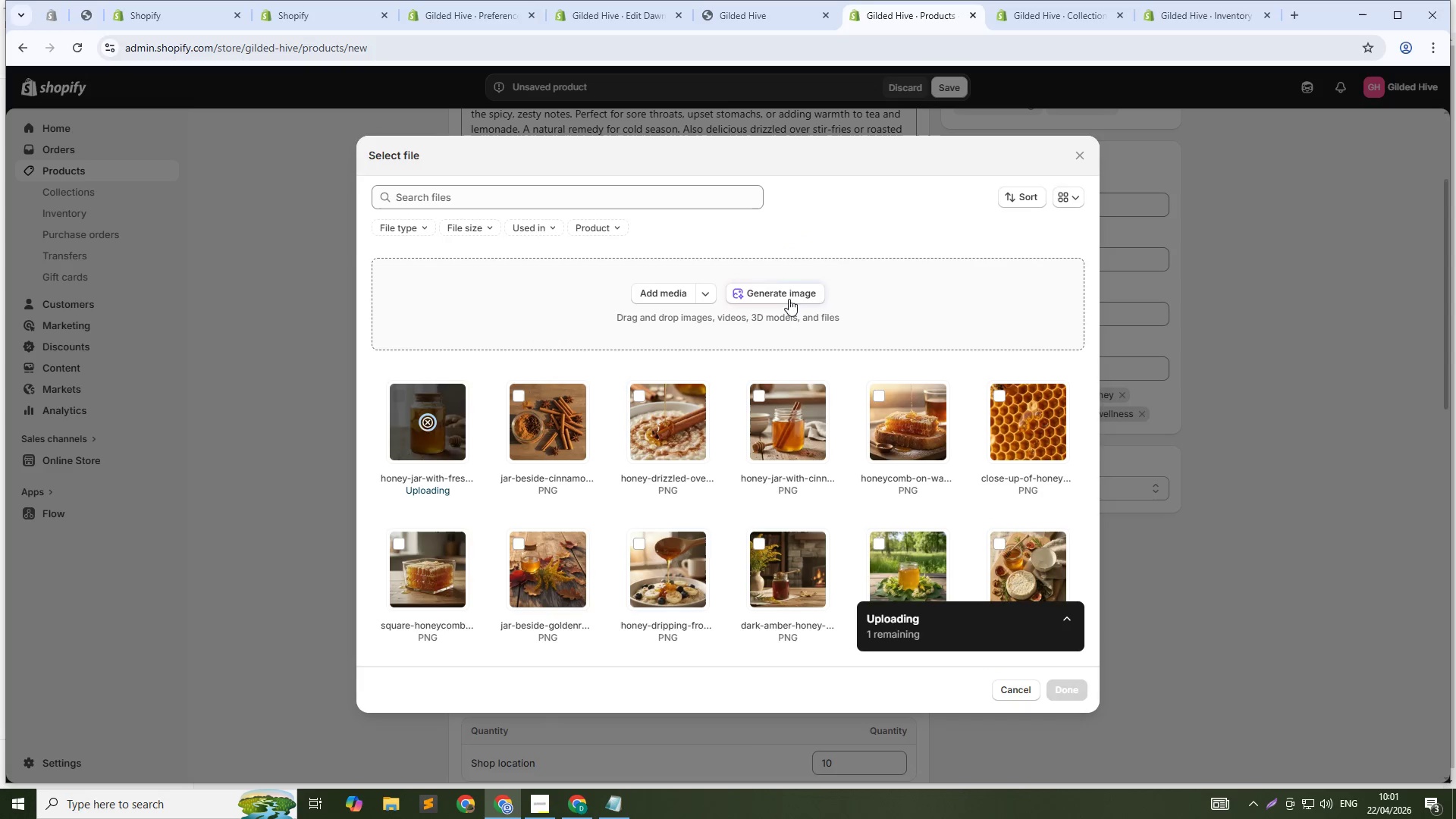 
left_click([786, 293])
 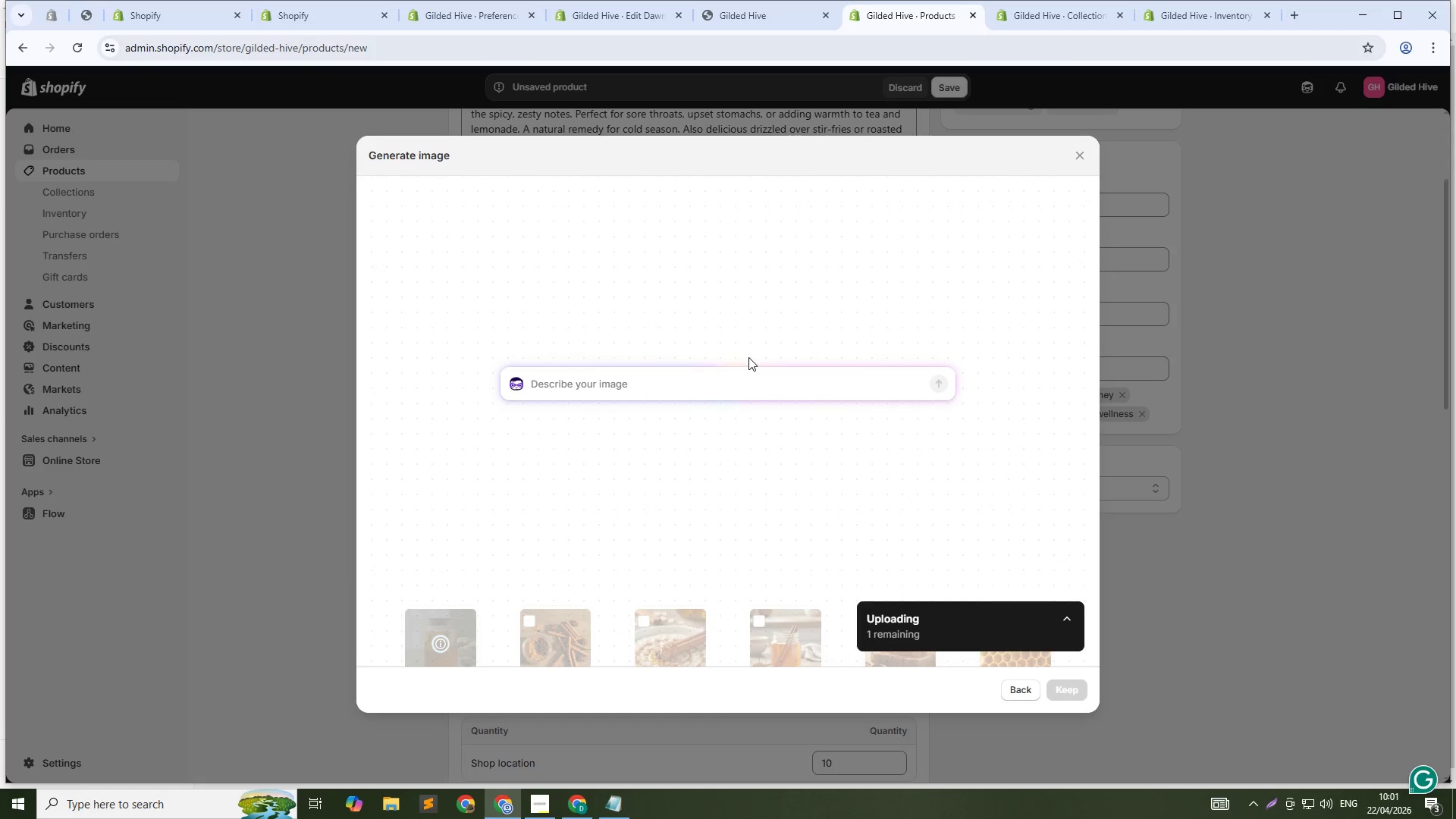 
type(Honey being stirred into tea cup with lemon slice, macro shot, warm ml)
key(Backspace)
key(Backspace)
type(lighting, 1:1)
 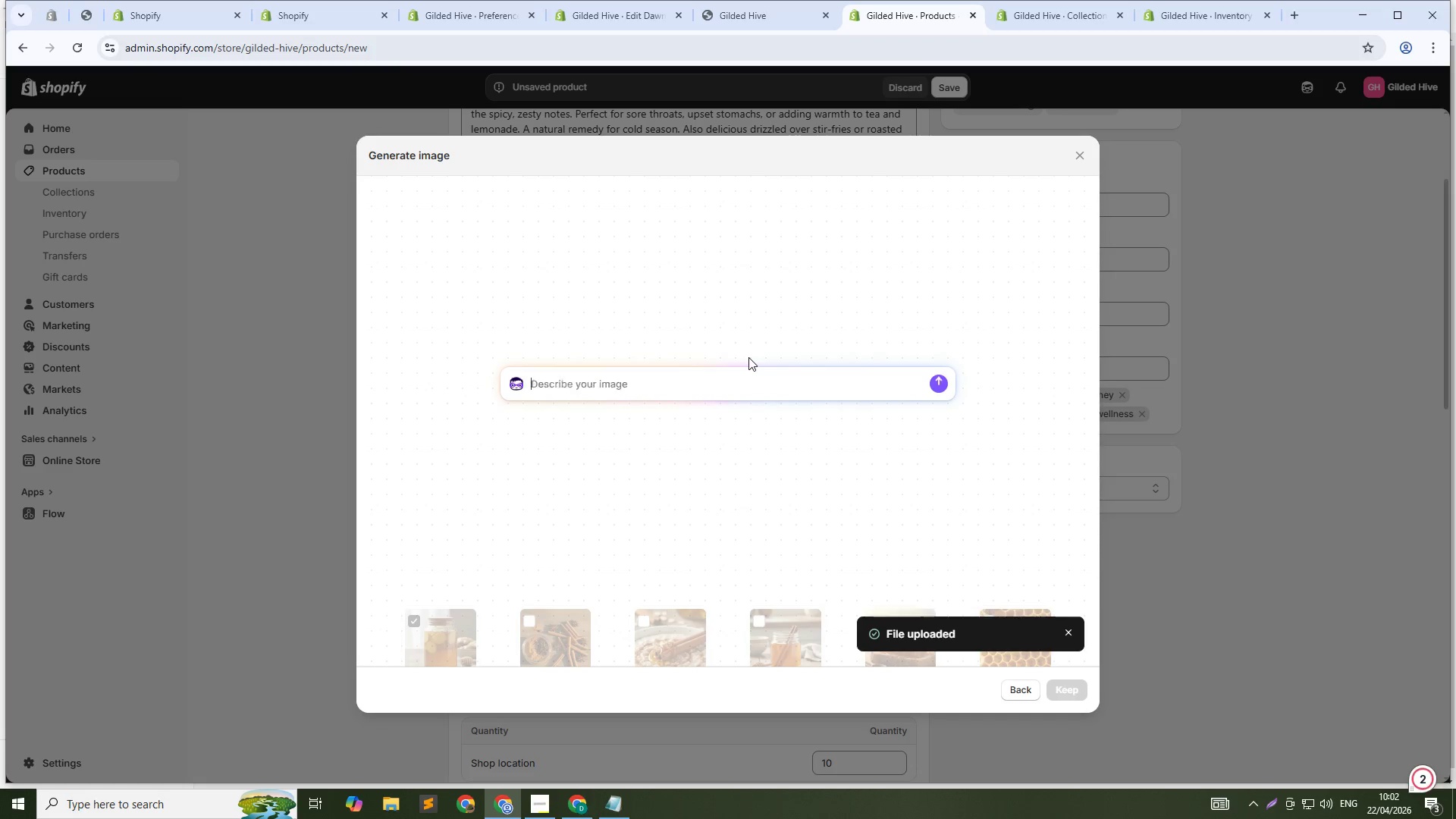 
key(Enter)
 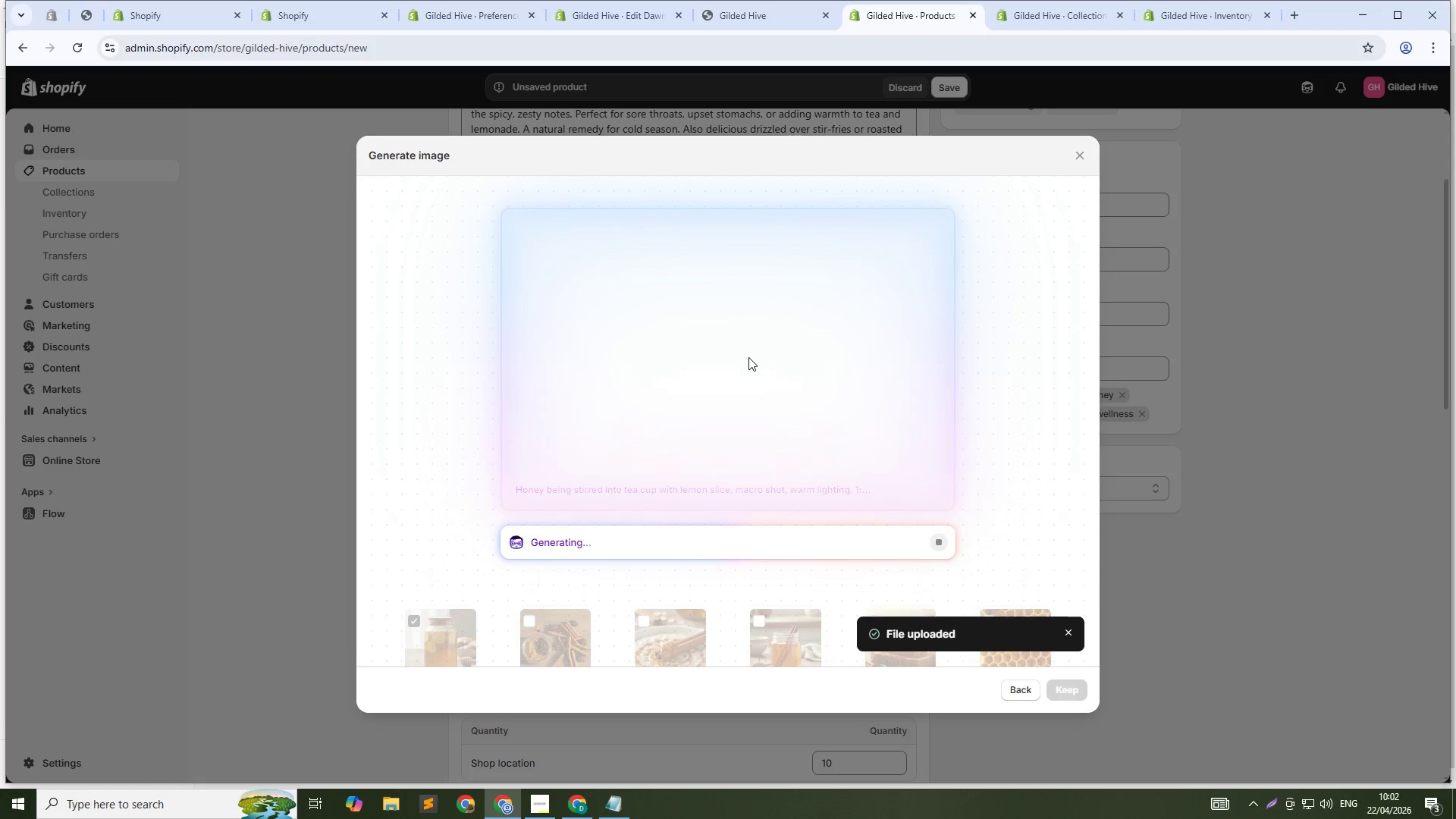 
wait(22.16)
 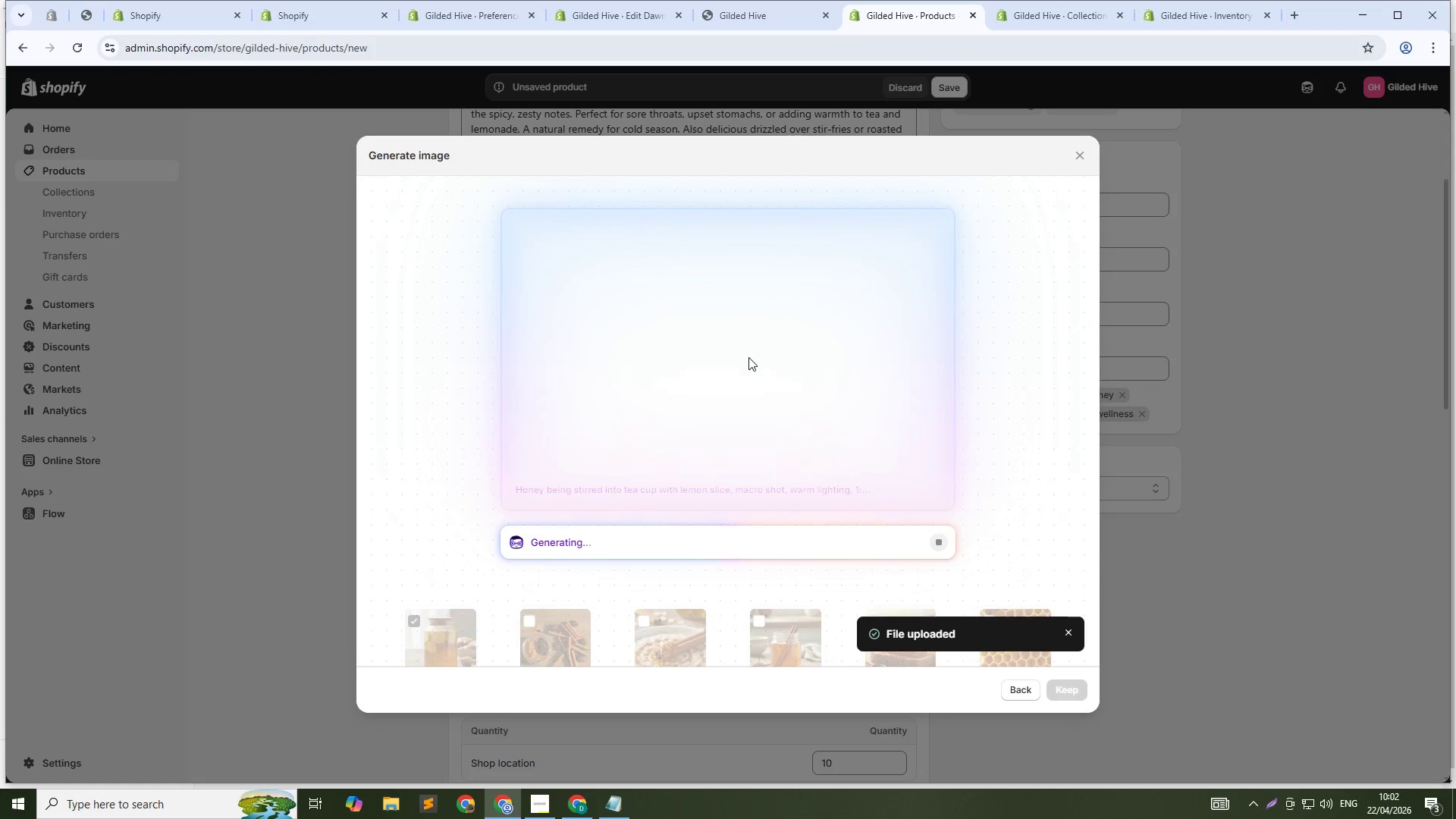 
left_click([1068, 692])
 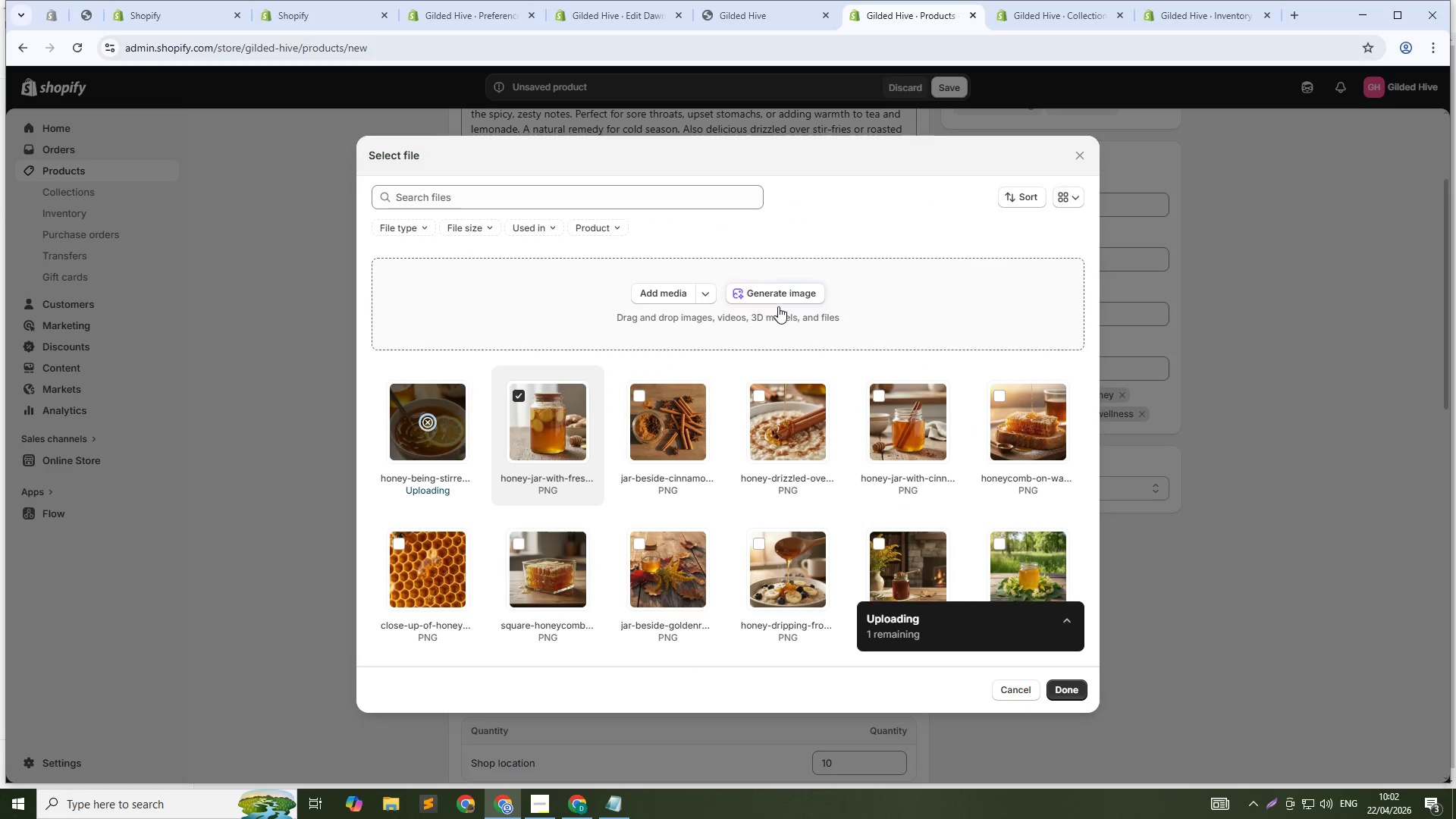 
left_click([776, 294])
 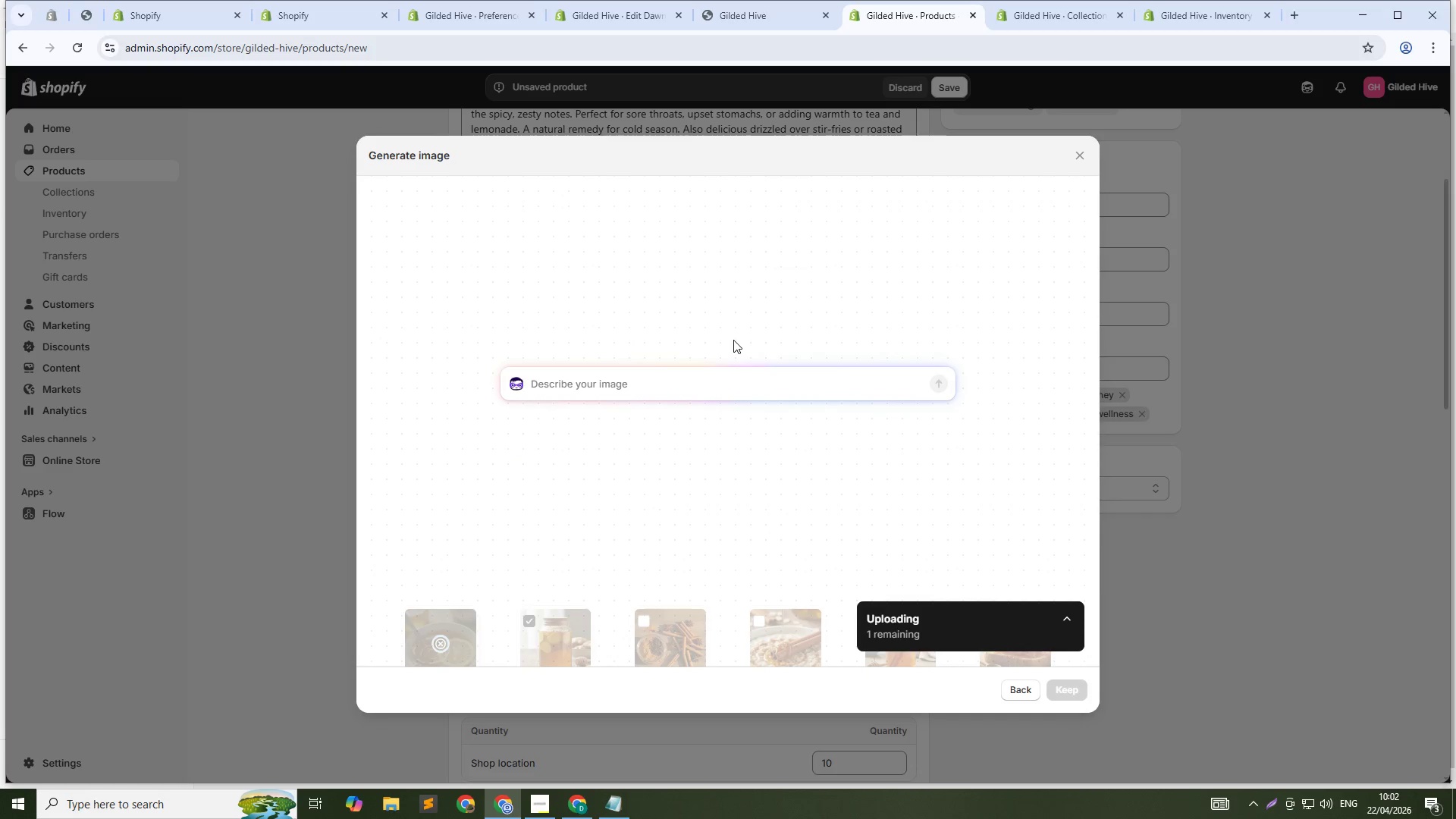 
type(Jar beside fresh ginger root and lemon, flat lay, bright natural light, 1:1)
 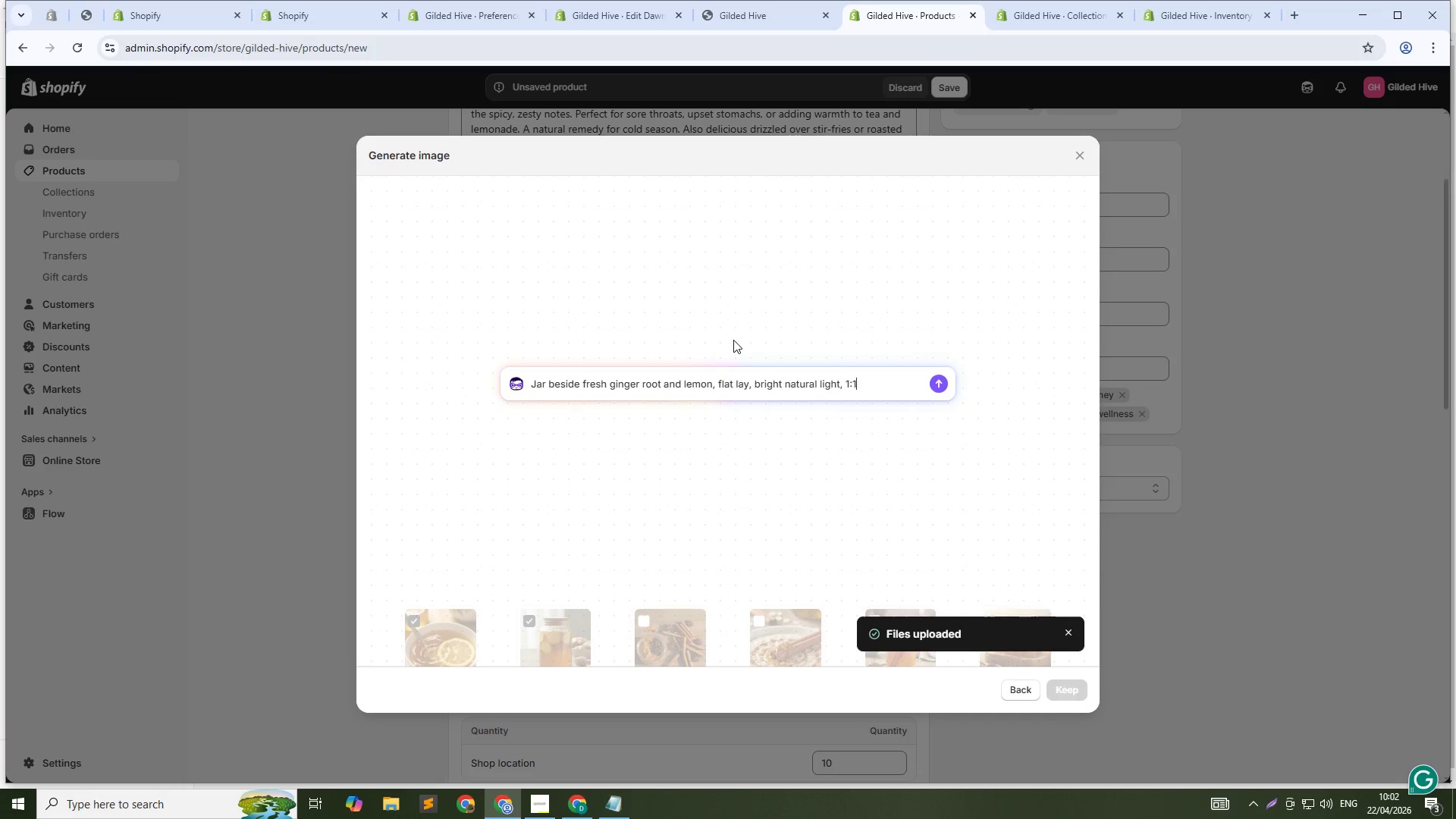 
key(Enter)
 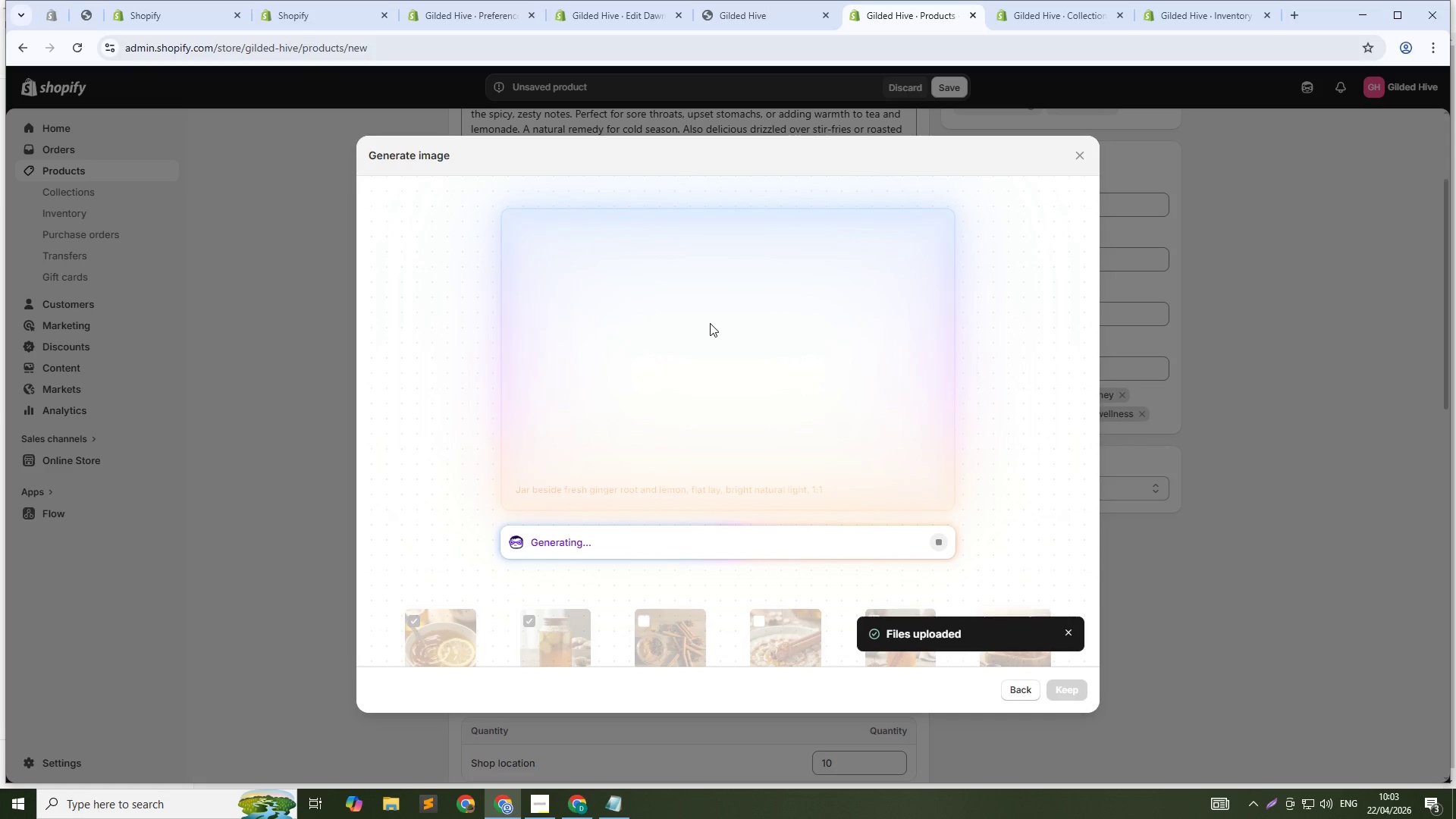 
wait(22.72)
 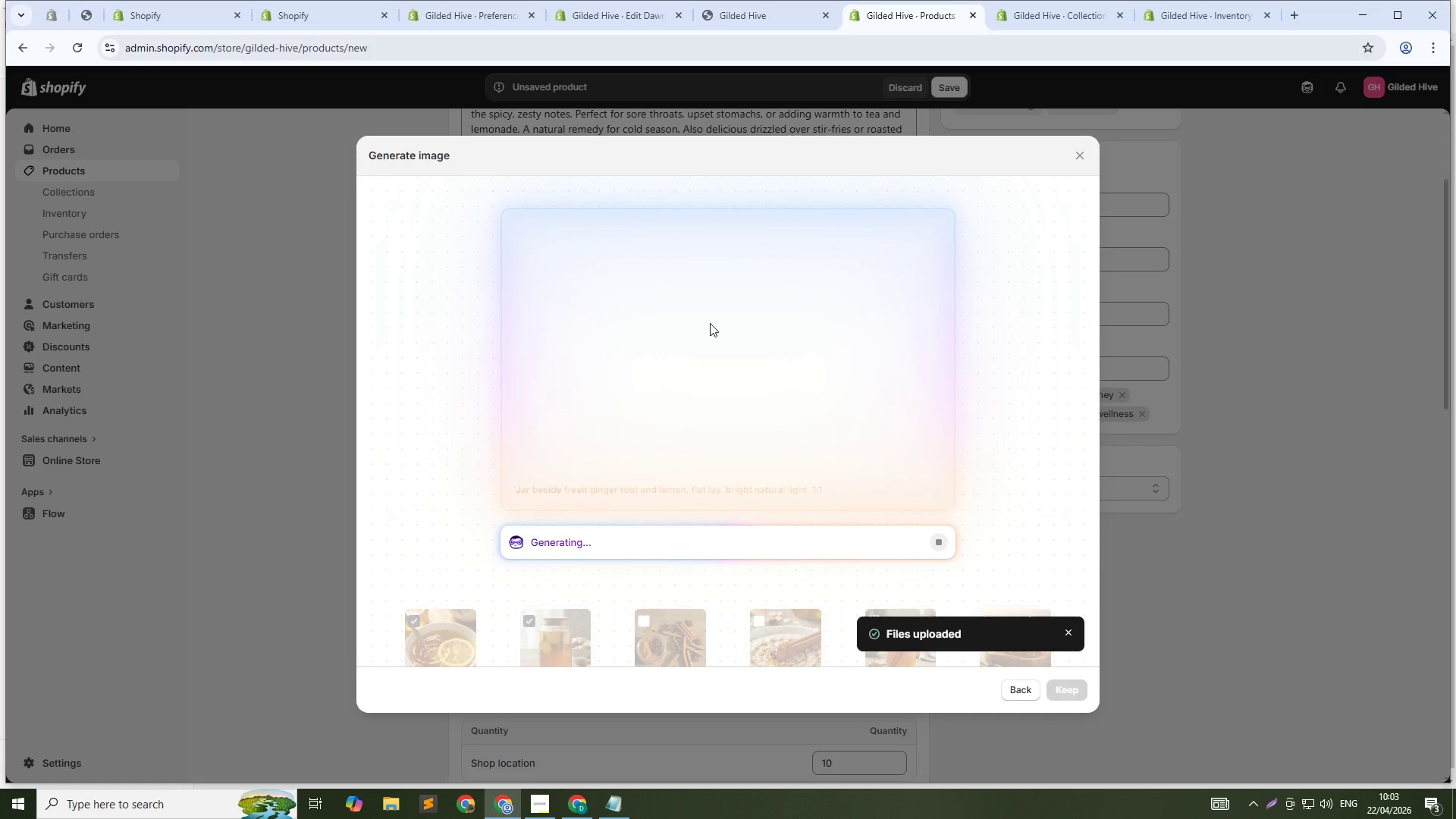 
left_click([1060, 686])
 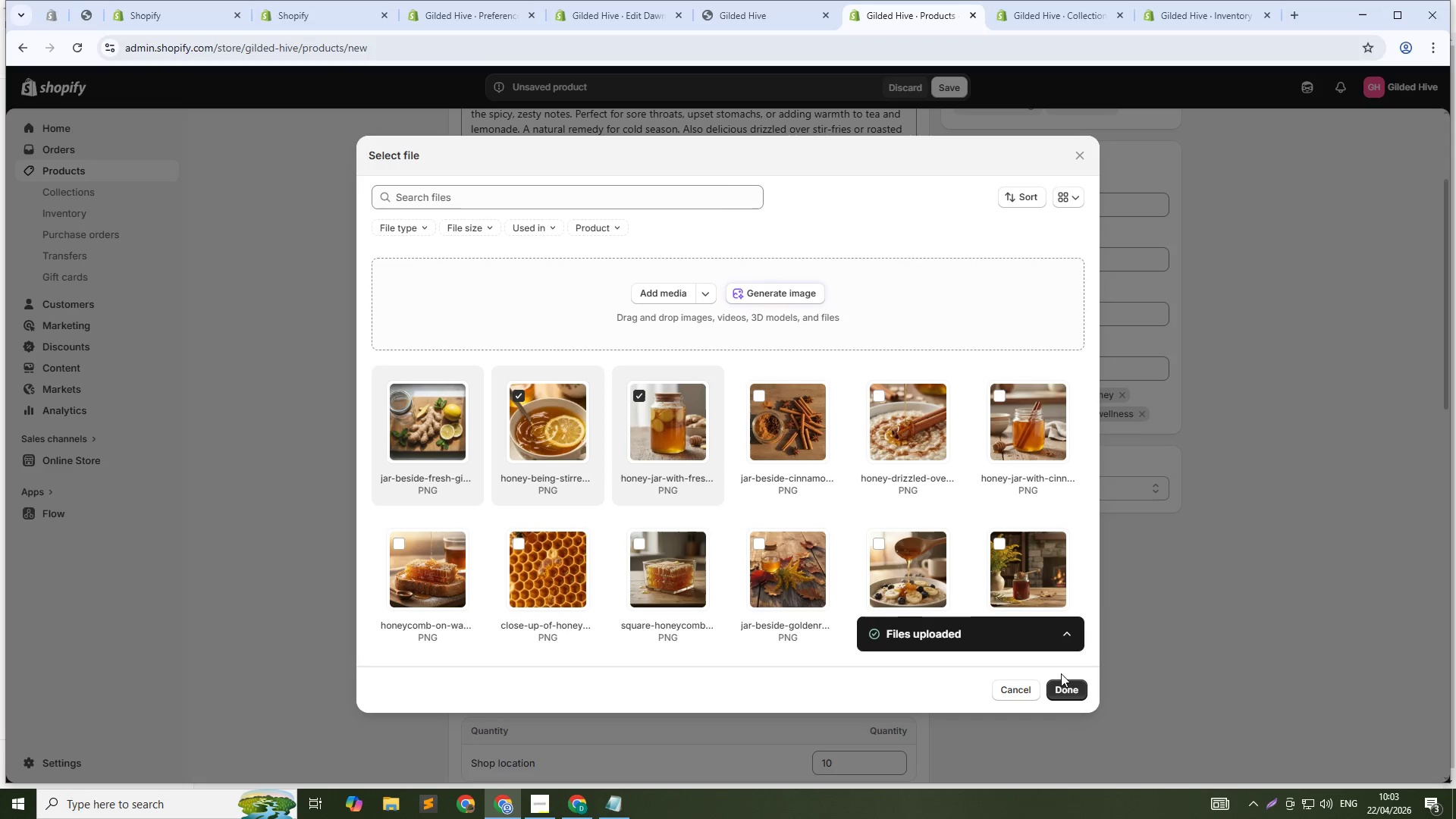 
wait(7.39)
 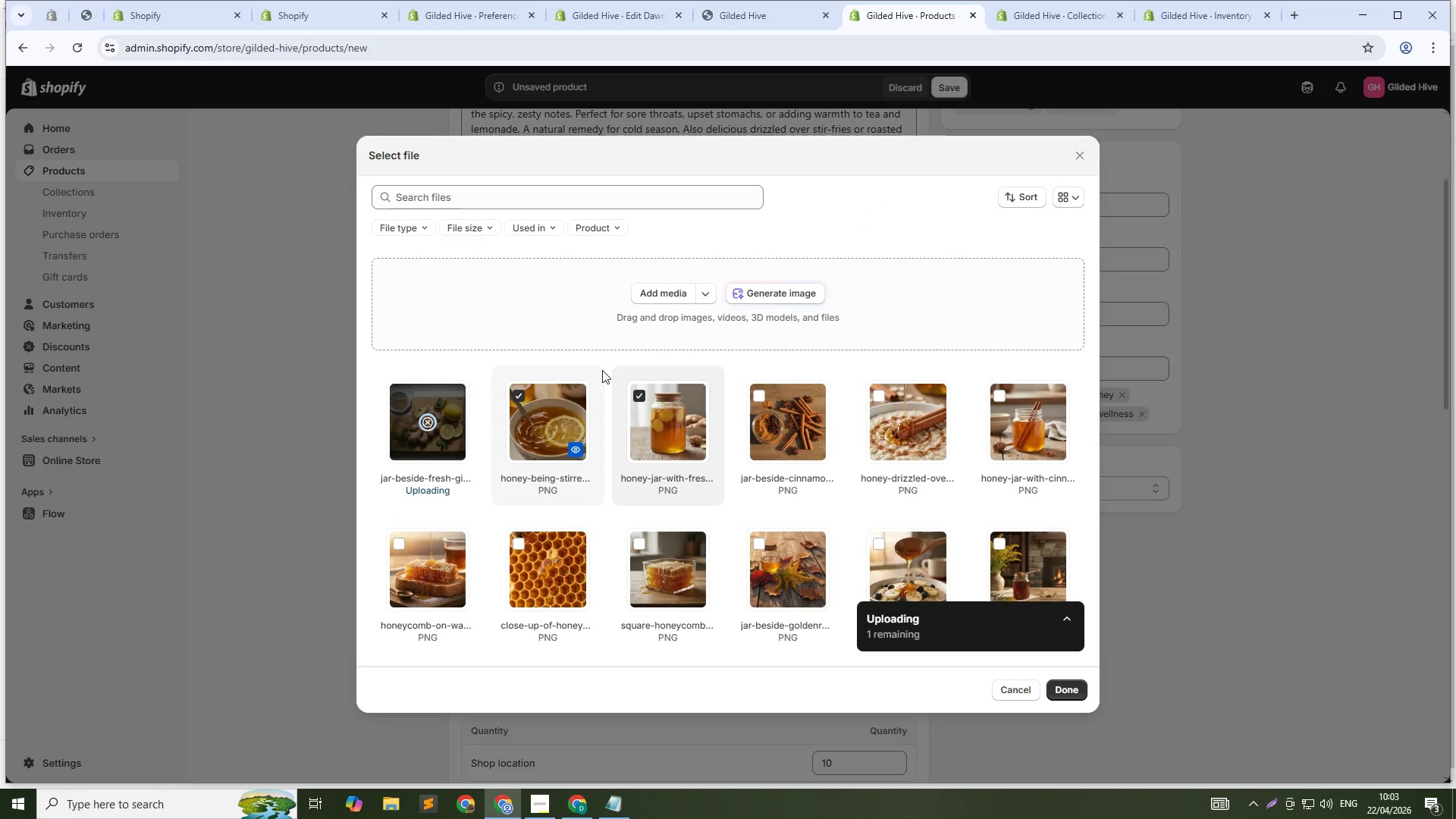 
left_click([1078, 686])
 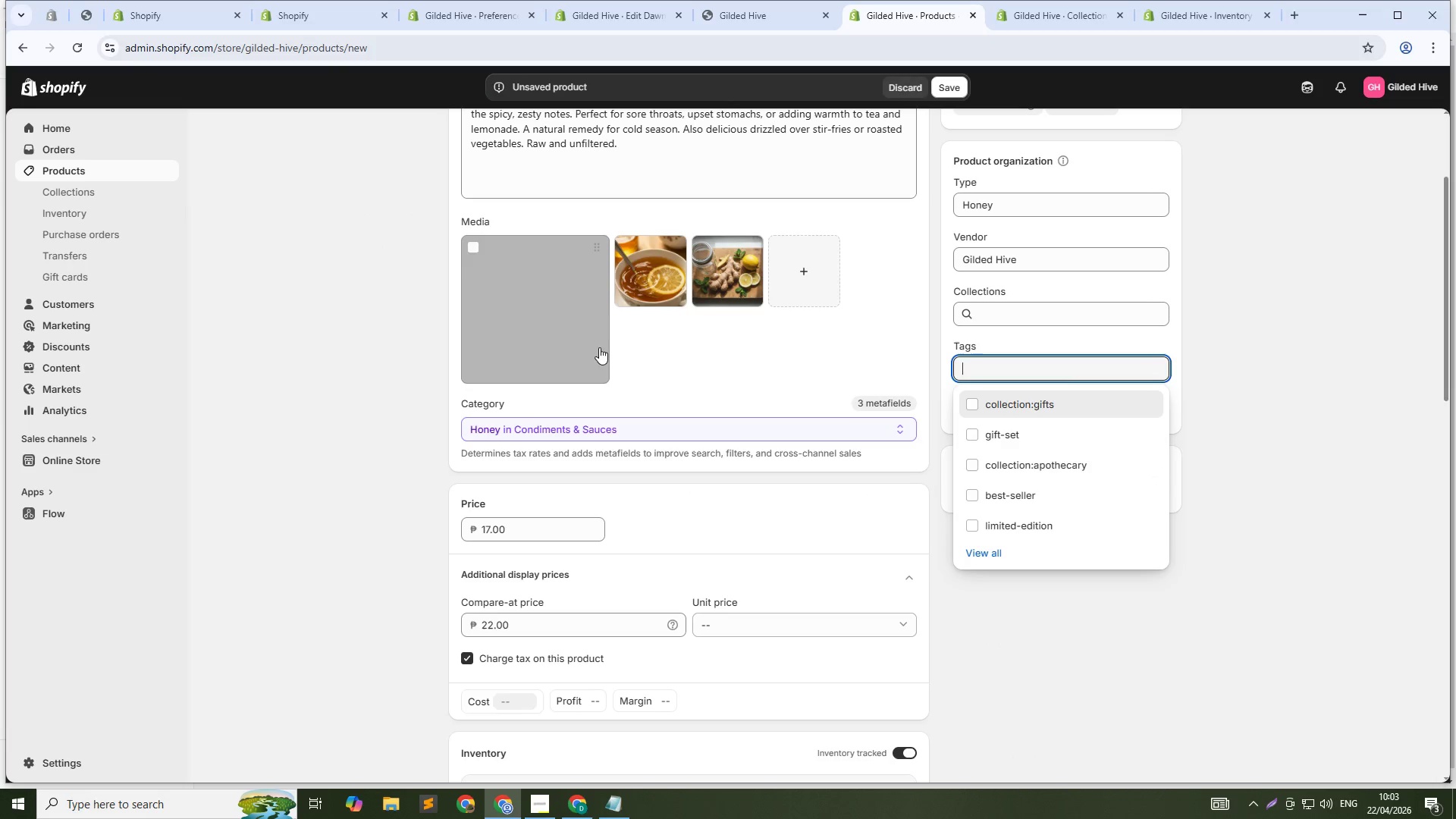 
left_click([578, 347])
 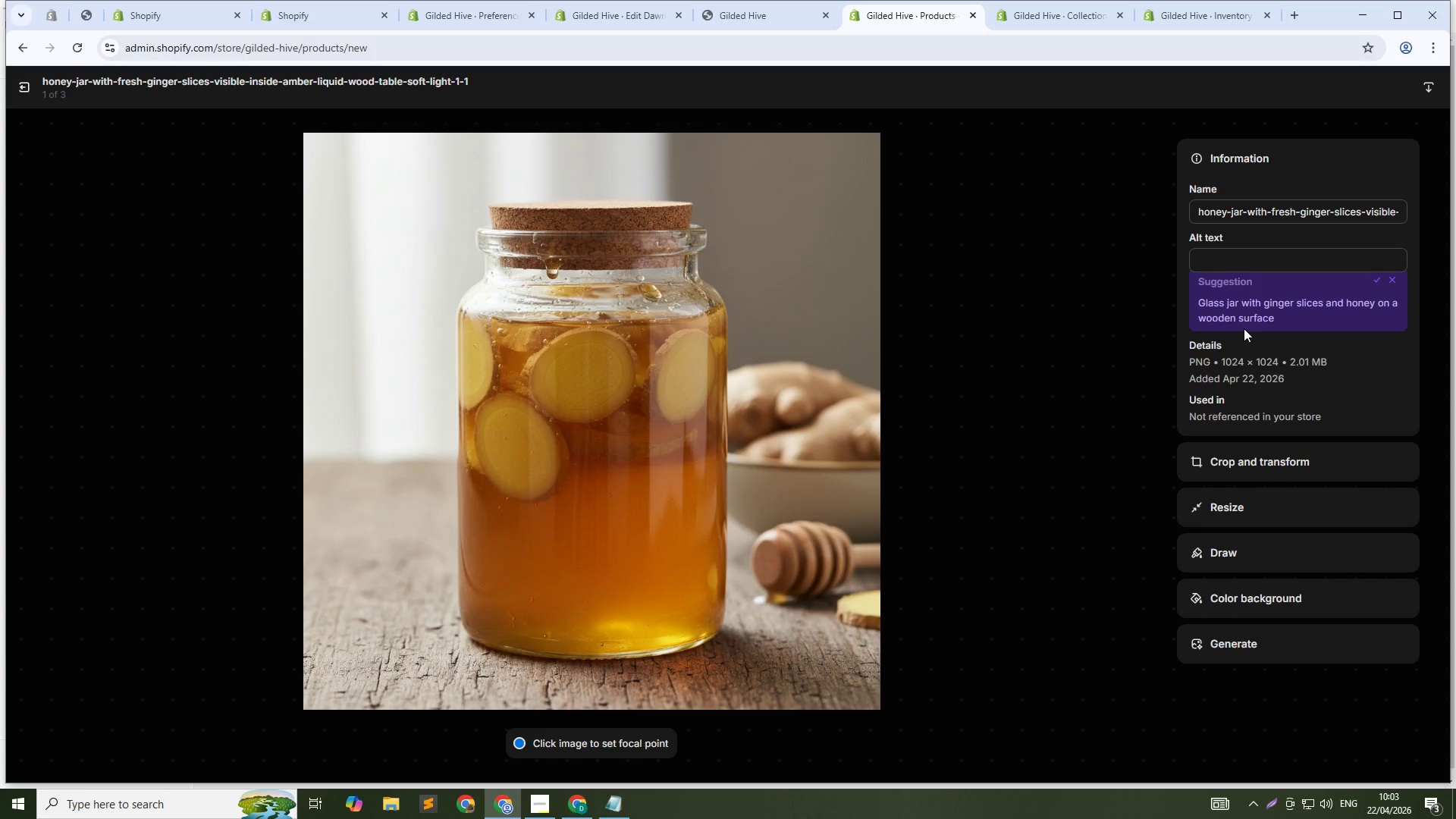 
left_click([1254, 256])
 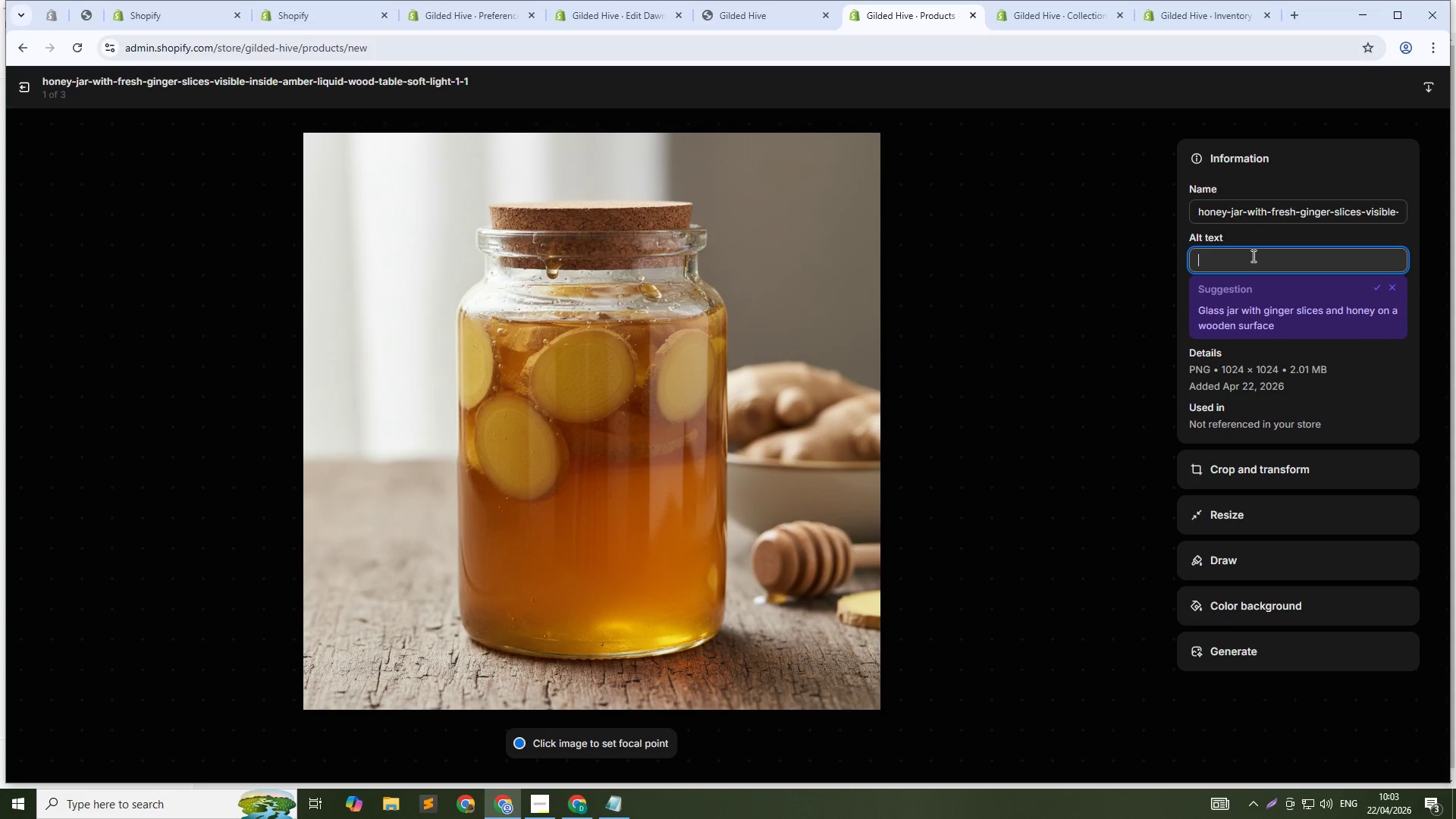 
type(Ginger-infused honey-raw wildflower honey with fresh organic ginger)
 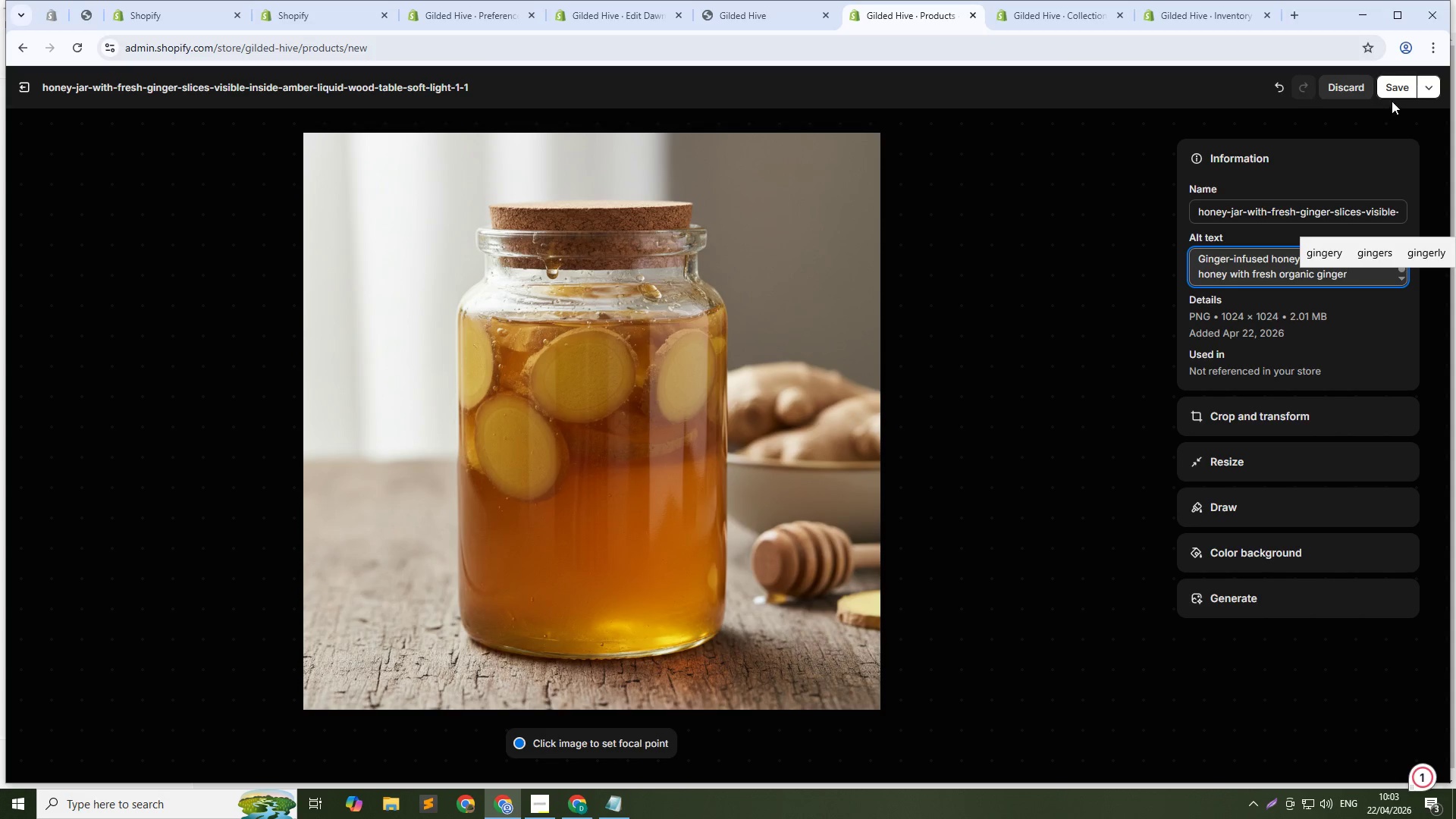 
left_click([1395, 93])
 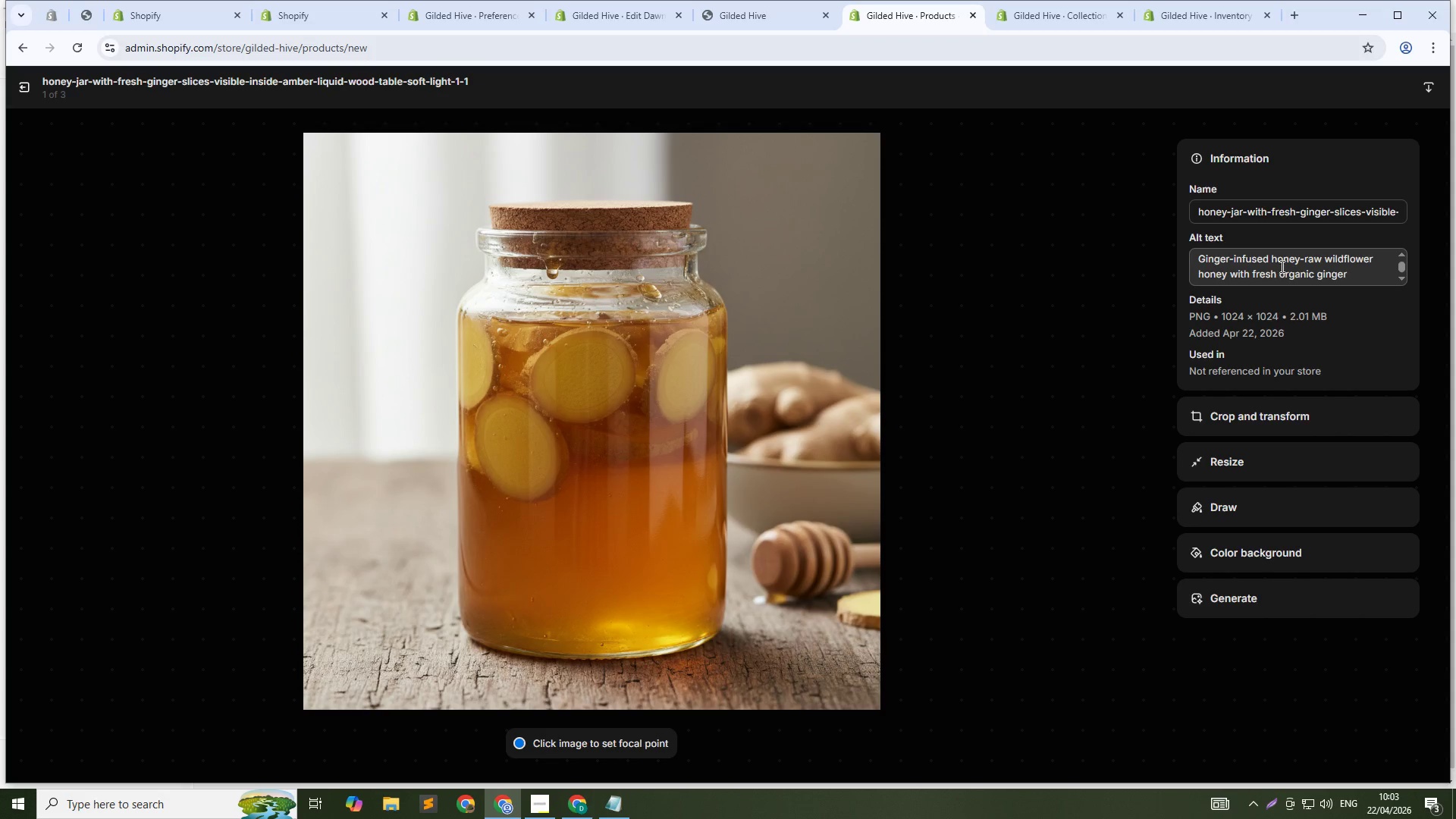 
wait(6.81)
 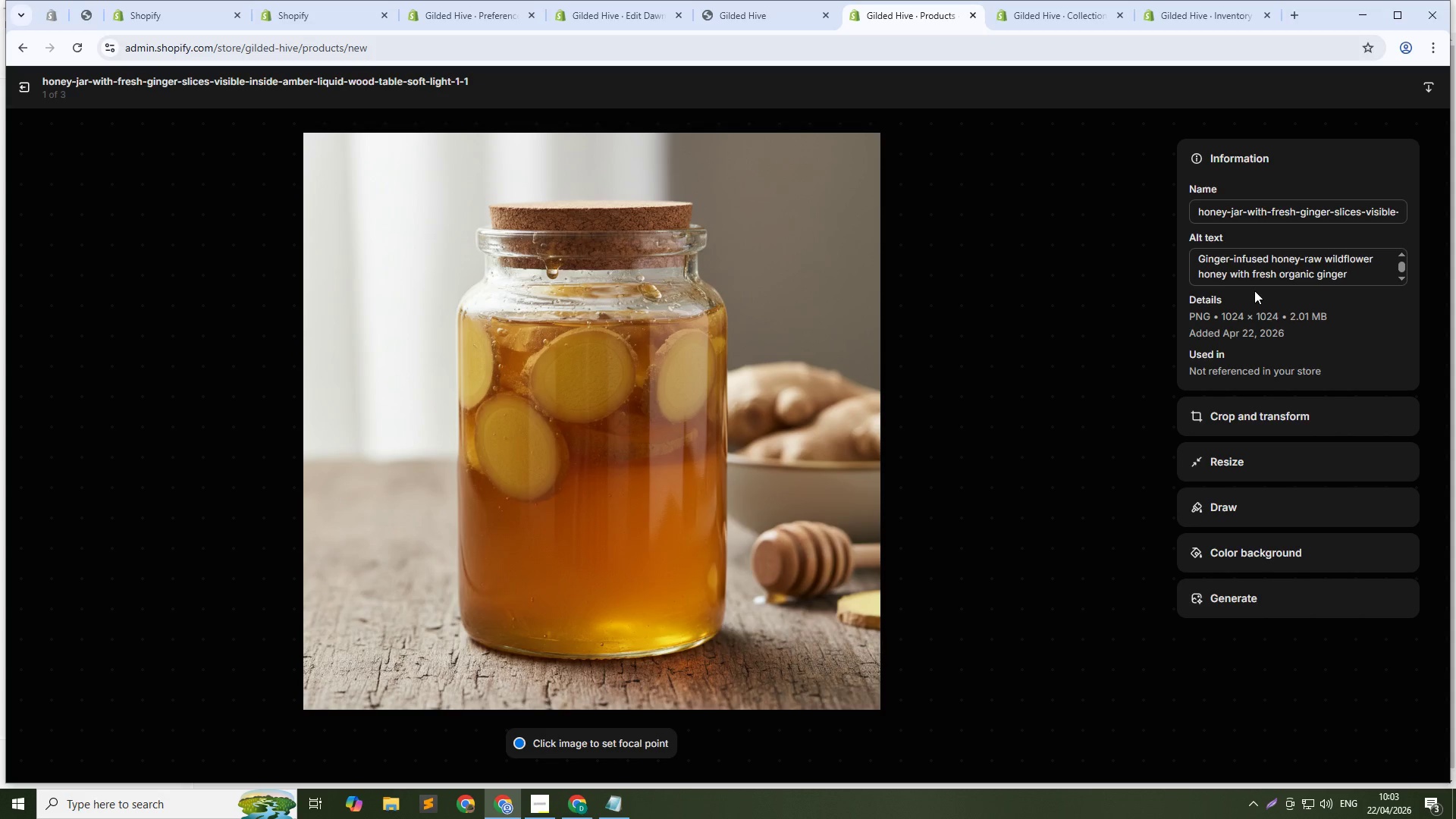 
left_click([1150, 452])
 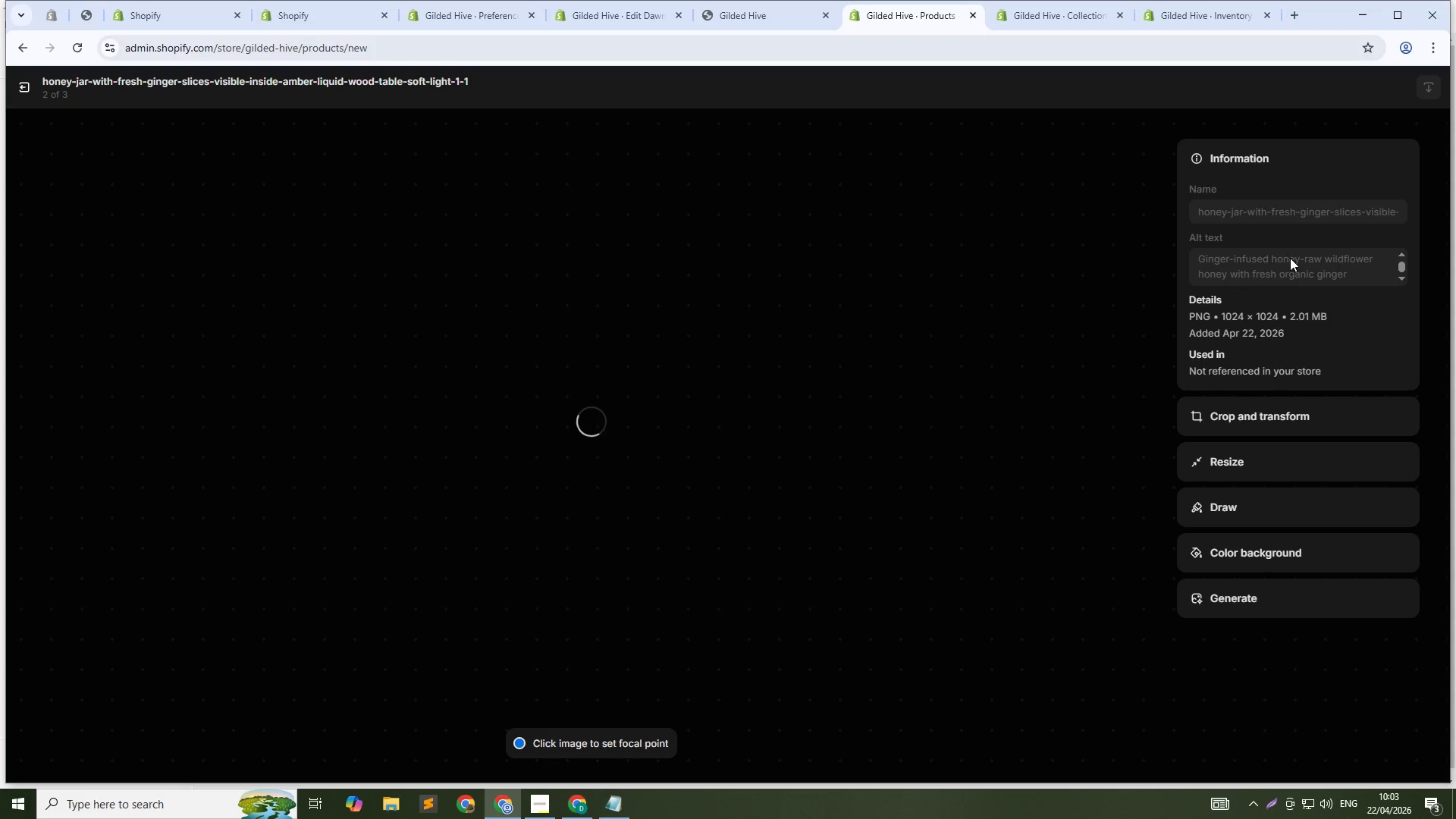 
left_click([1291, 259])
 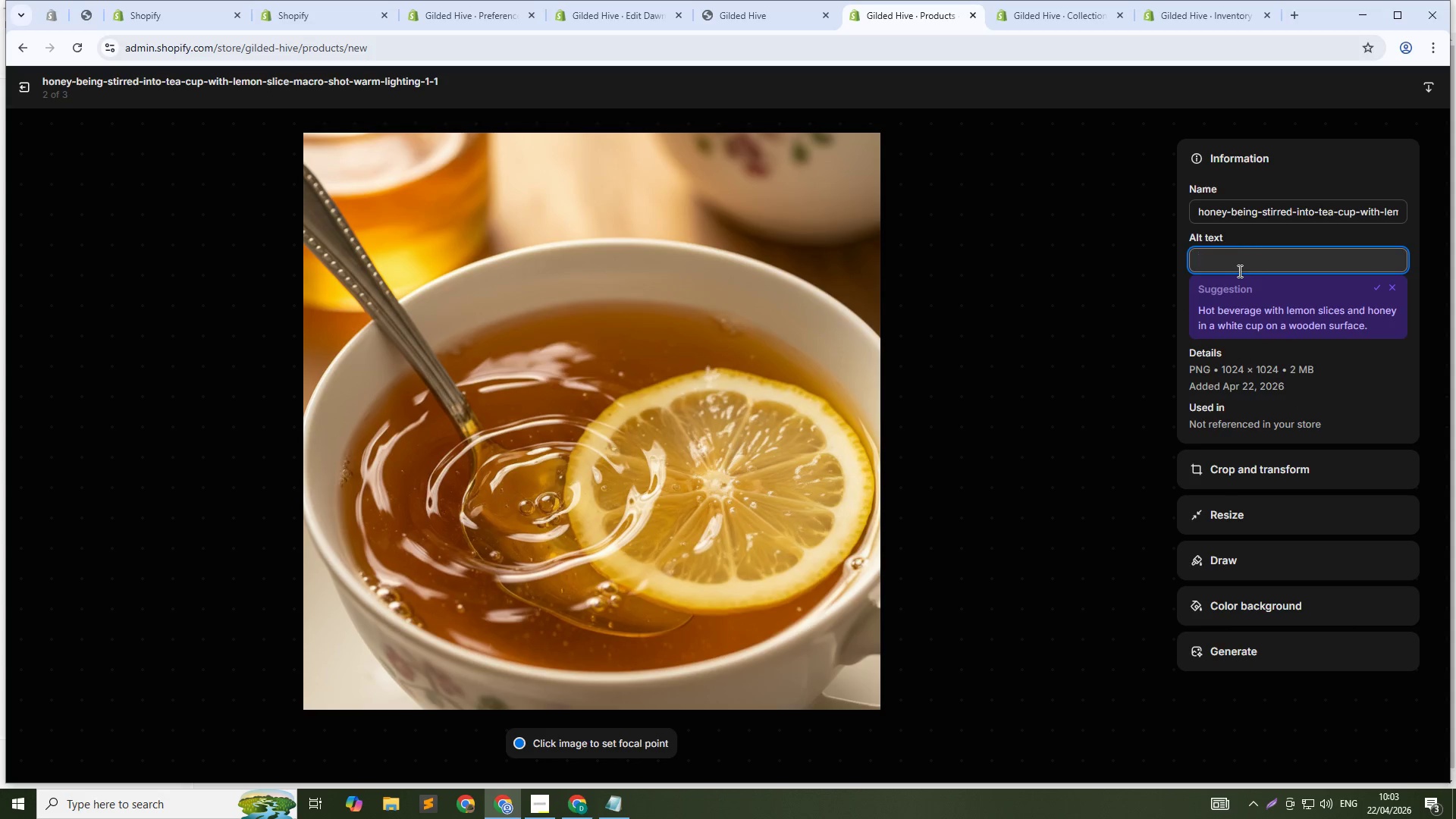 
type(Ginger honey tea - zesty natural remedy for cold season)
 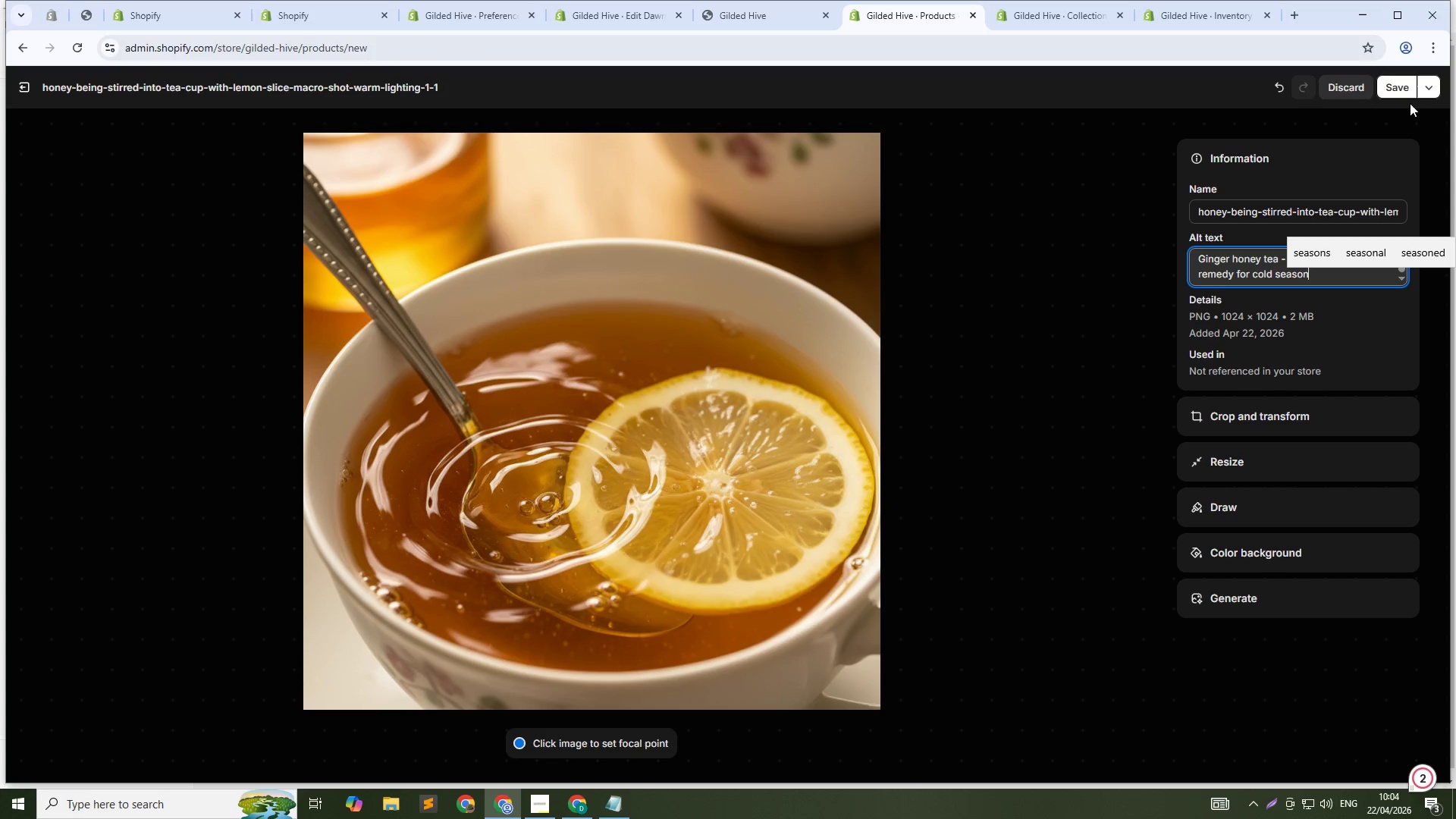 
left_click([1394, 96])
 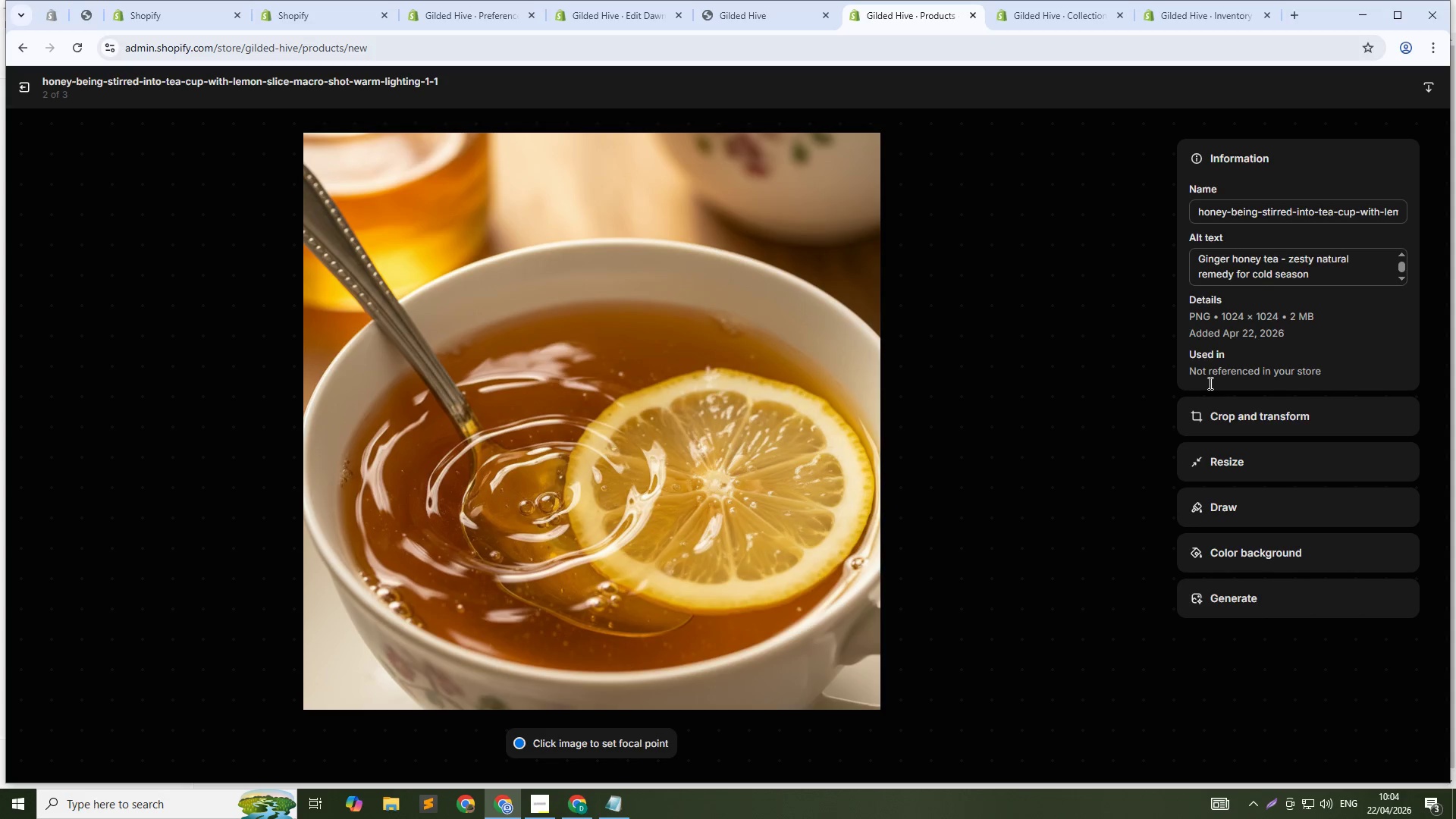 
left_click([1145, 451])
 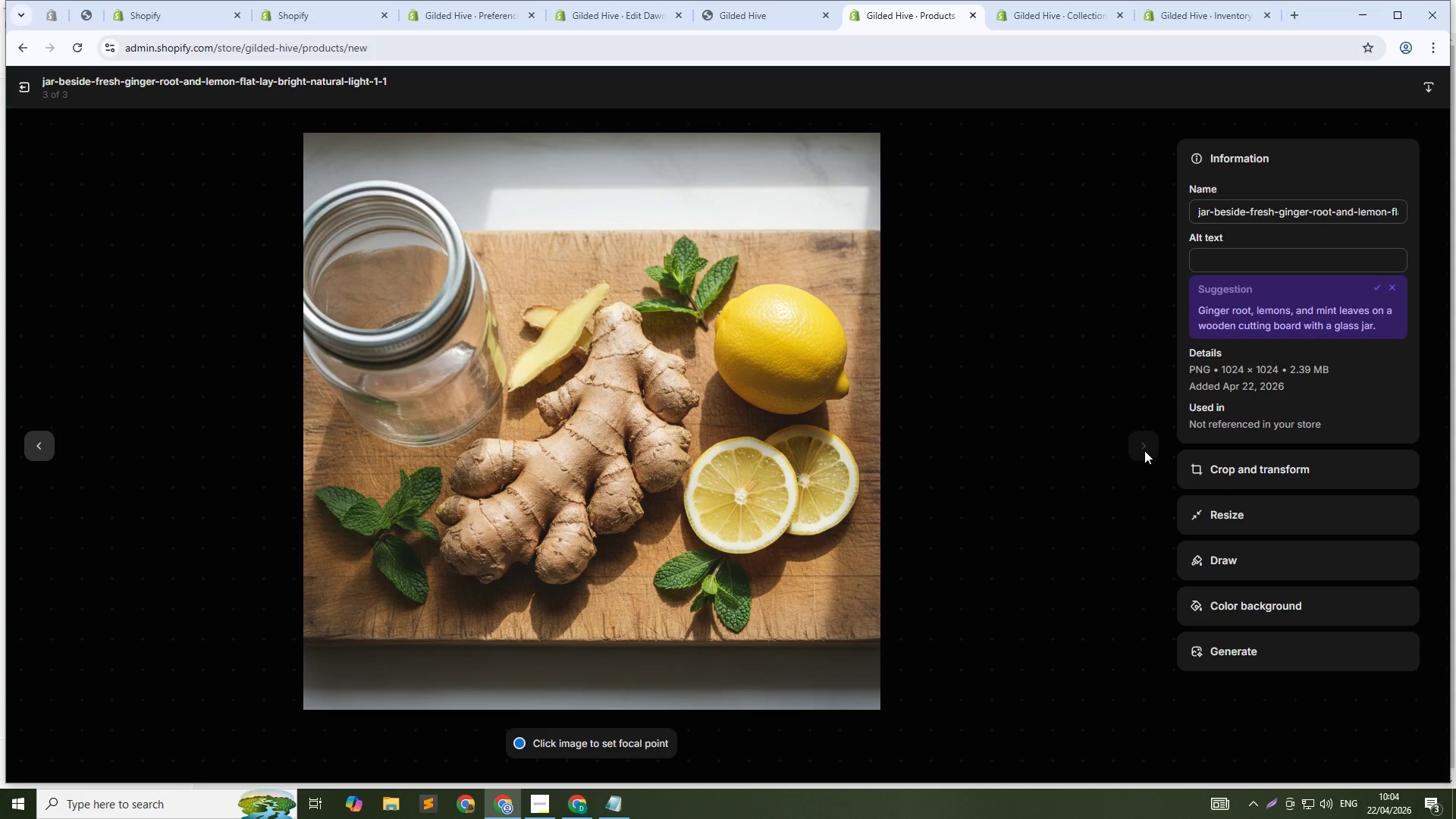 
left_click([1247, 265])
 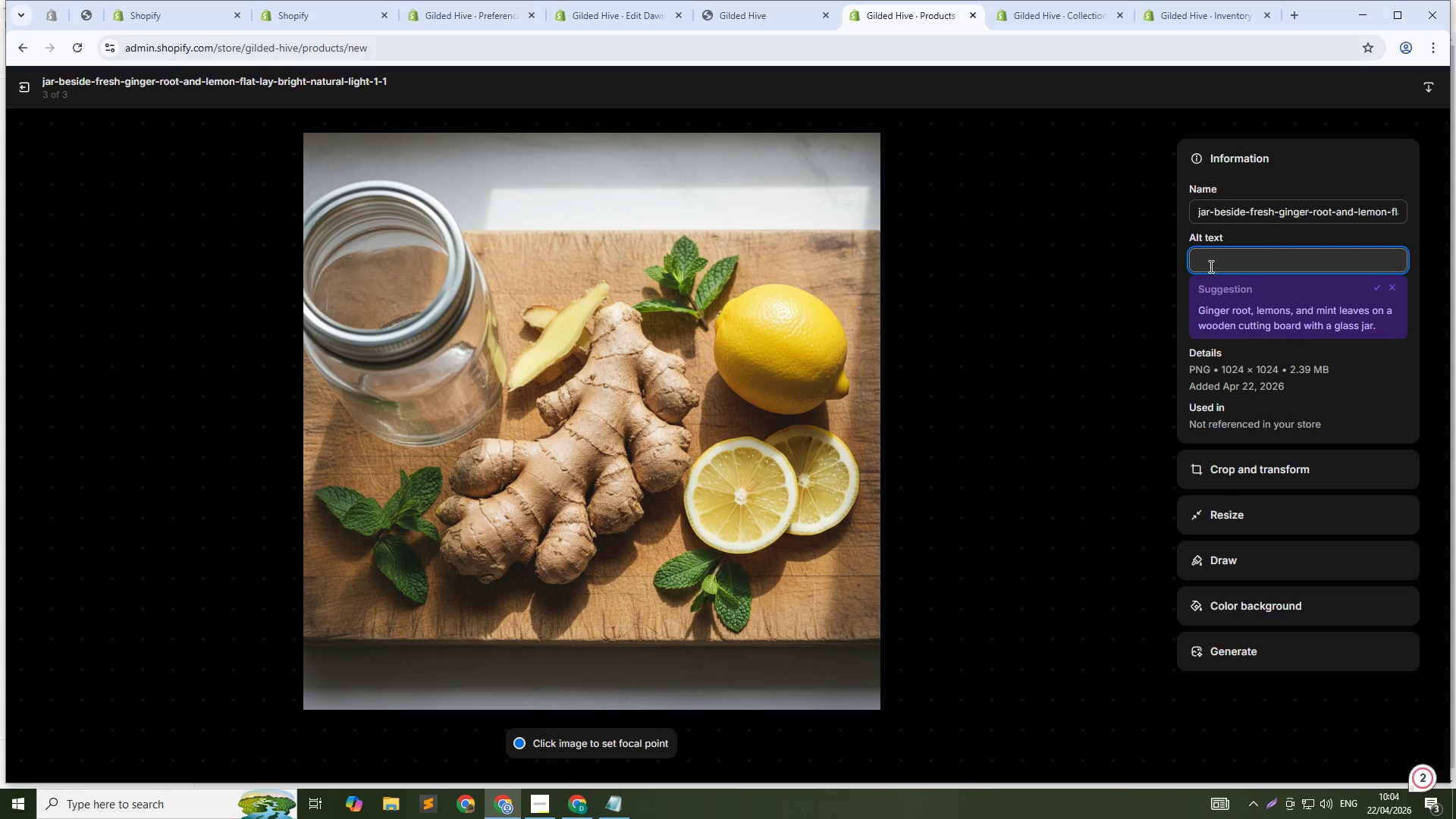 
type(Ginger-infused honey with fresh ginger - artisan wellness honey)
 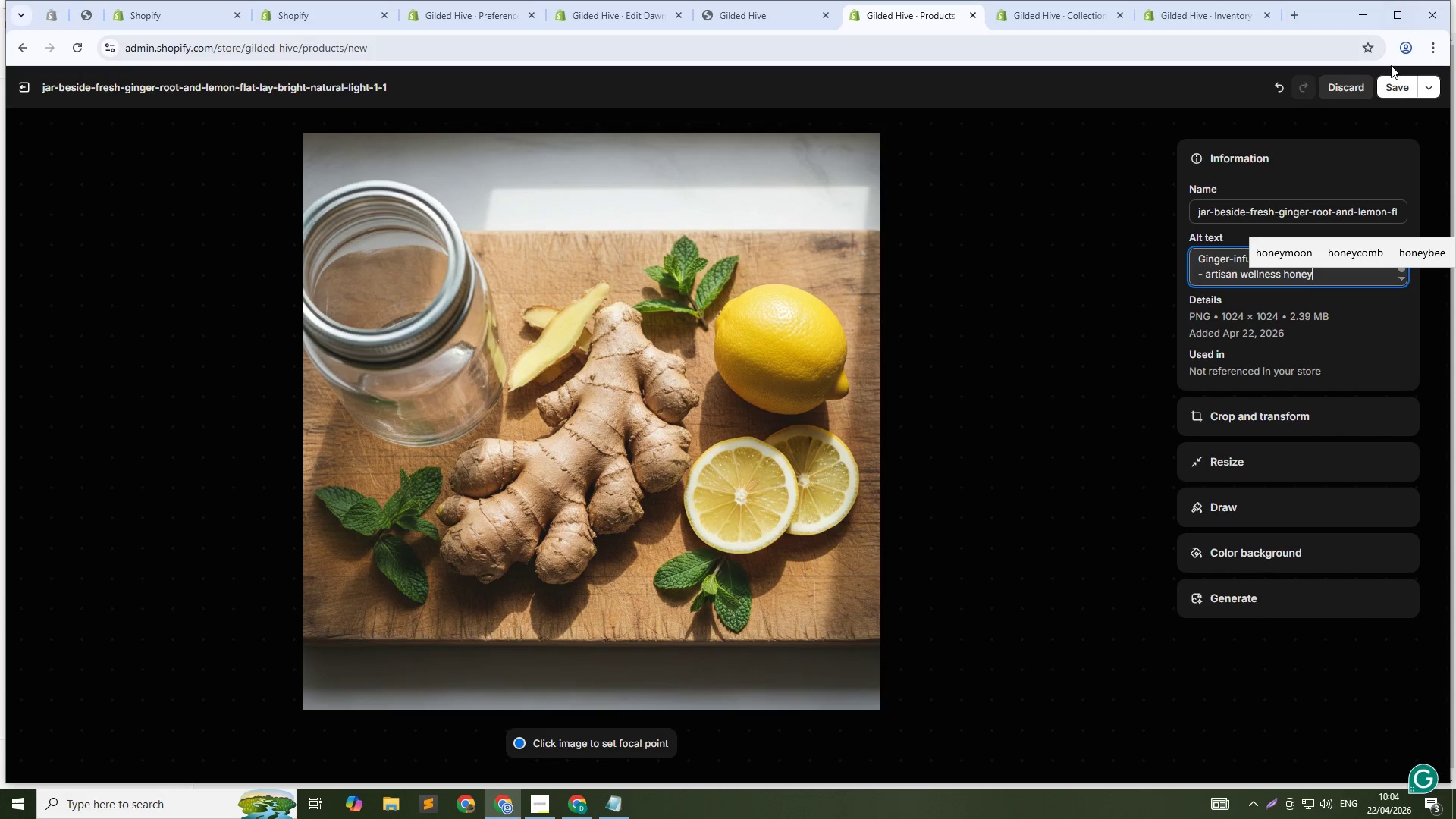 
left_click([1391, 88])
 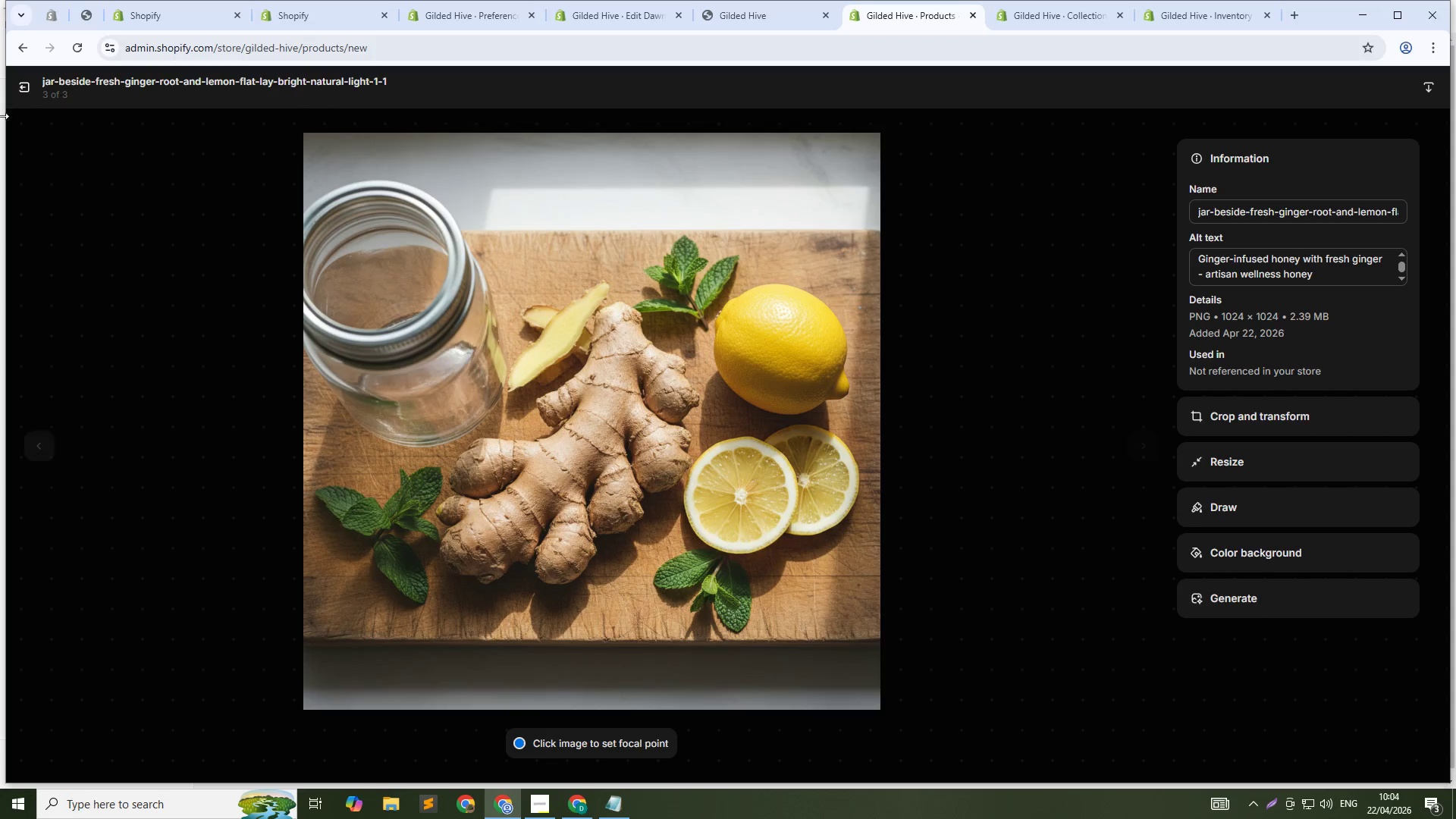 
left_click([21, 89])
 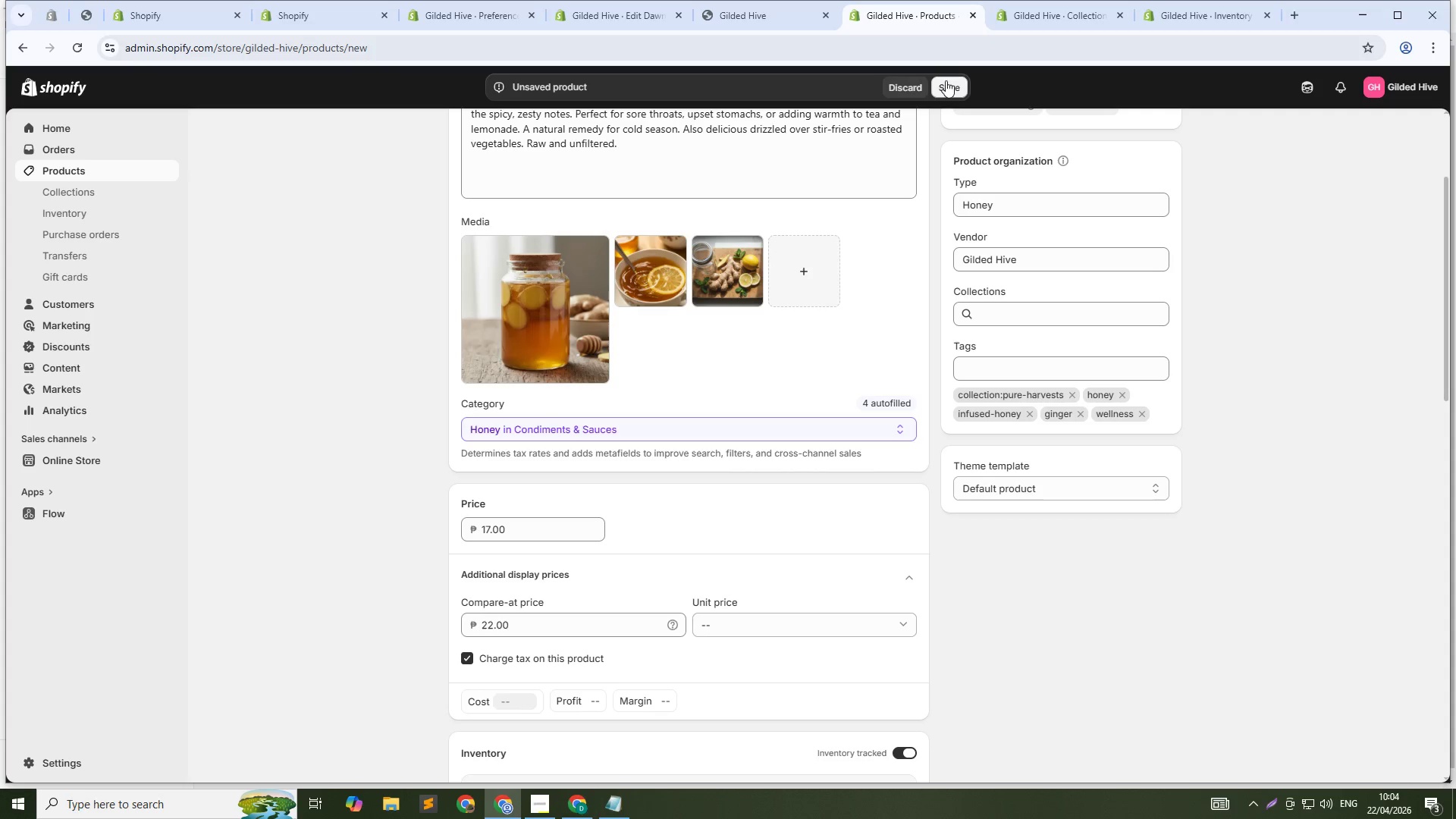 
left_click([951, 86])
 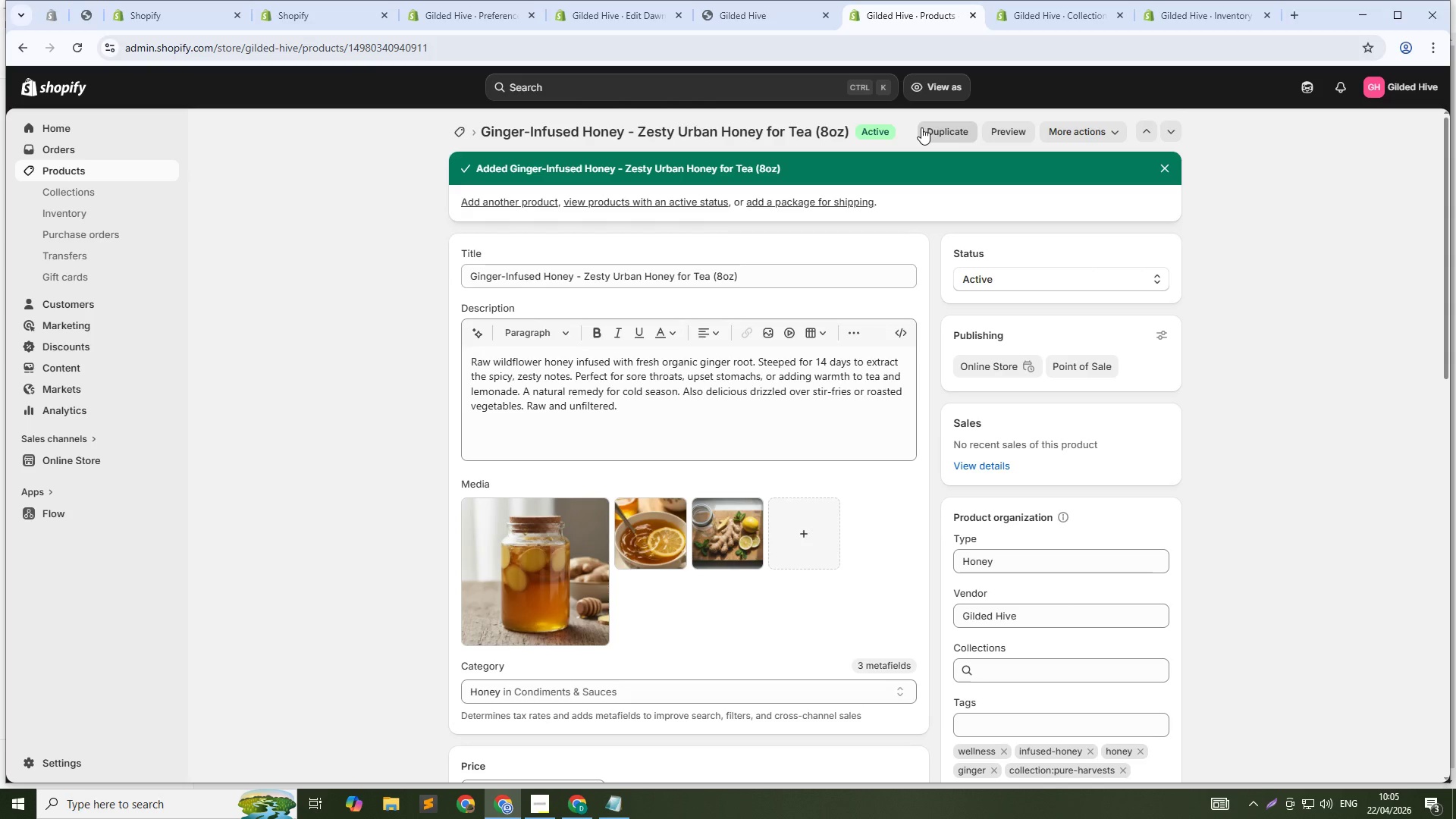 
wait(51.61)
 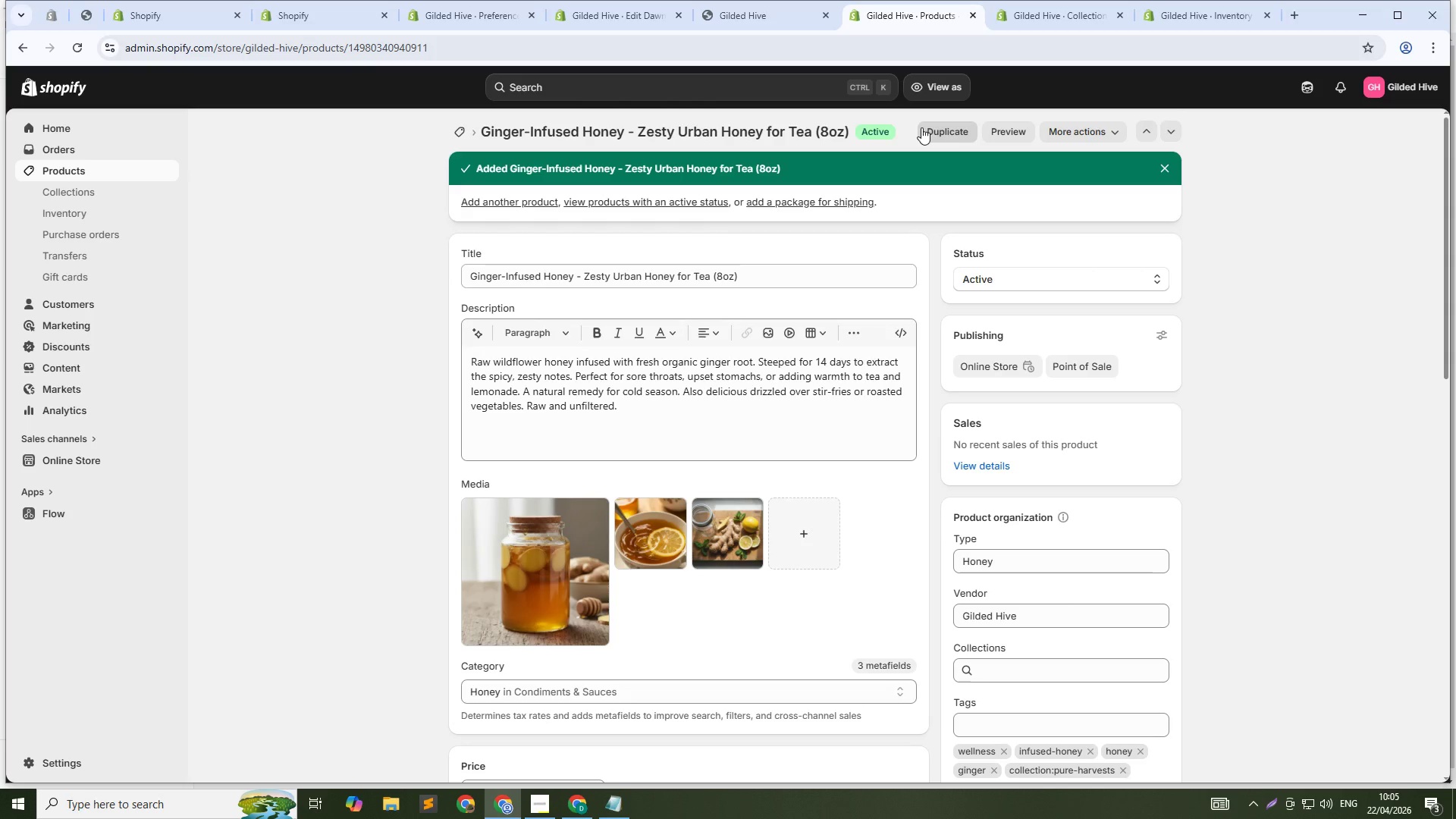 
left_click([463, 127])
 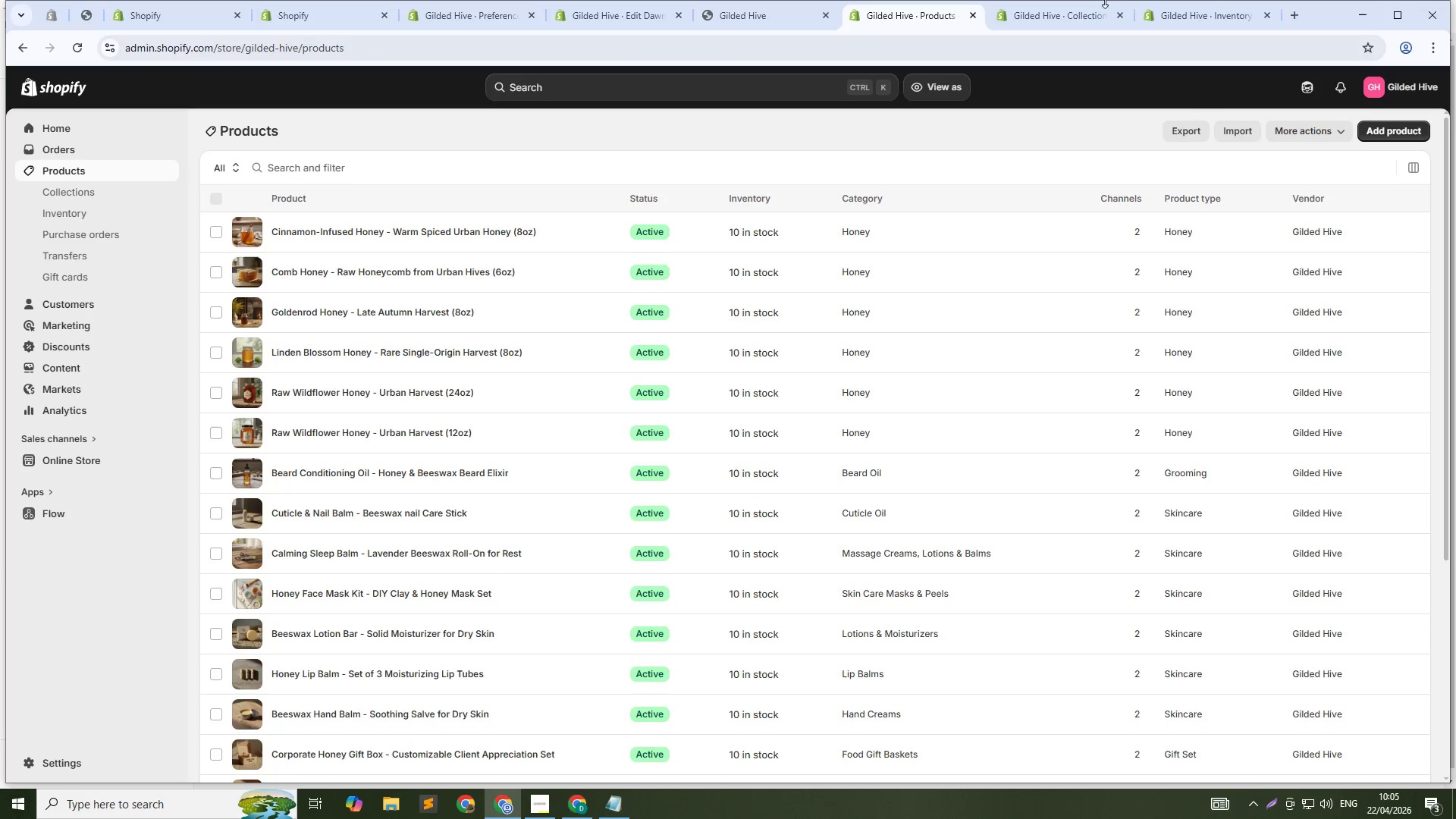 
left_click([1052, 22])
 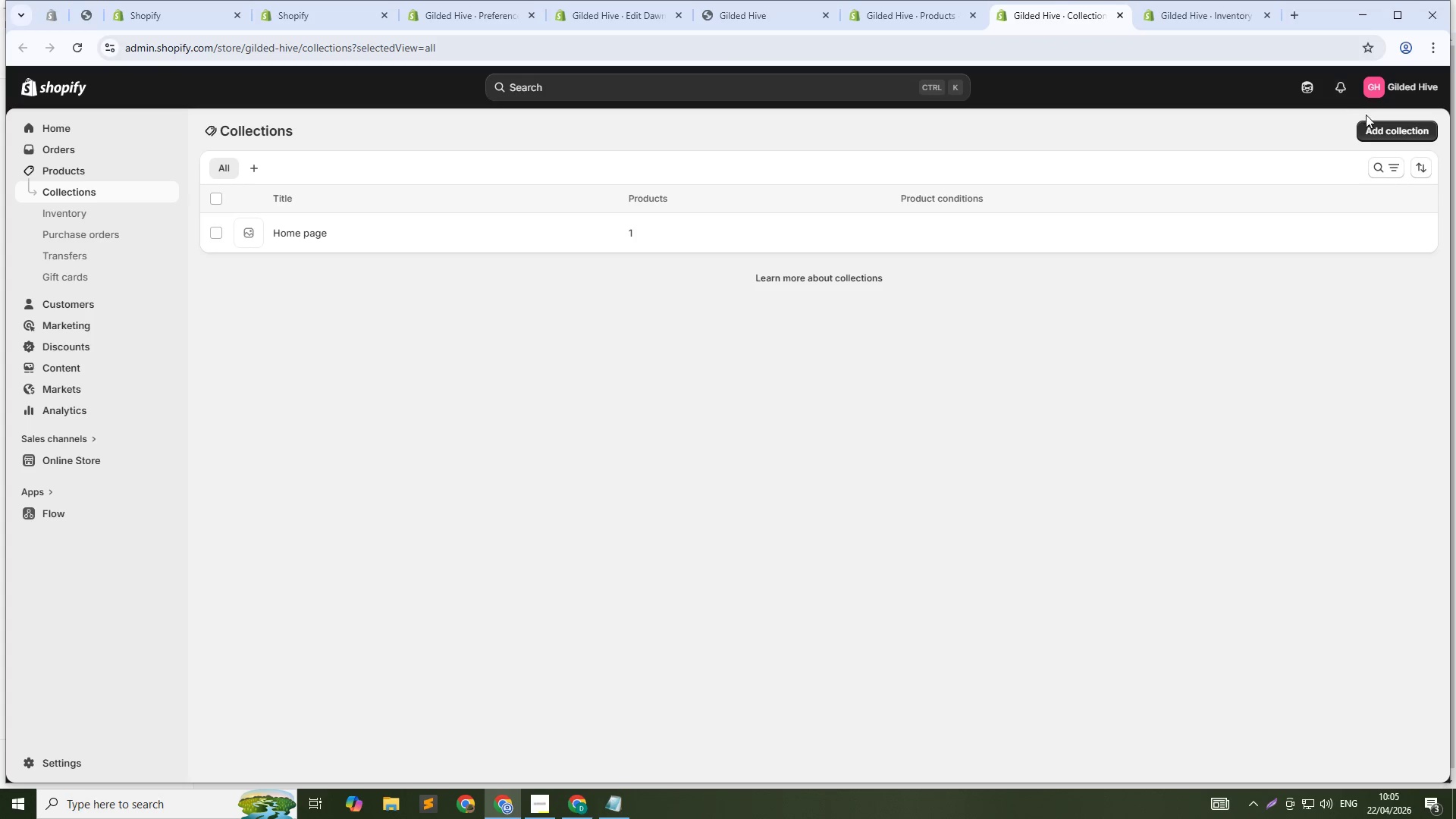 
left_click([1371, 127])
 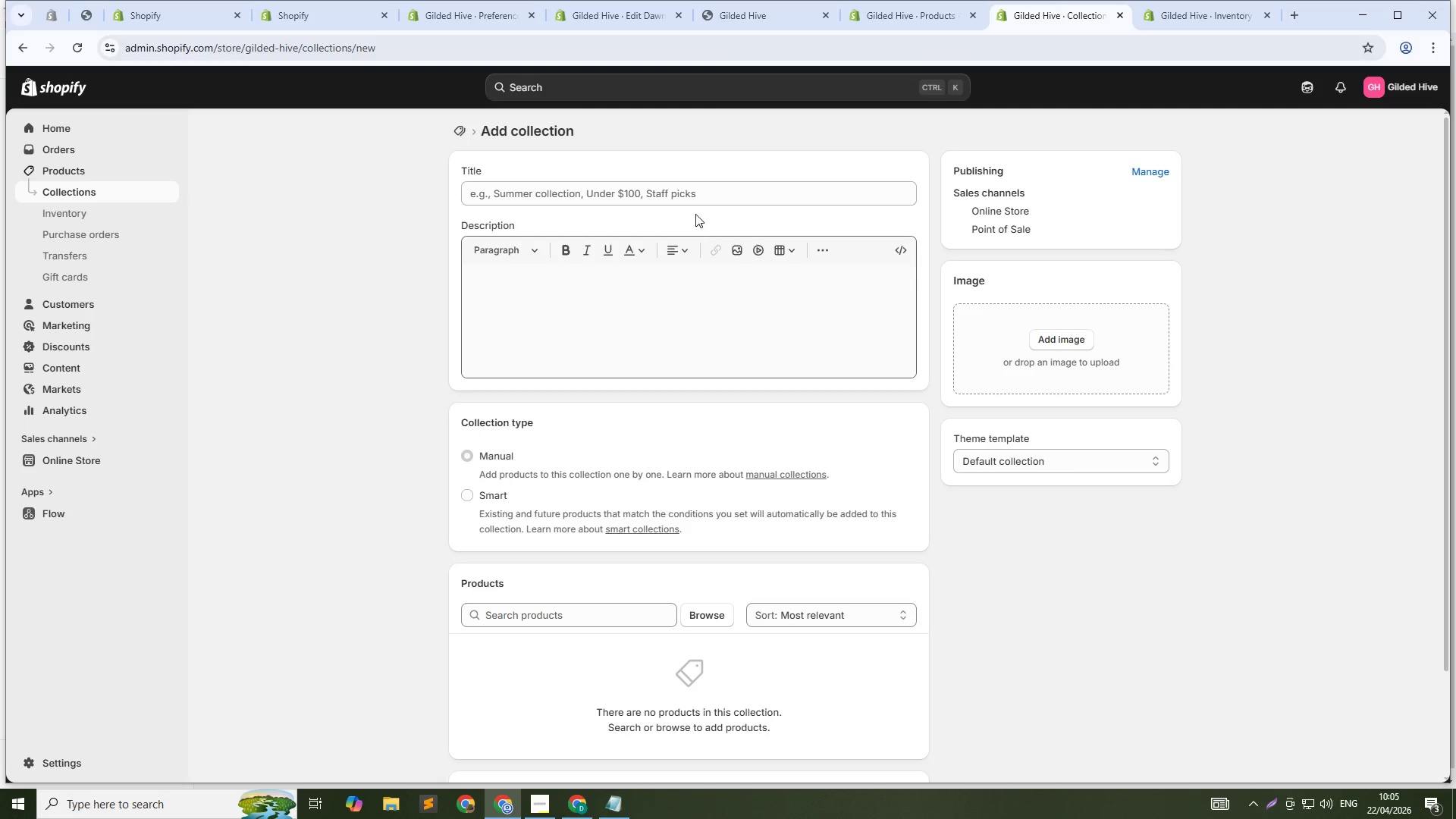 
left_click([711, 193])
 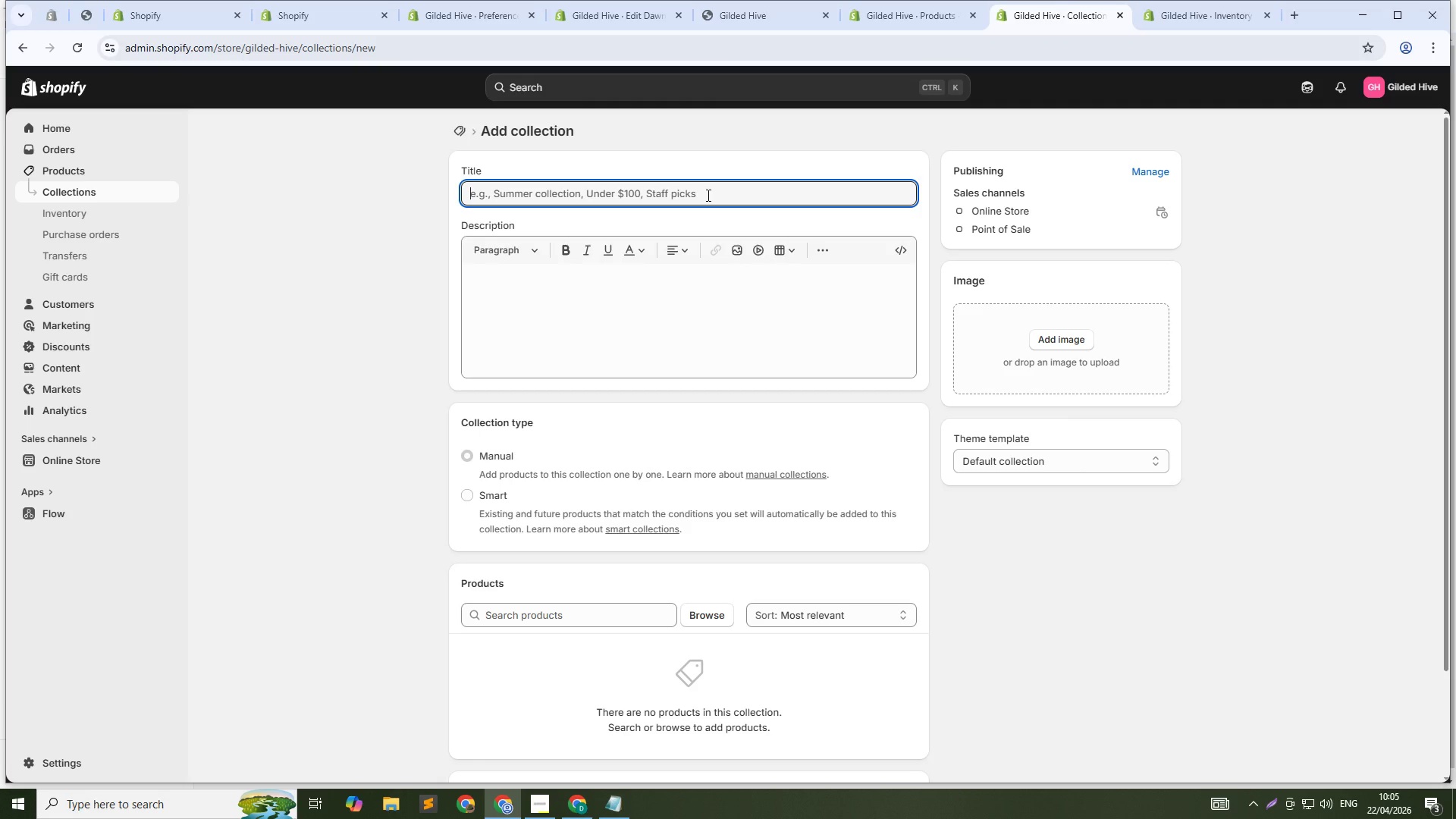 
type(Gift & Bundles)
 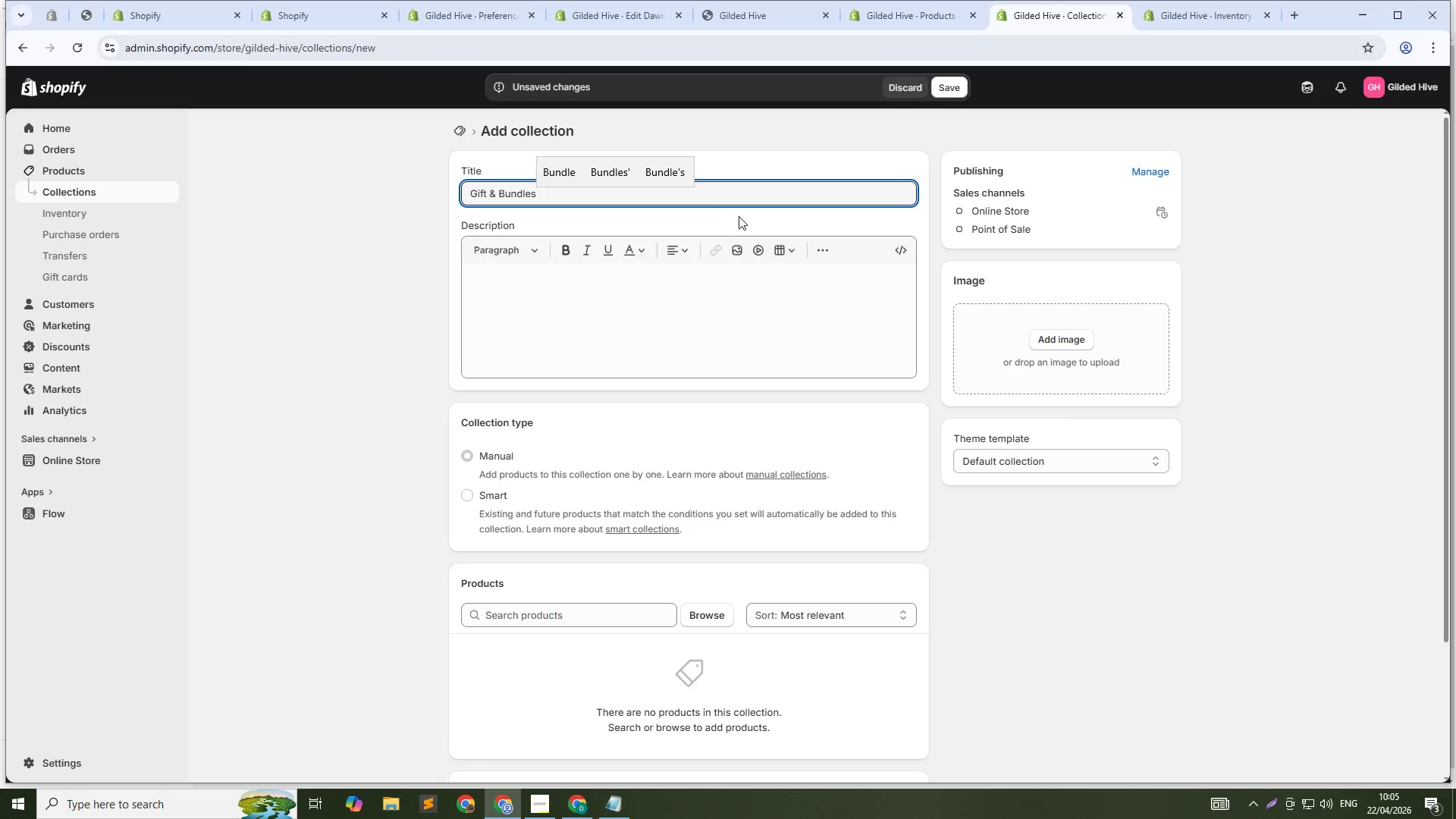 
left_click([470, 493])
 